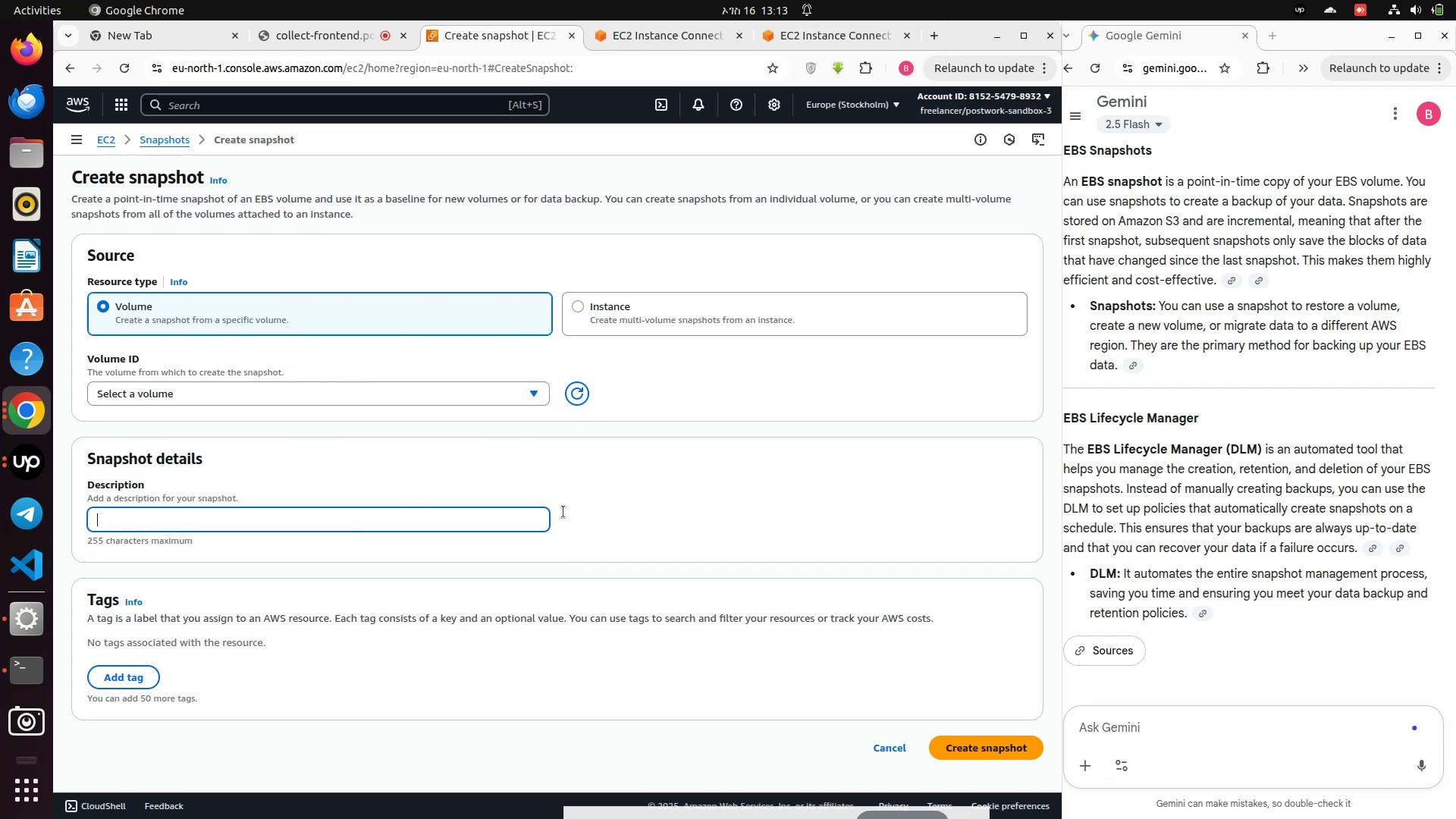 
scroll: coordinate [770, 518], scroll_direction: down, amount: 2.0
 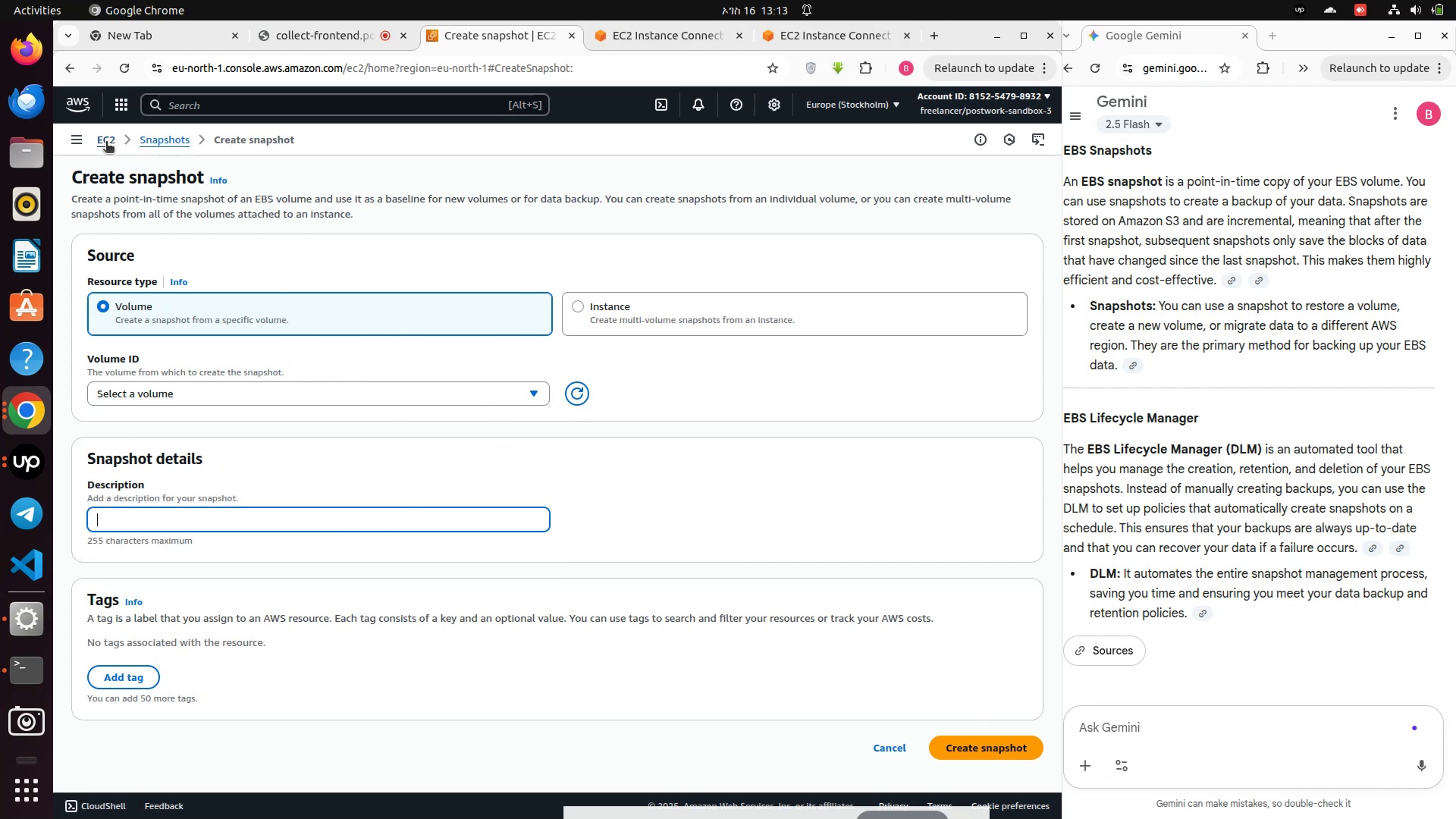 
wait(5.62)
 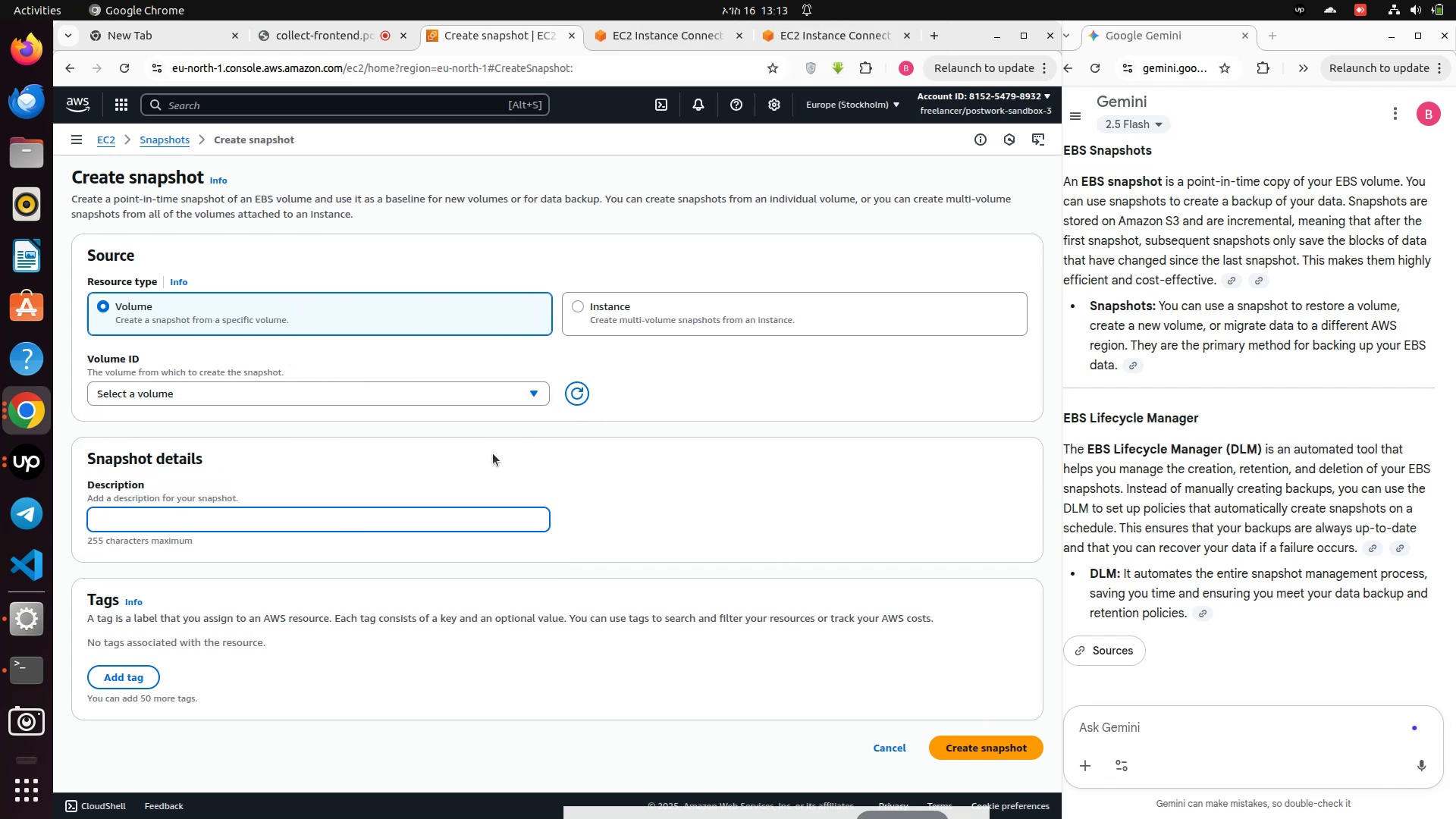 
left_click([613, 325])
 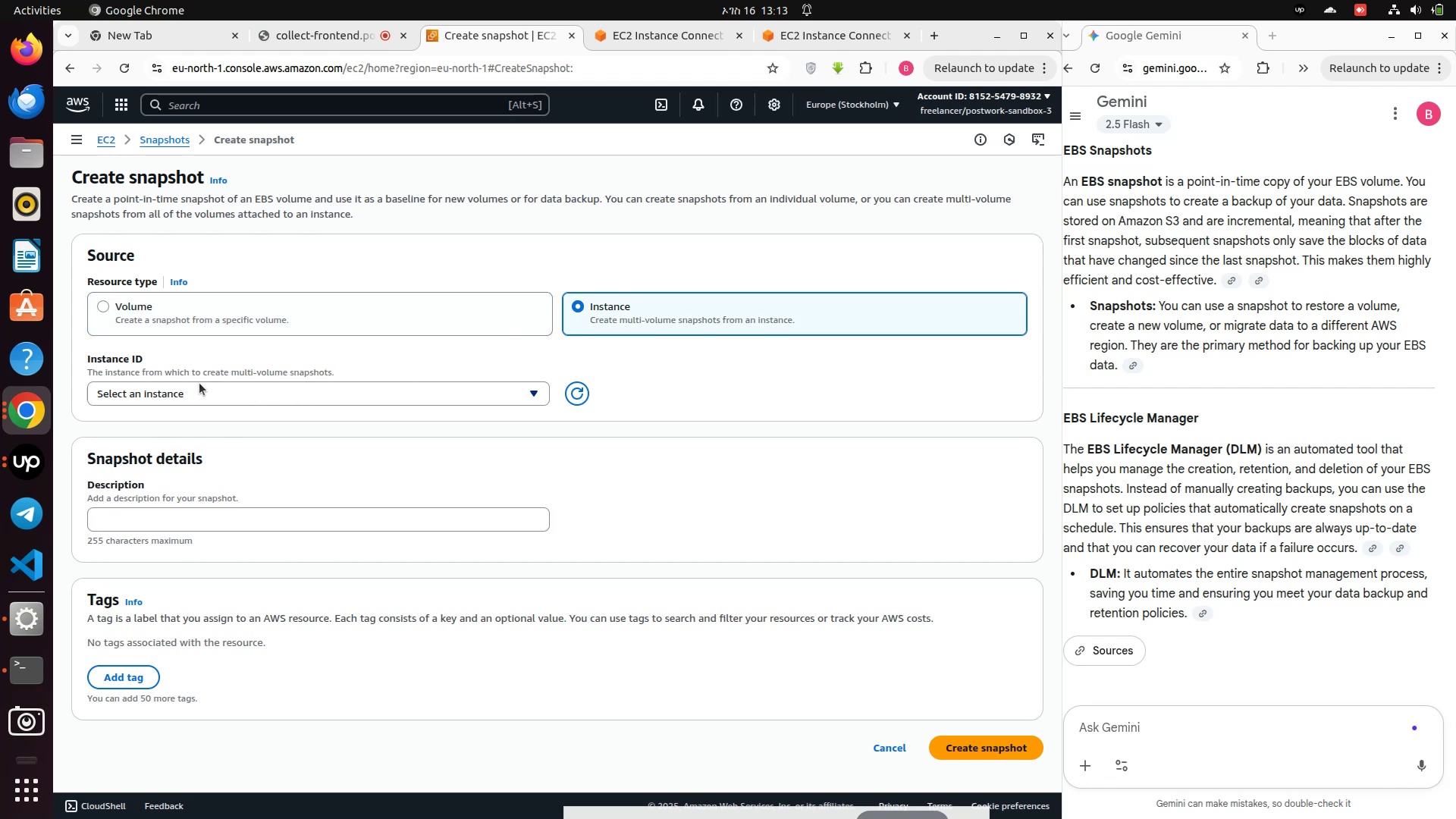 
left_click([165, 302])
 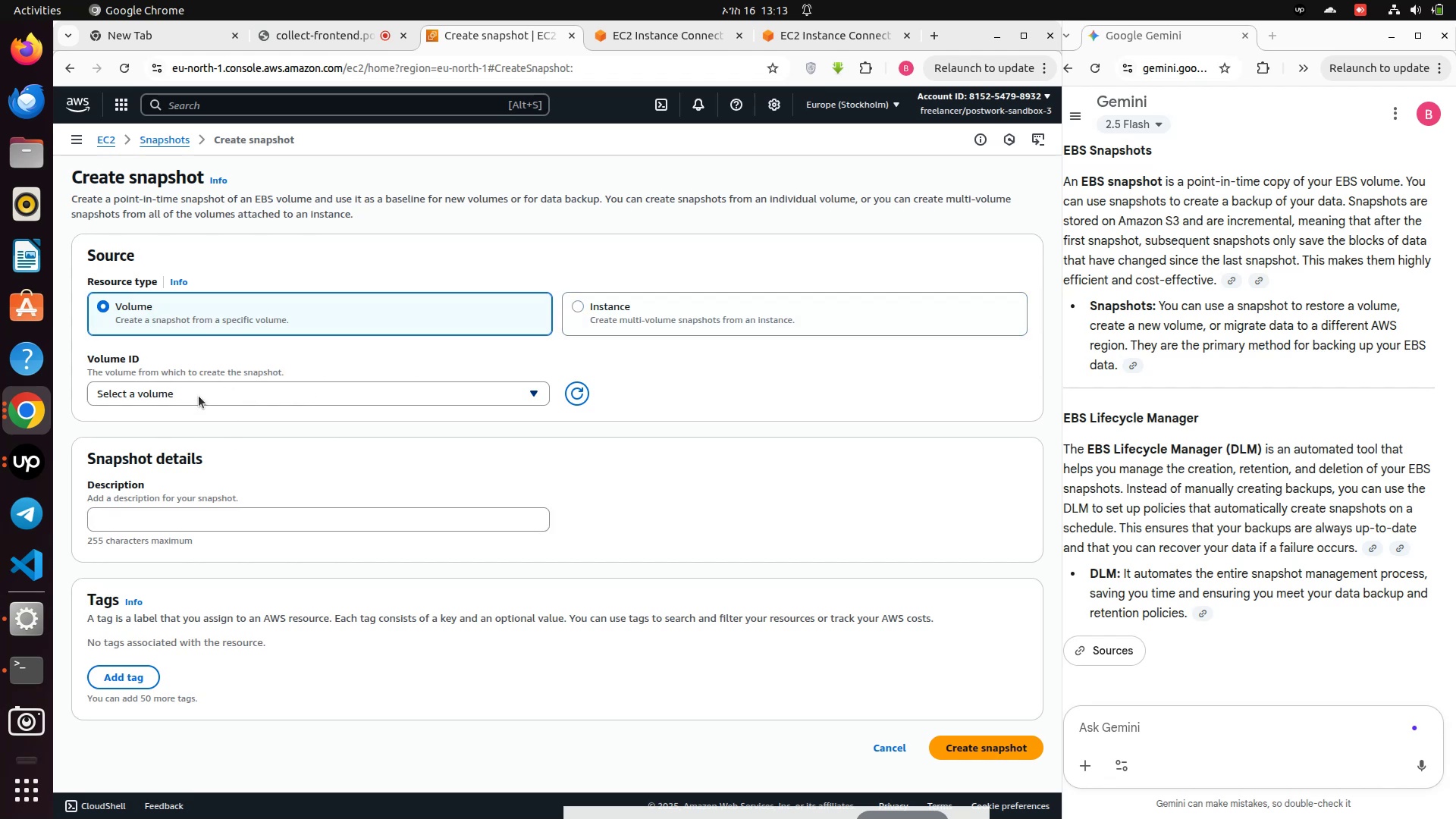 
left_click([199, 395])
 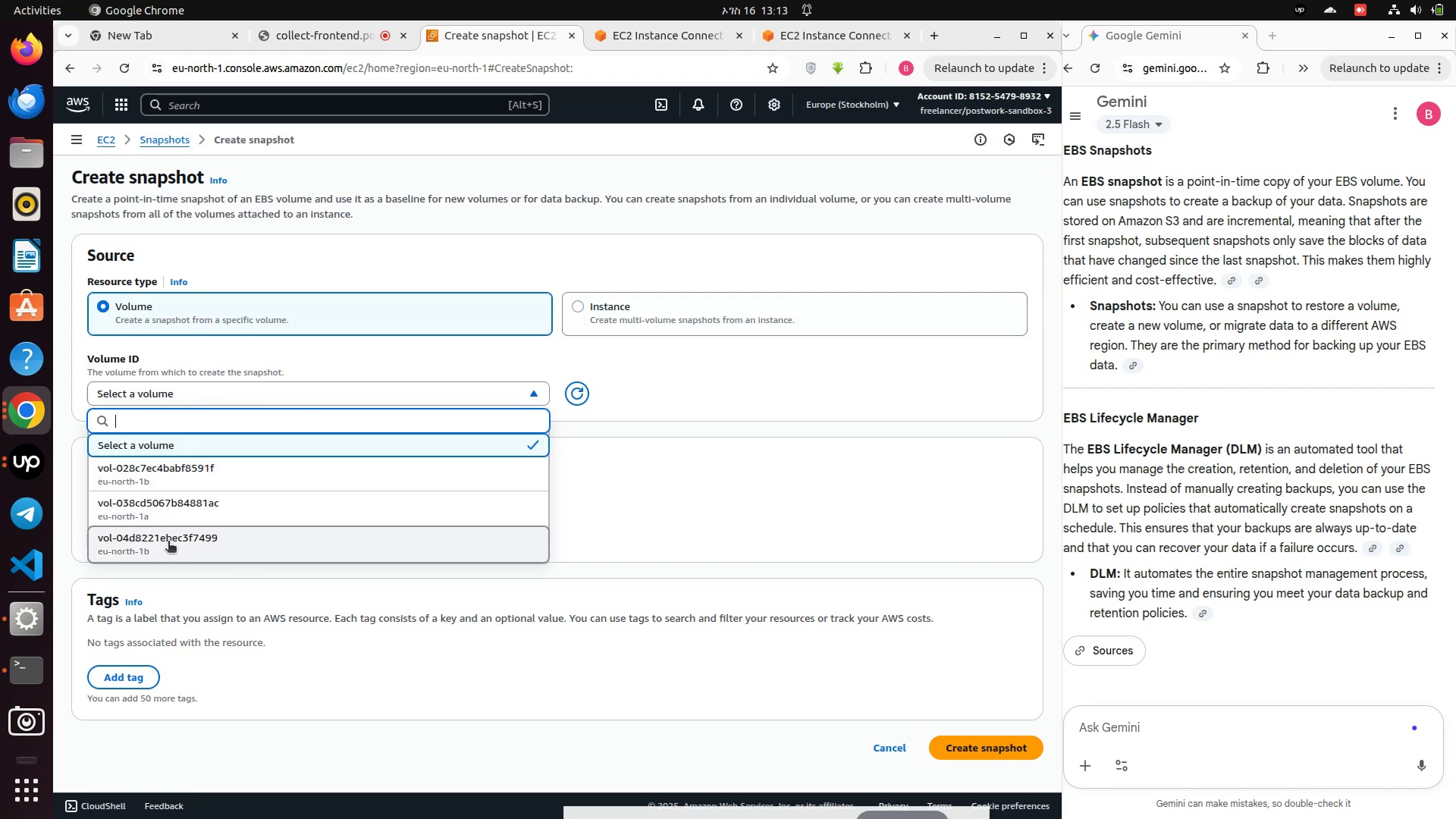 
left_click([157, 510])
 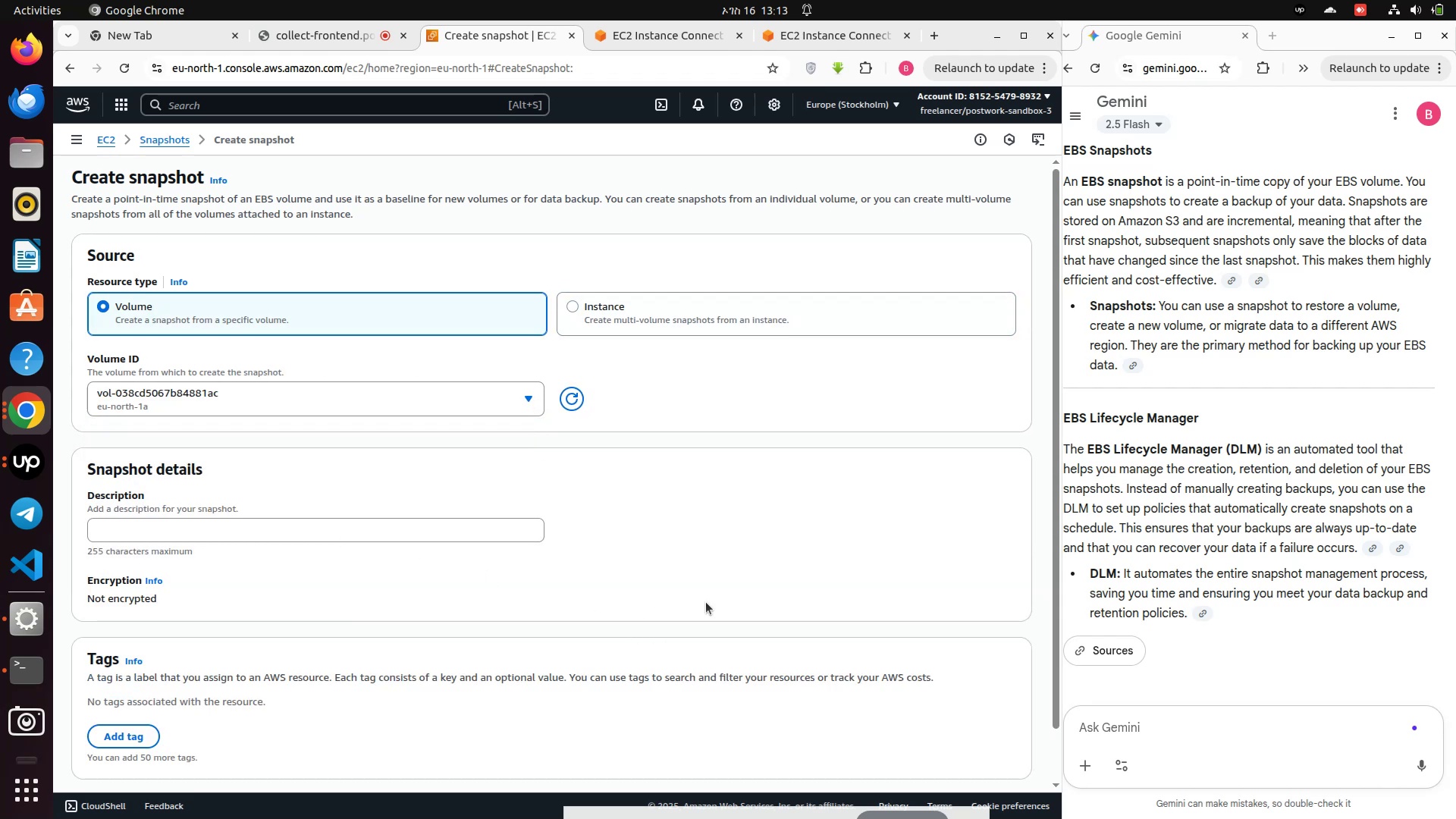 
scroll: coordinate [728, 591], scroll_direction: down, amount: 2.0
 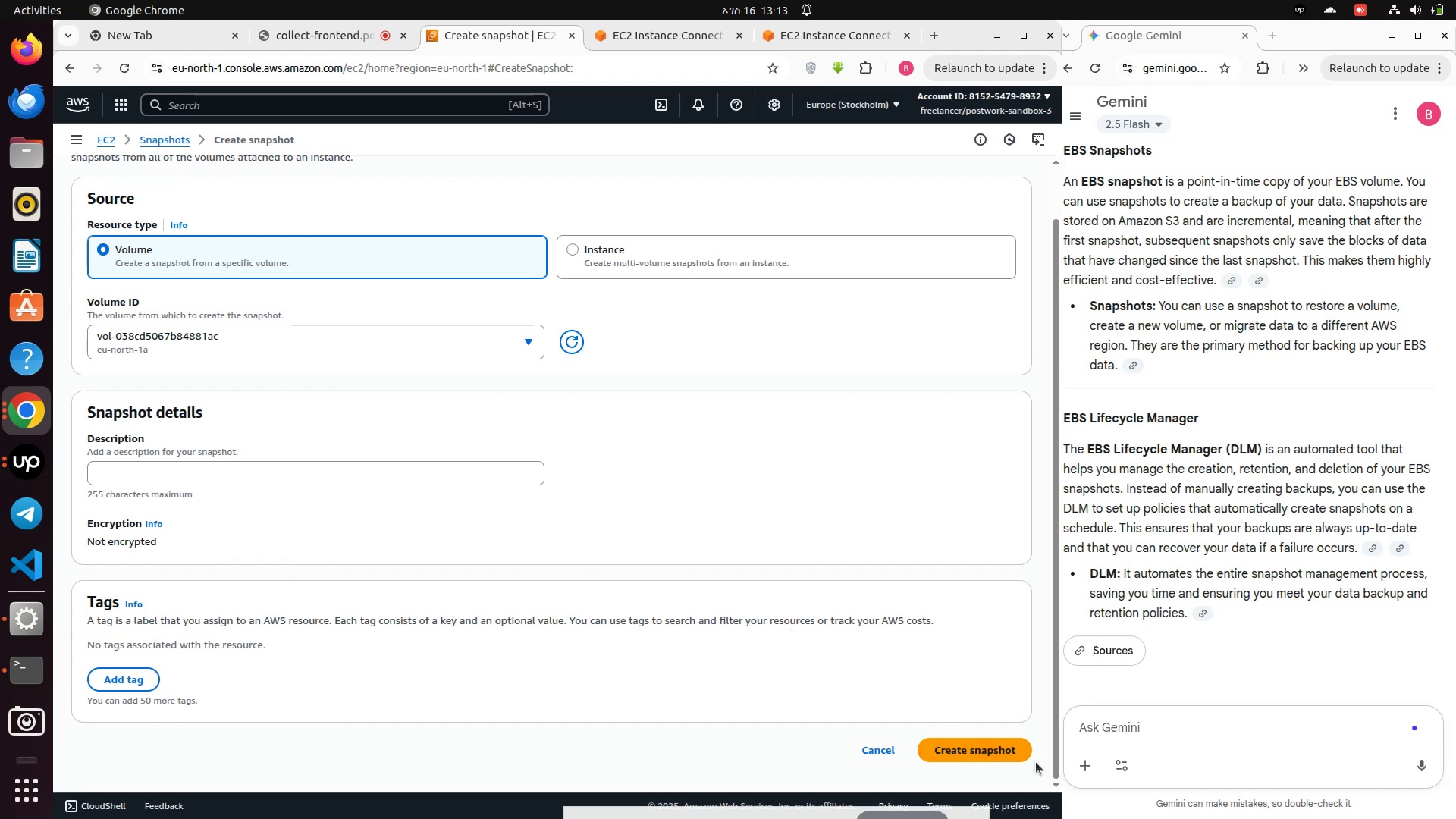 
left_click([987, 746])
 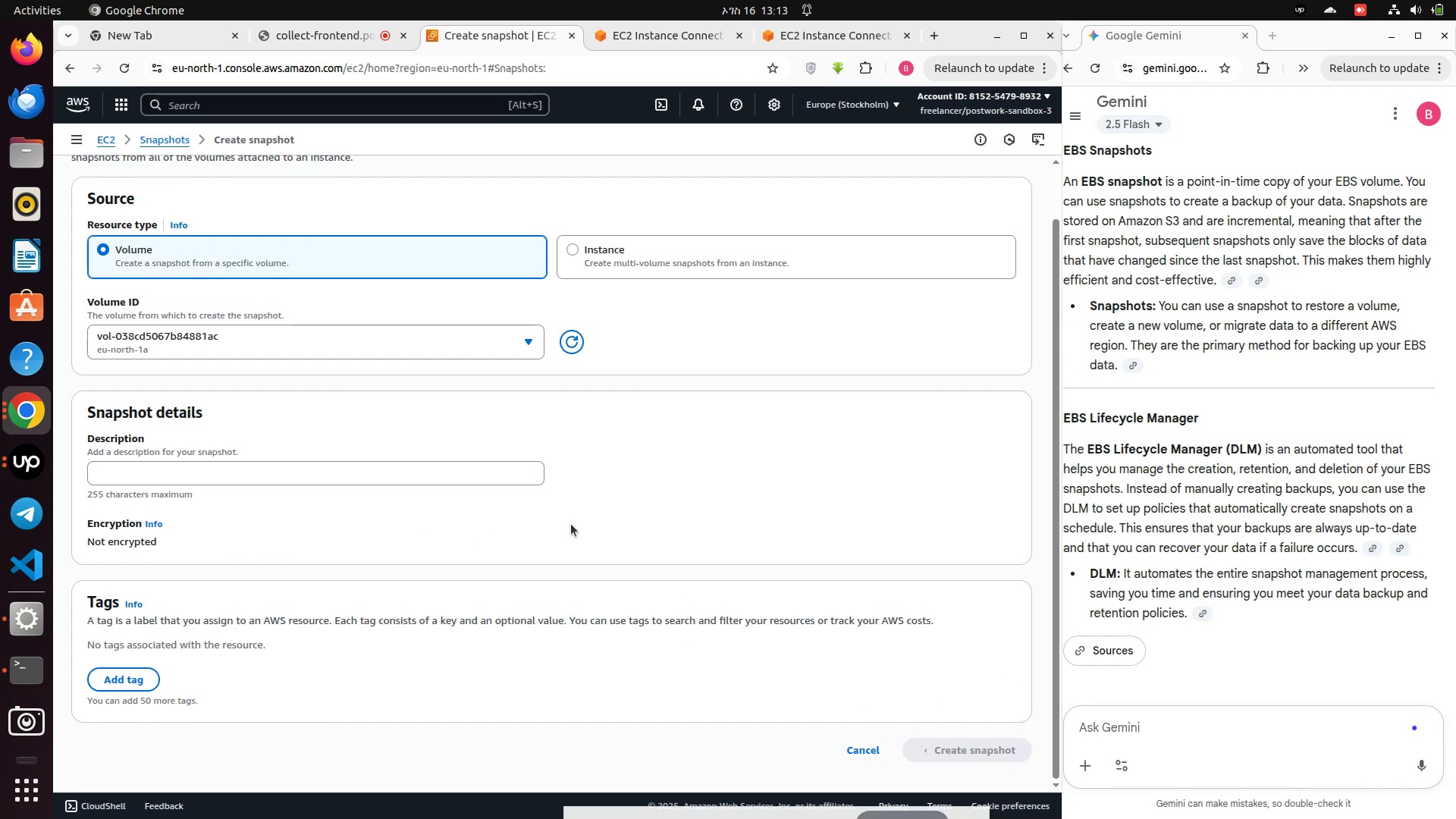 
scroll: coordinate [703, 524], scroll_direction: up, amount: 1.0
 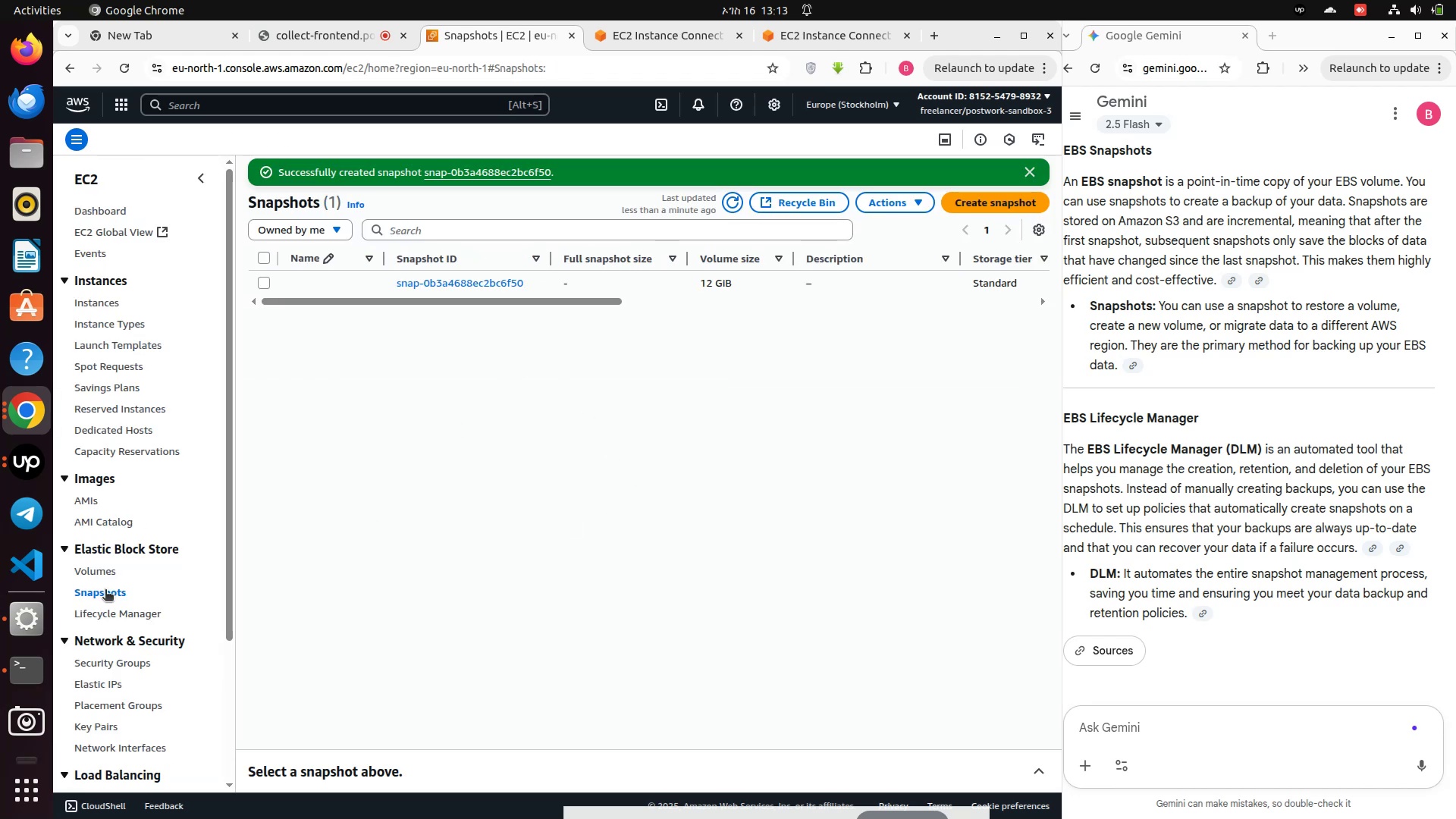 
left_click_drag(start_coordinate=[428, 303], to_coordinate=[839, 388])
 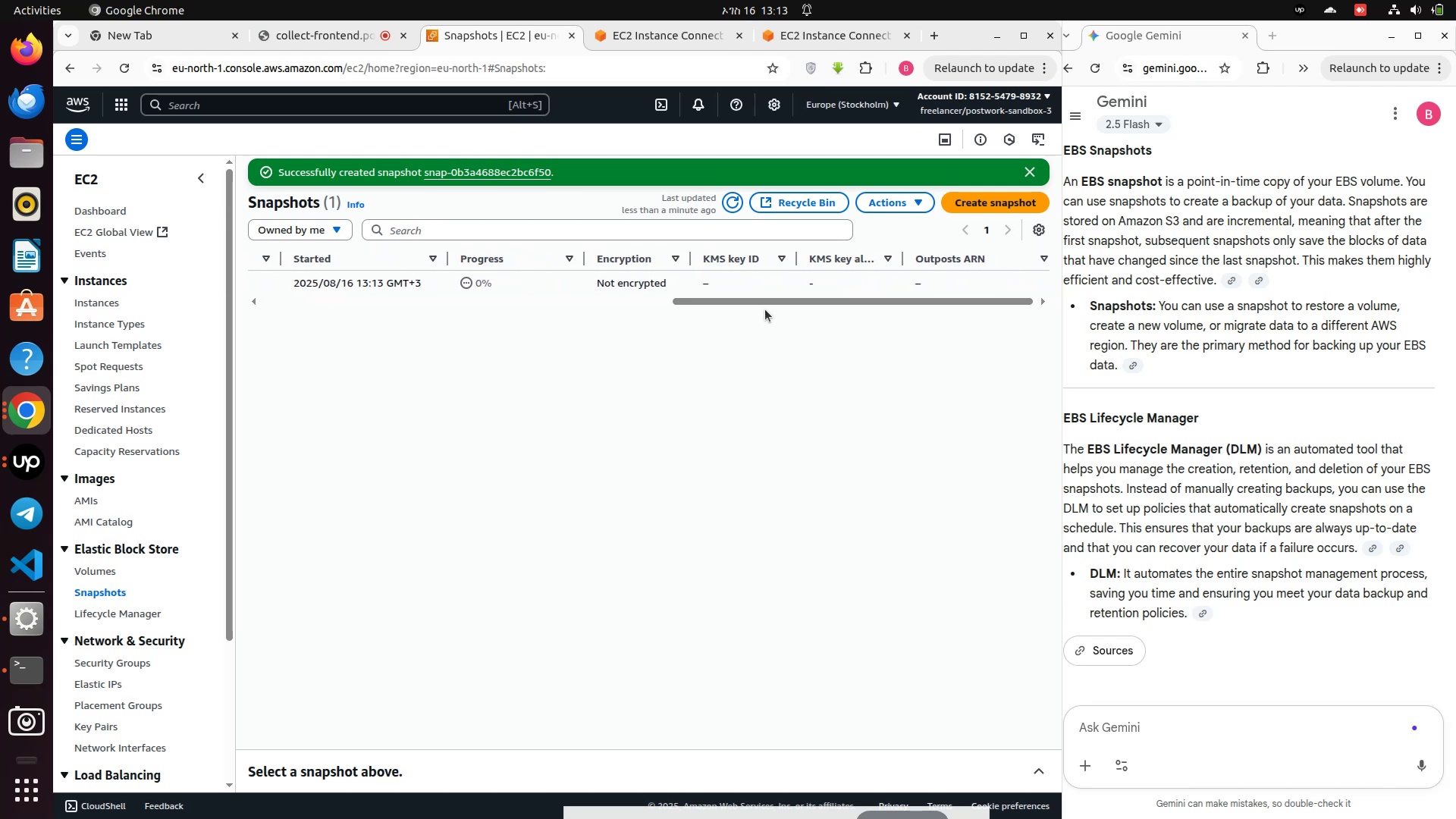 
left_click_drag(start_coordinate=[765, 305], to_coordinate=[334, 309])
 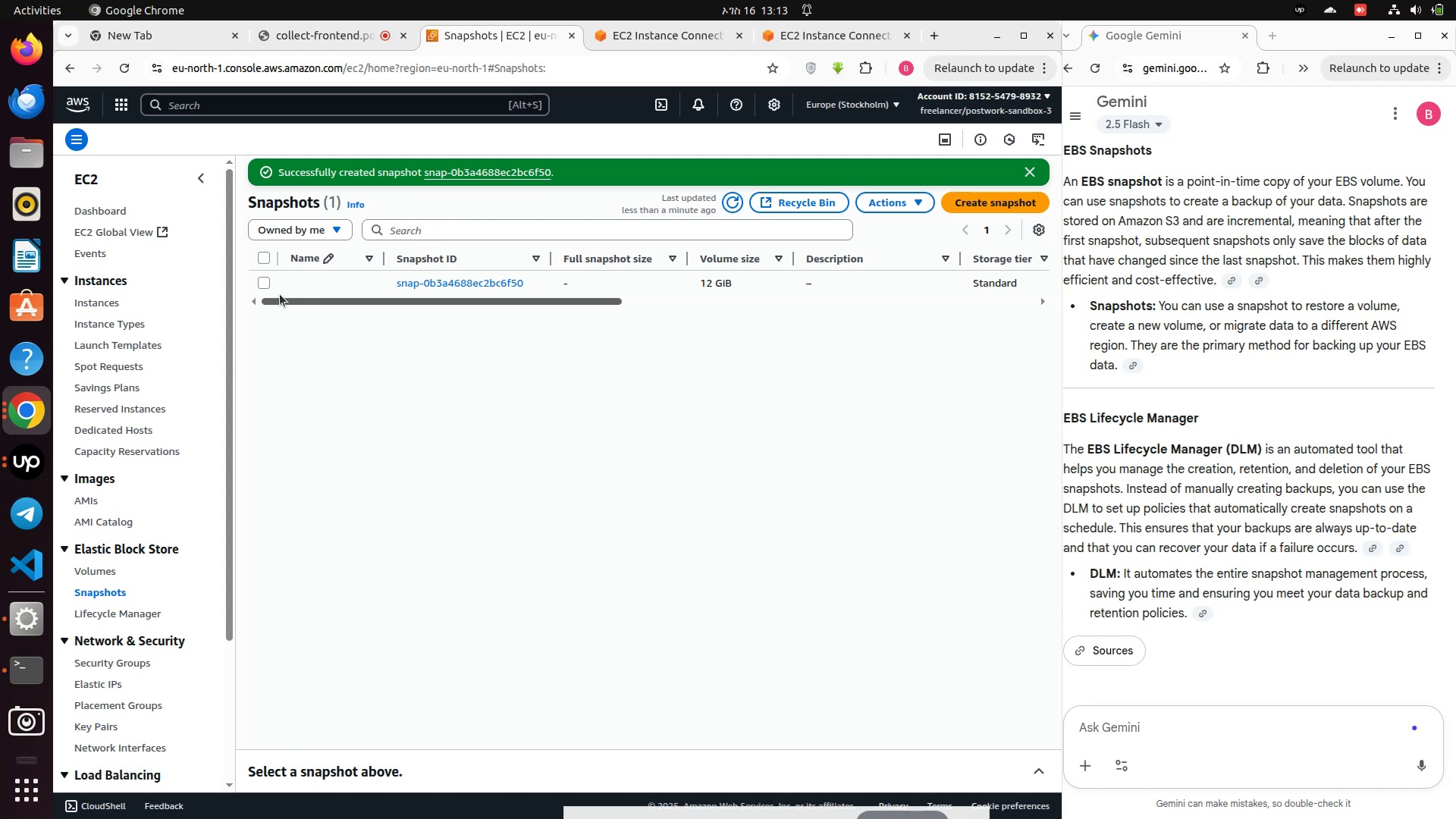 
left_click([260, 284])
 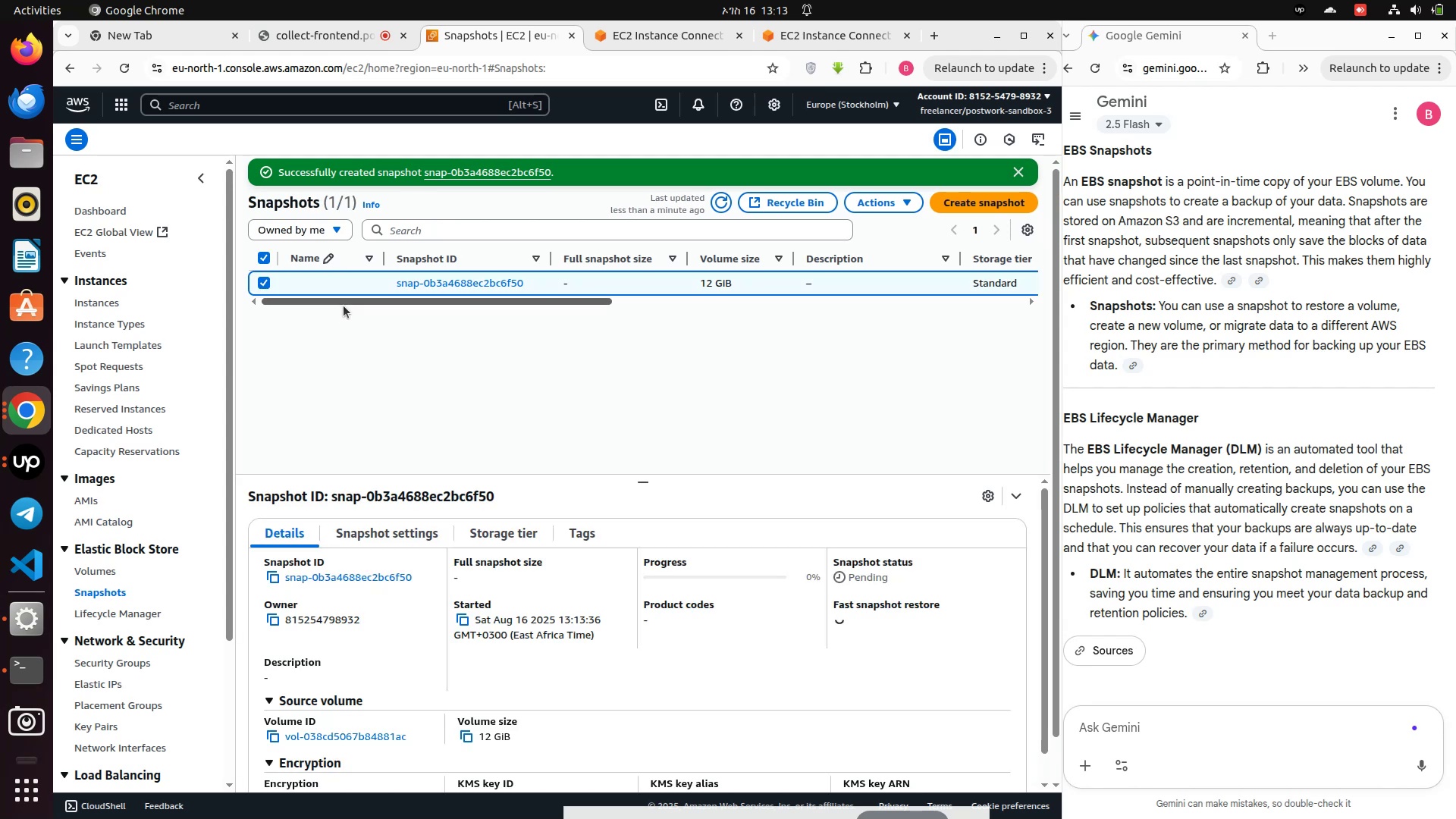 
left_click_drag(start_coordinate=[344, 305], to_coordinate=[805, 353])
 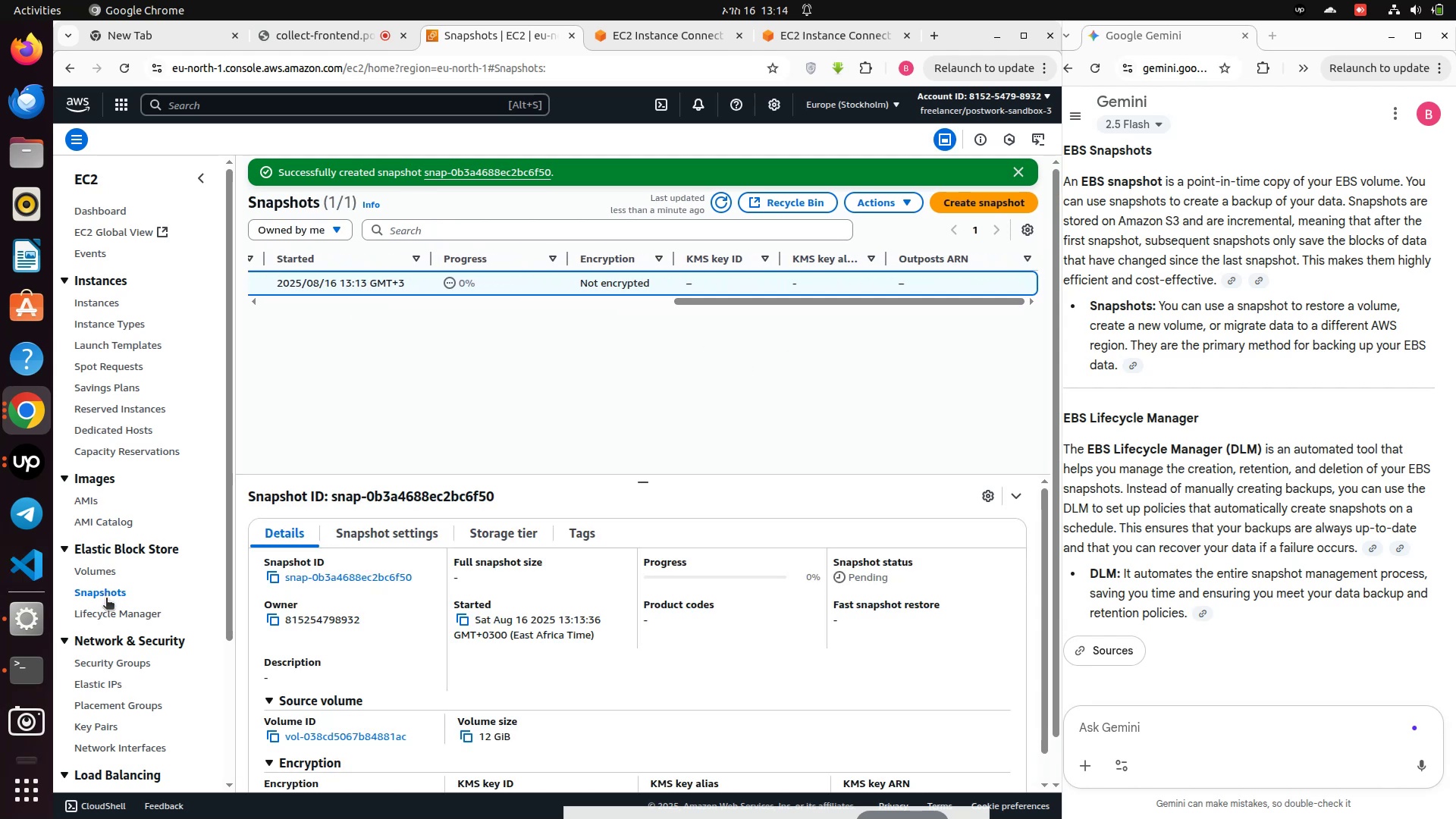 
left_click([108, 608])
 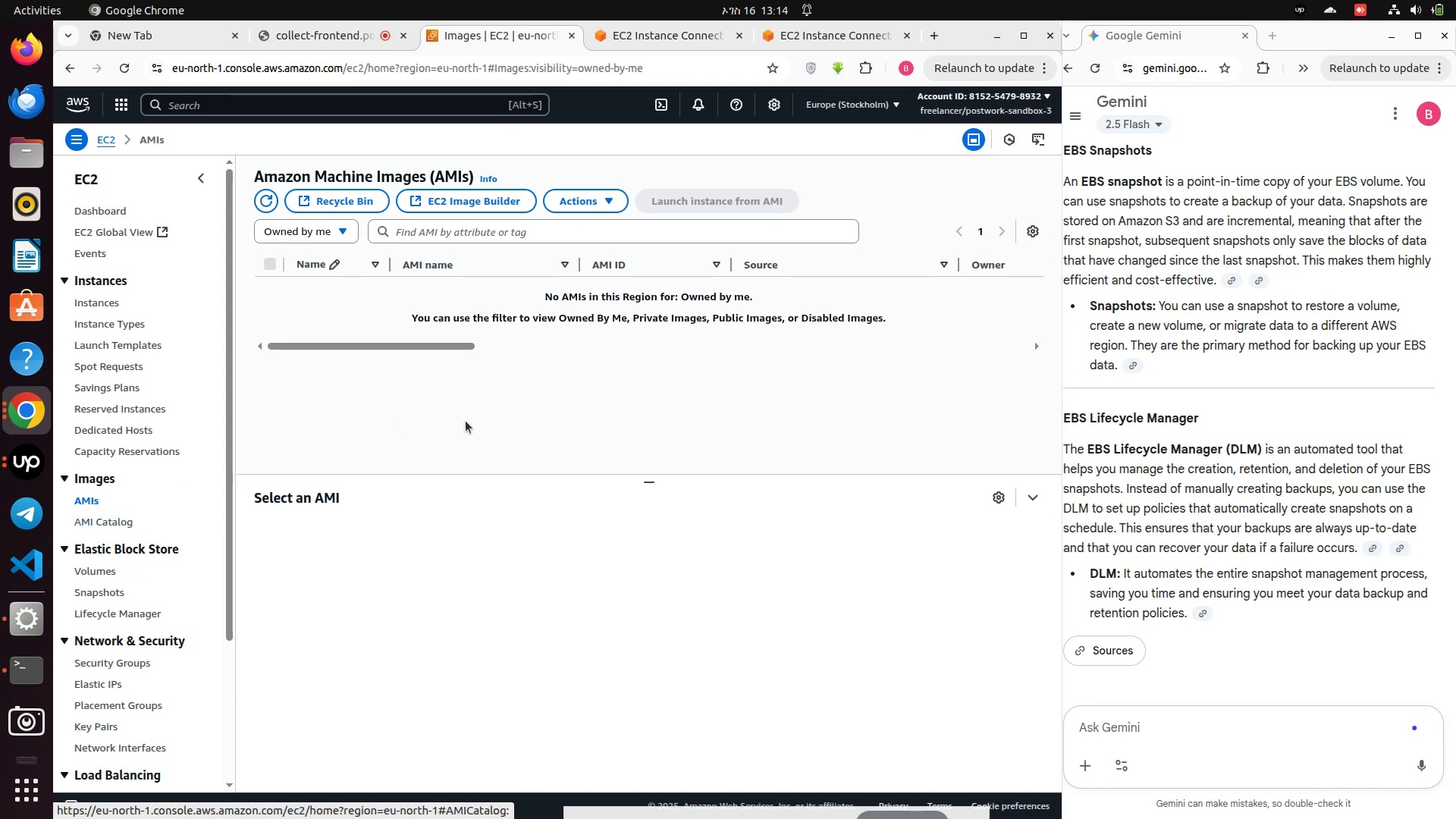 
wait(27.63)
 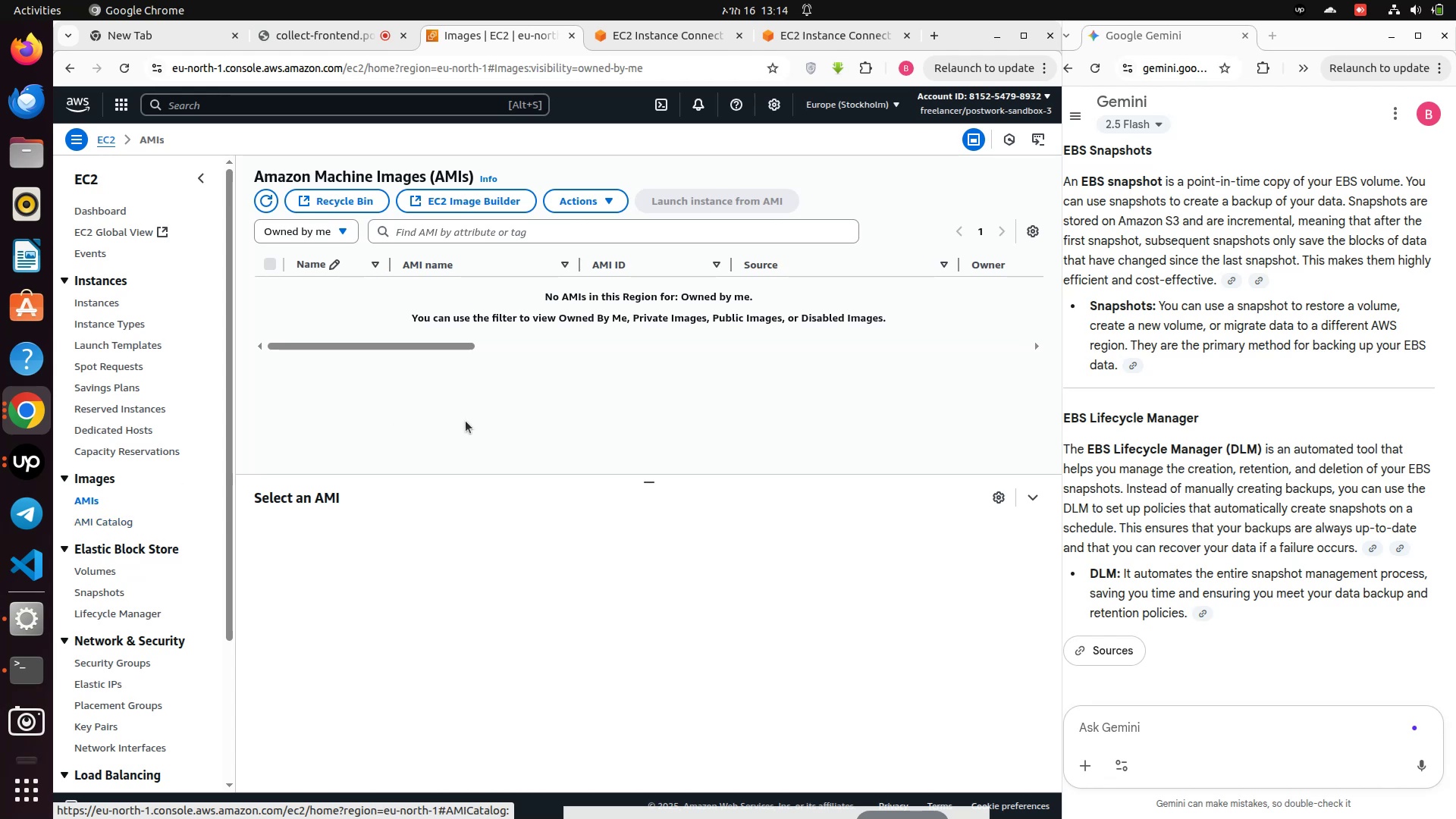 
left_click([94, 527])
 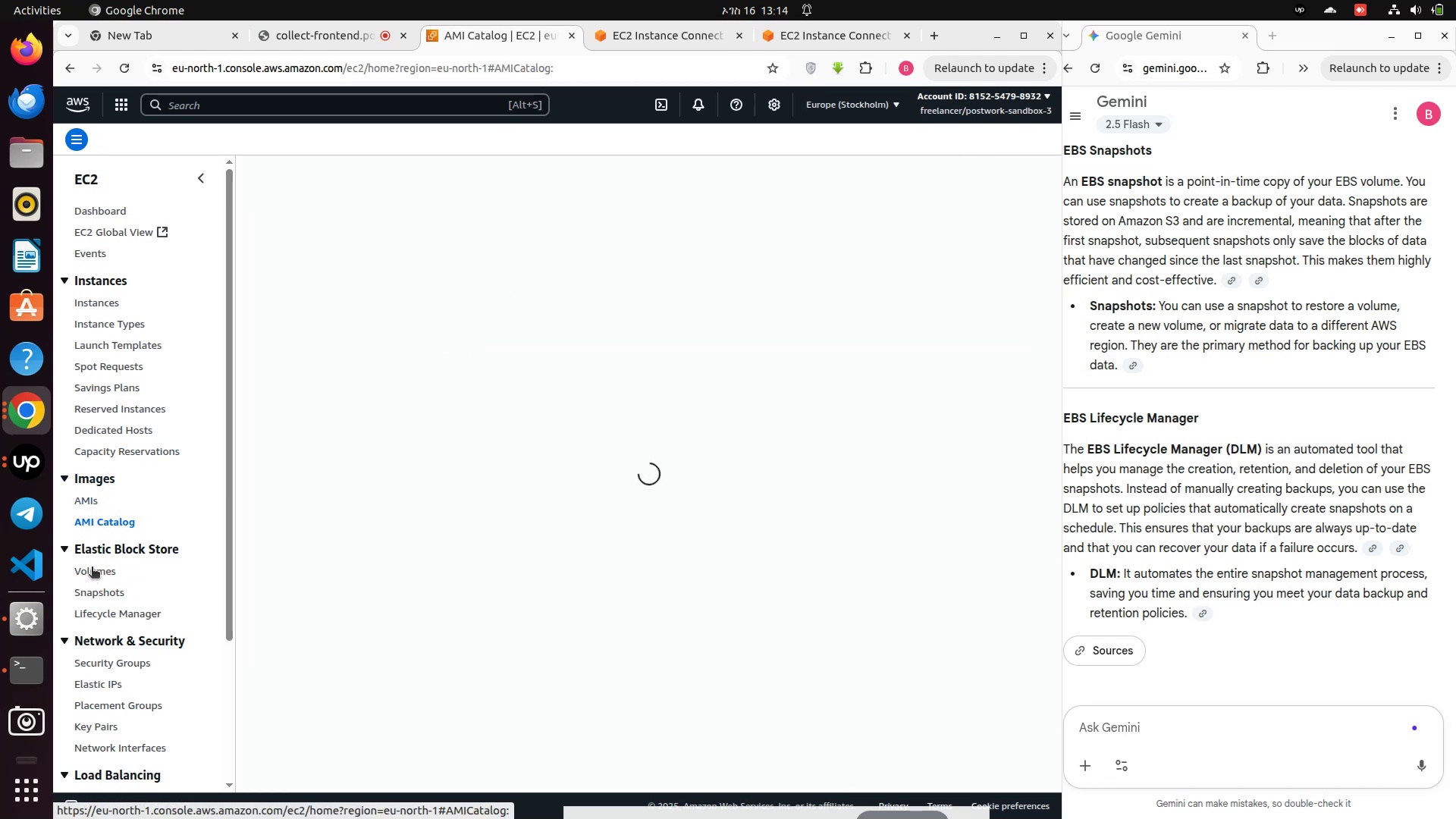 
wait(8.34)
 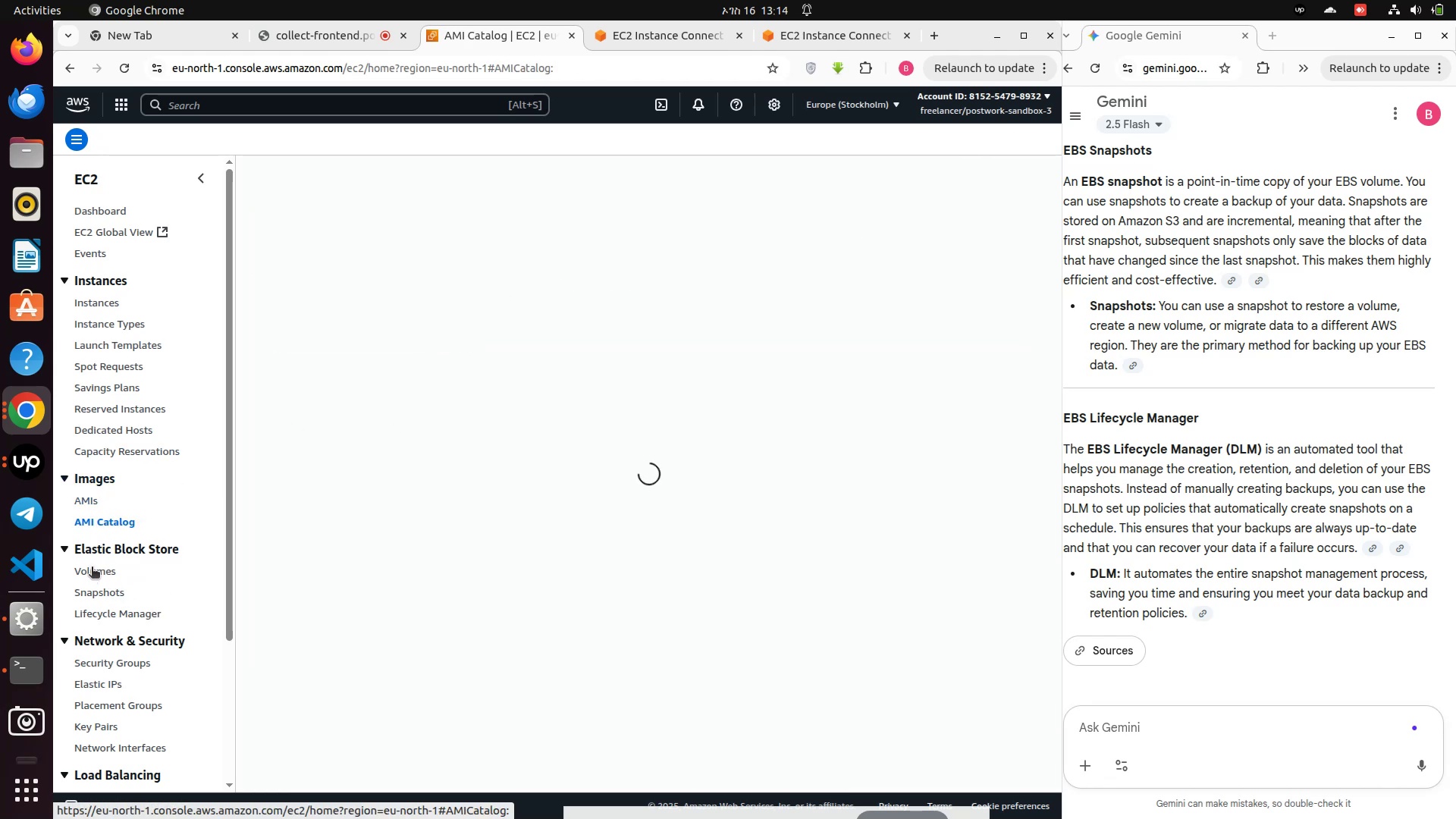 
left_click([98, 574])
 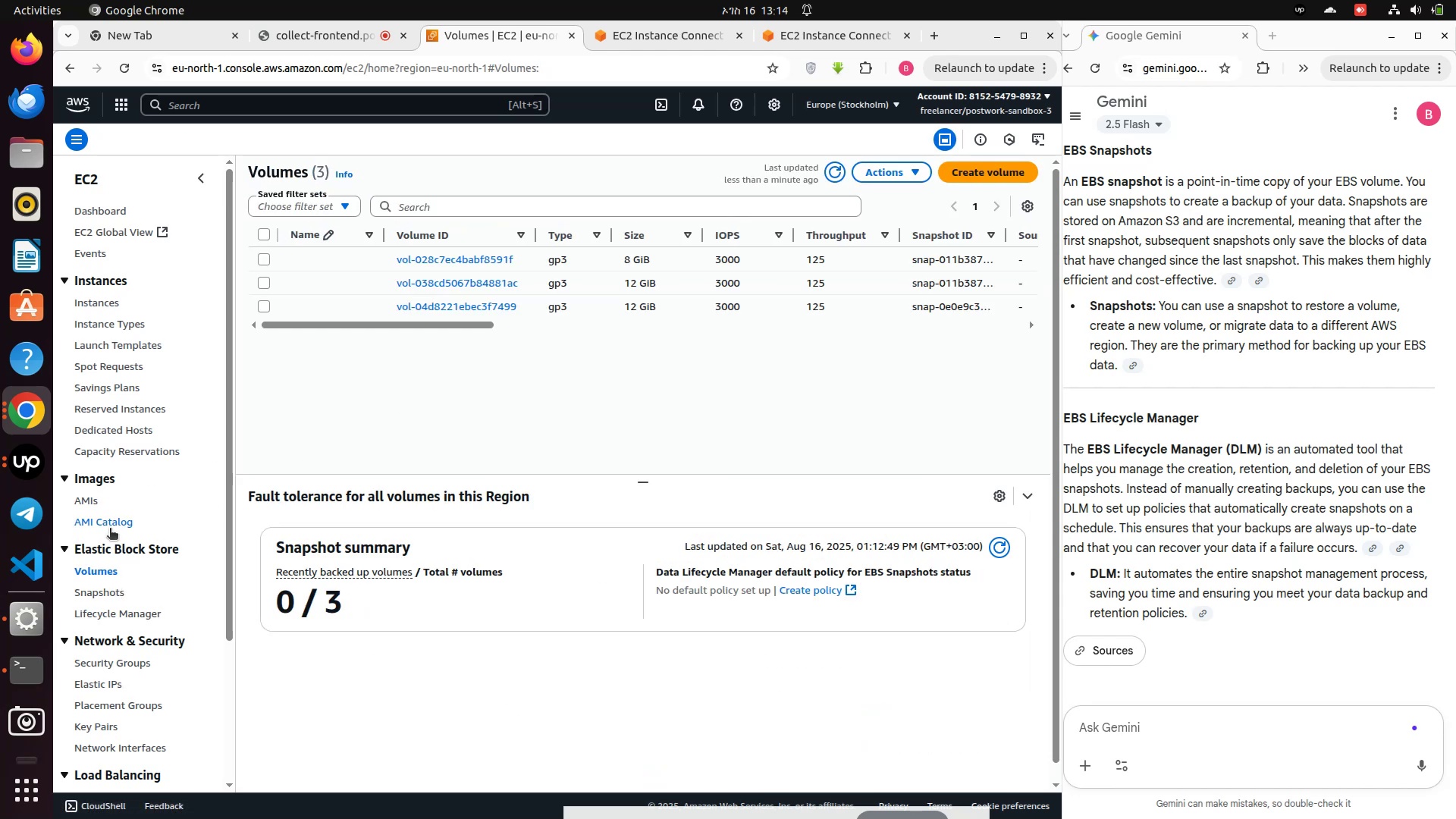 
left_click([105, 594])
 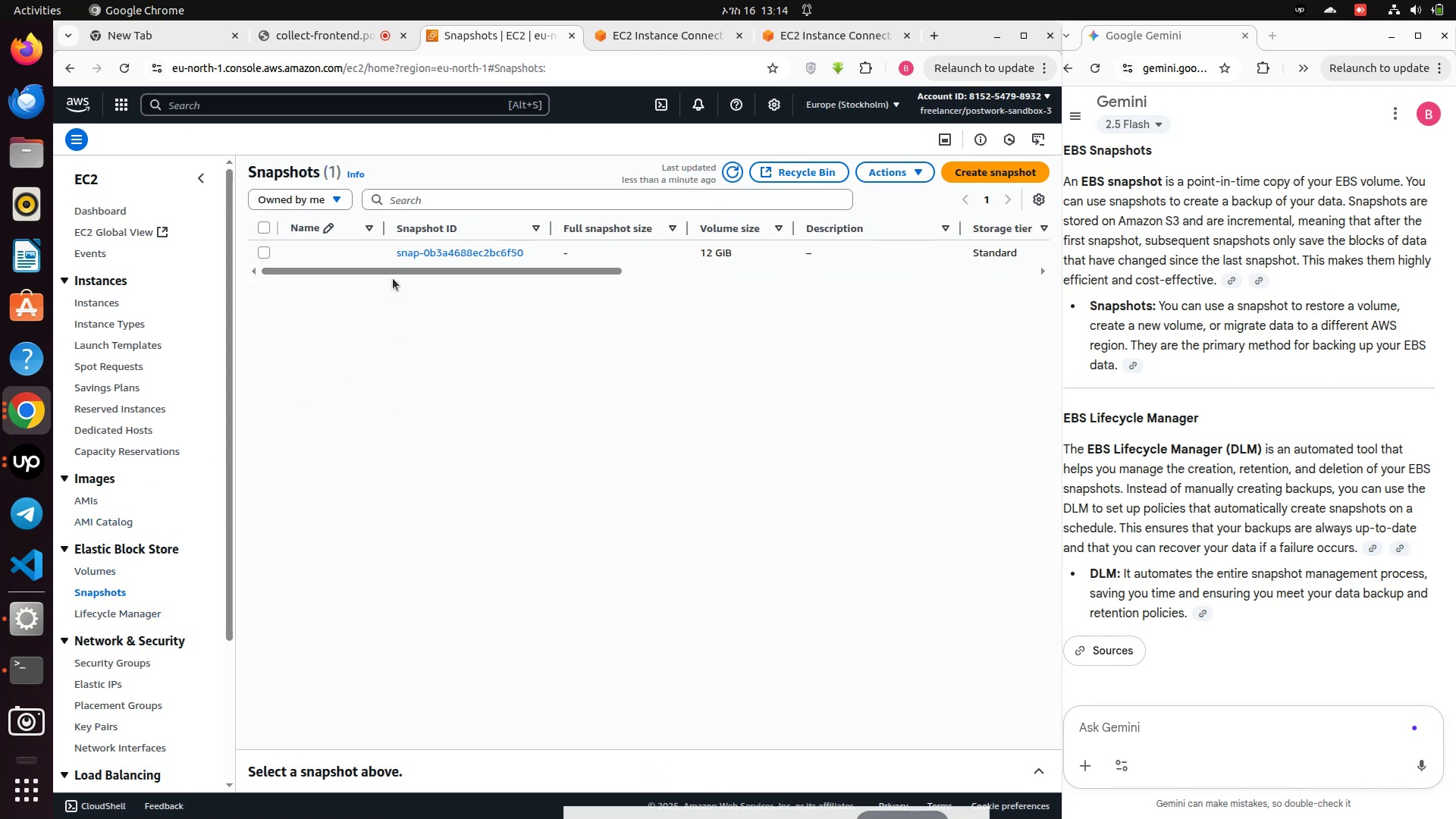 
left_click_drag(start_coordinate=[393, 275], to_coordinate=[394, 247])
 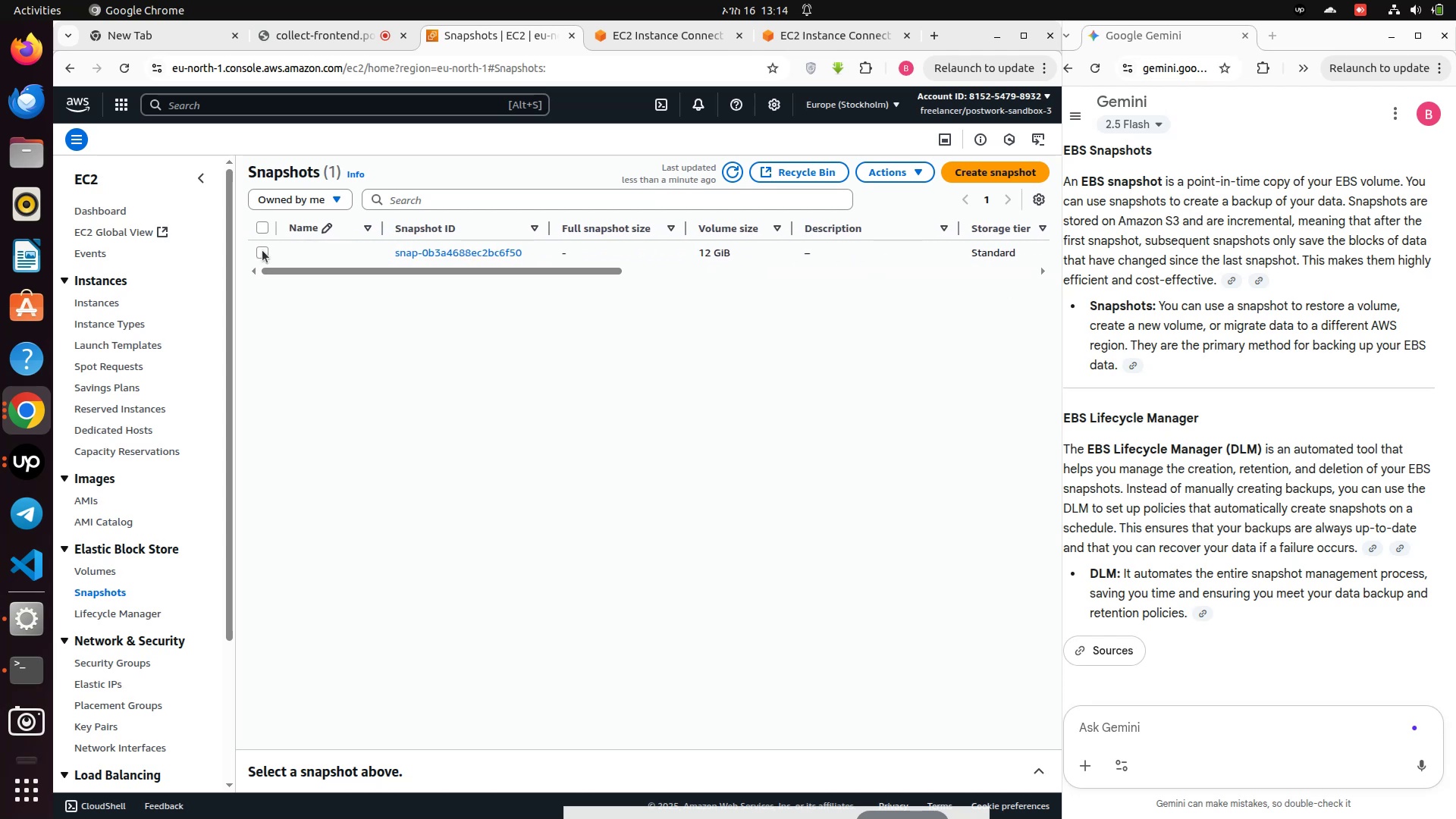 
left_click([262, 250])
 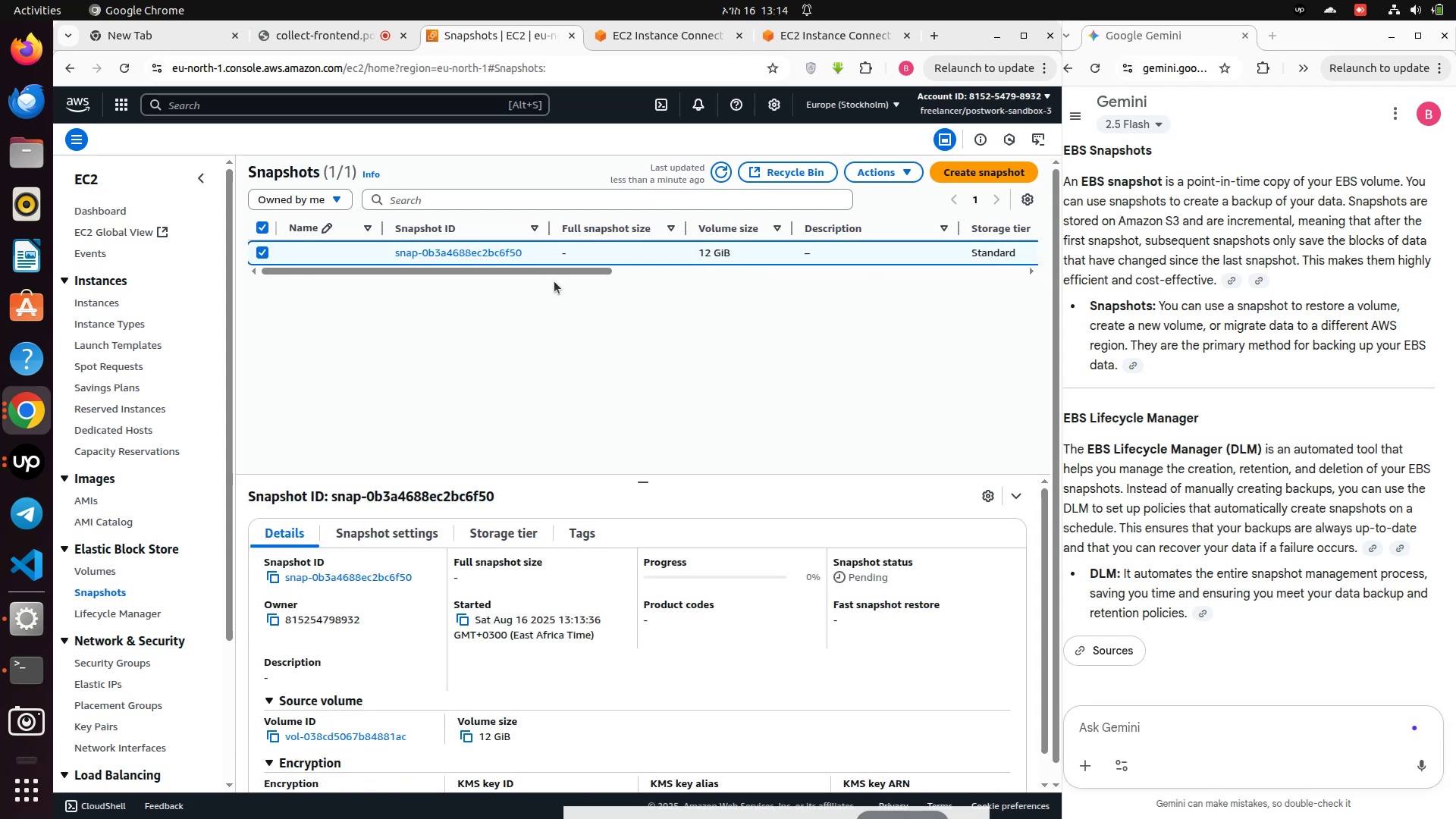 
left_click_drag(start_coordinate=[541, 273], to_coordinate=[515, 308])
 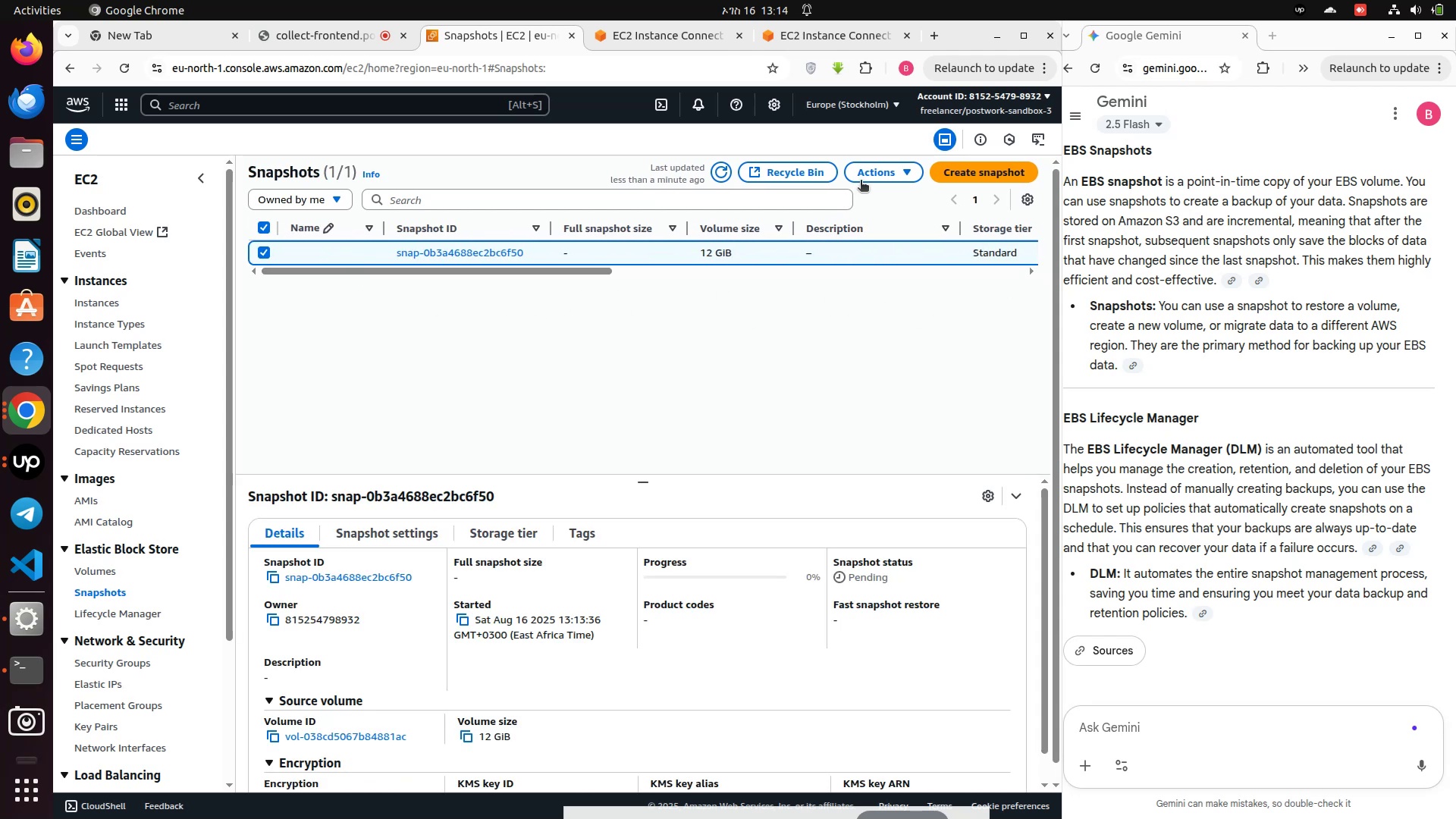 
left_click([863, 178])
 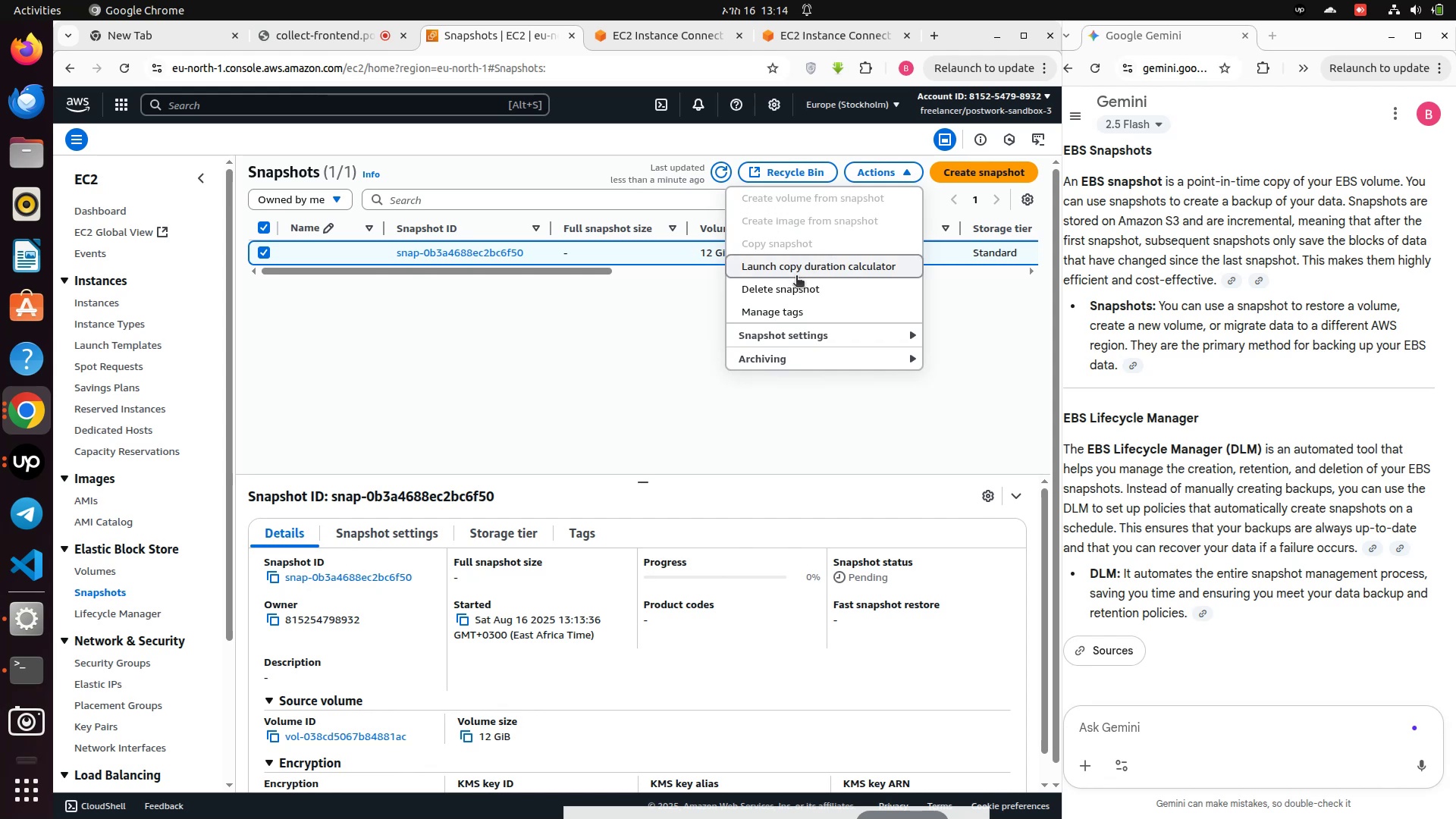 
left_click([789, 290])
 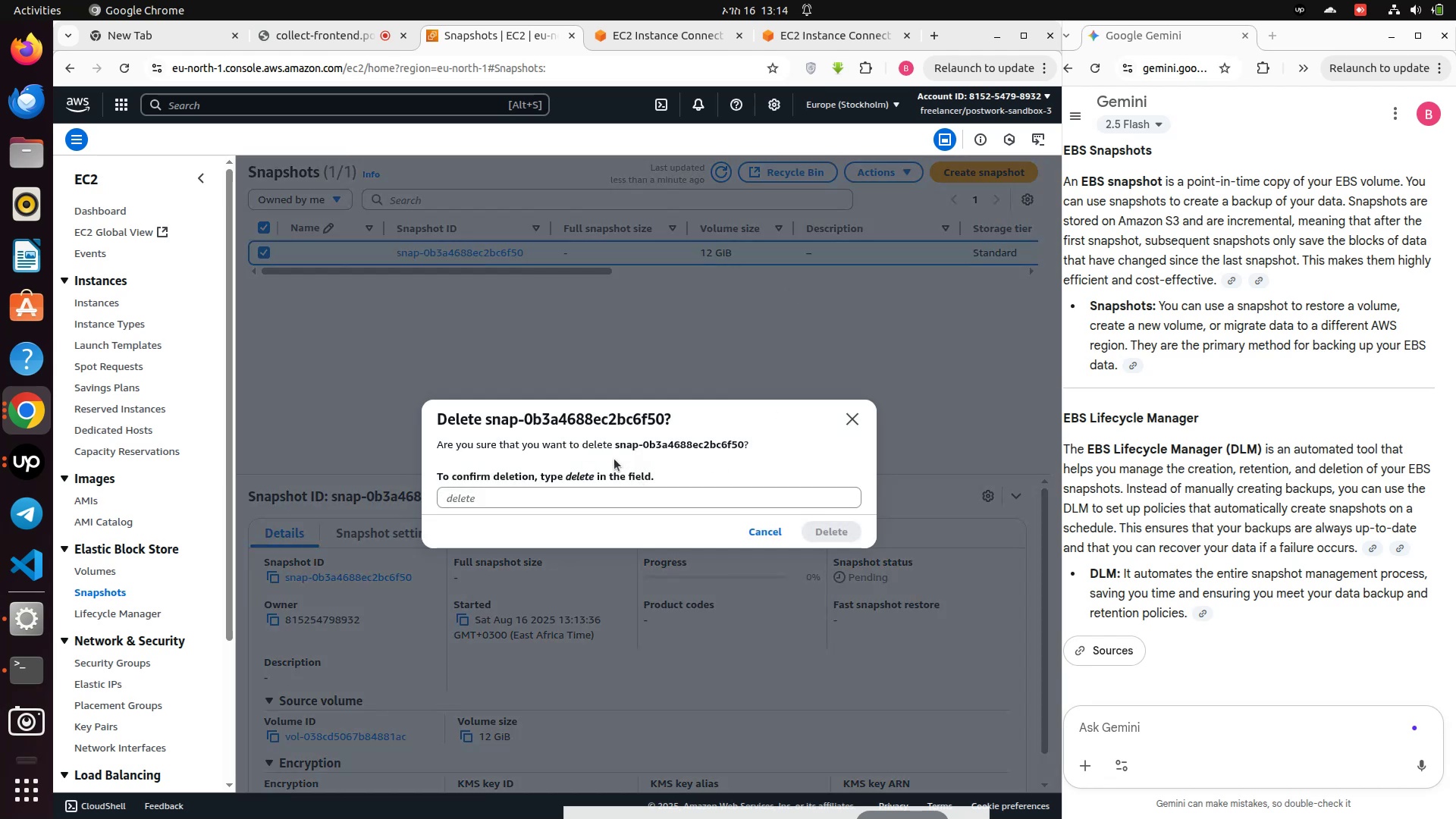 
left_click([557, 505])
 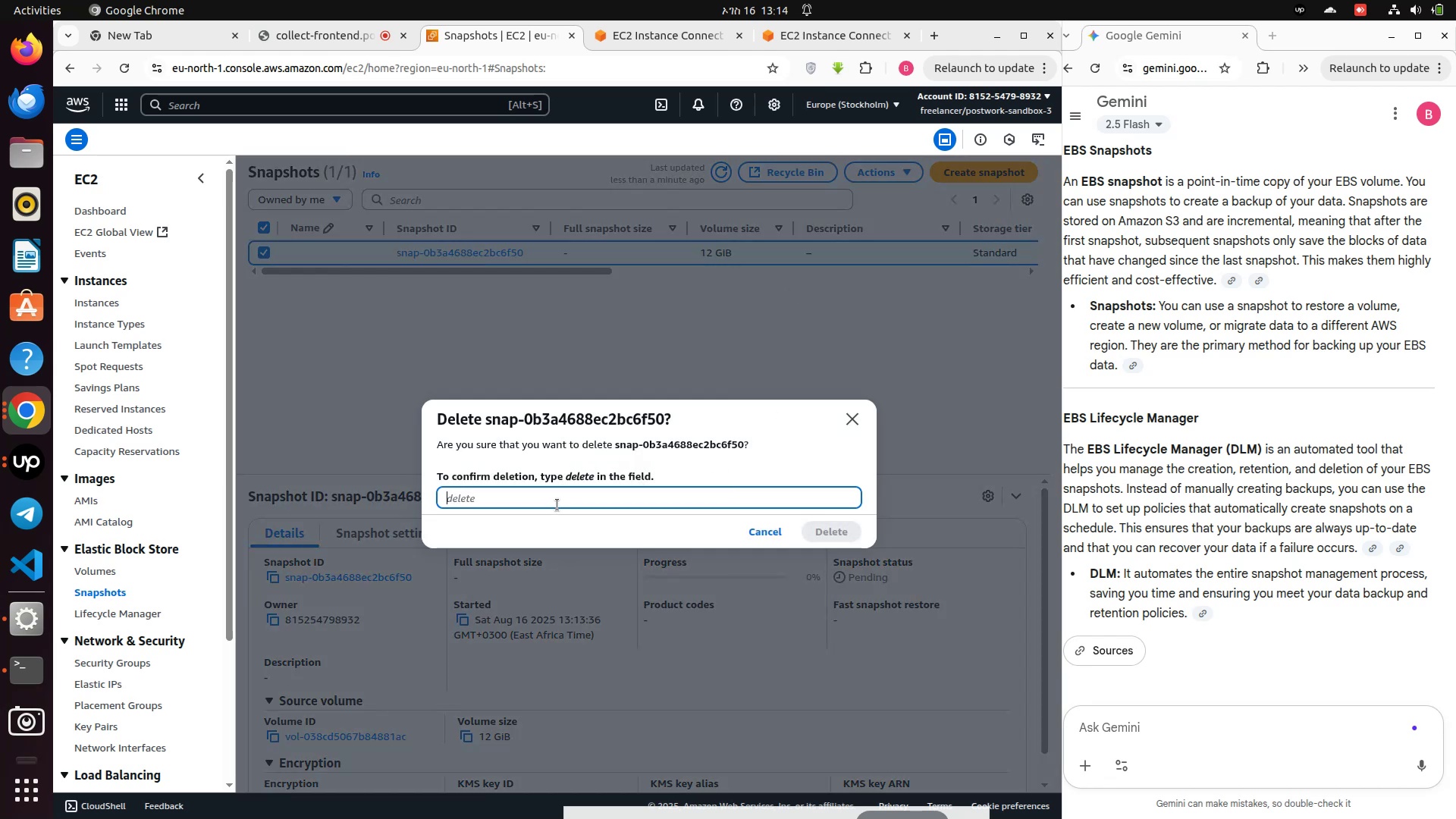 
type(delete)
 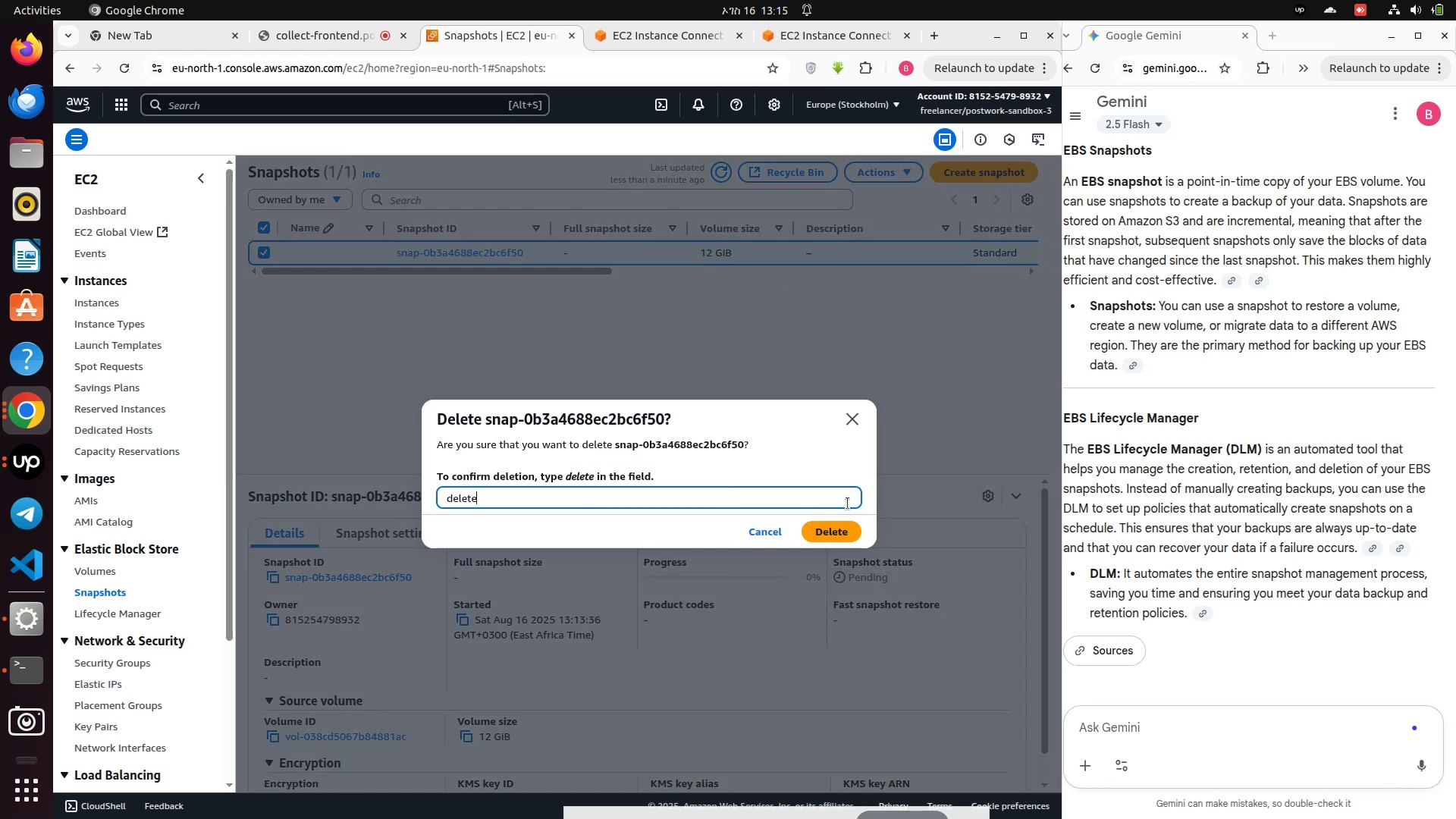 
left_click([818, 532])
 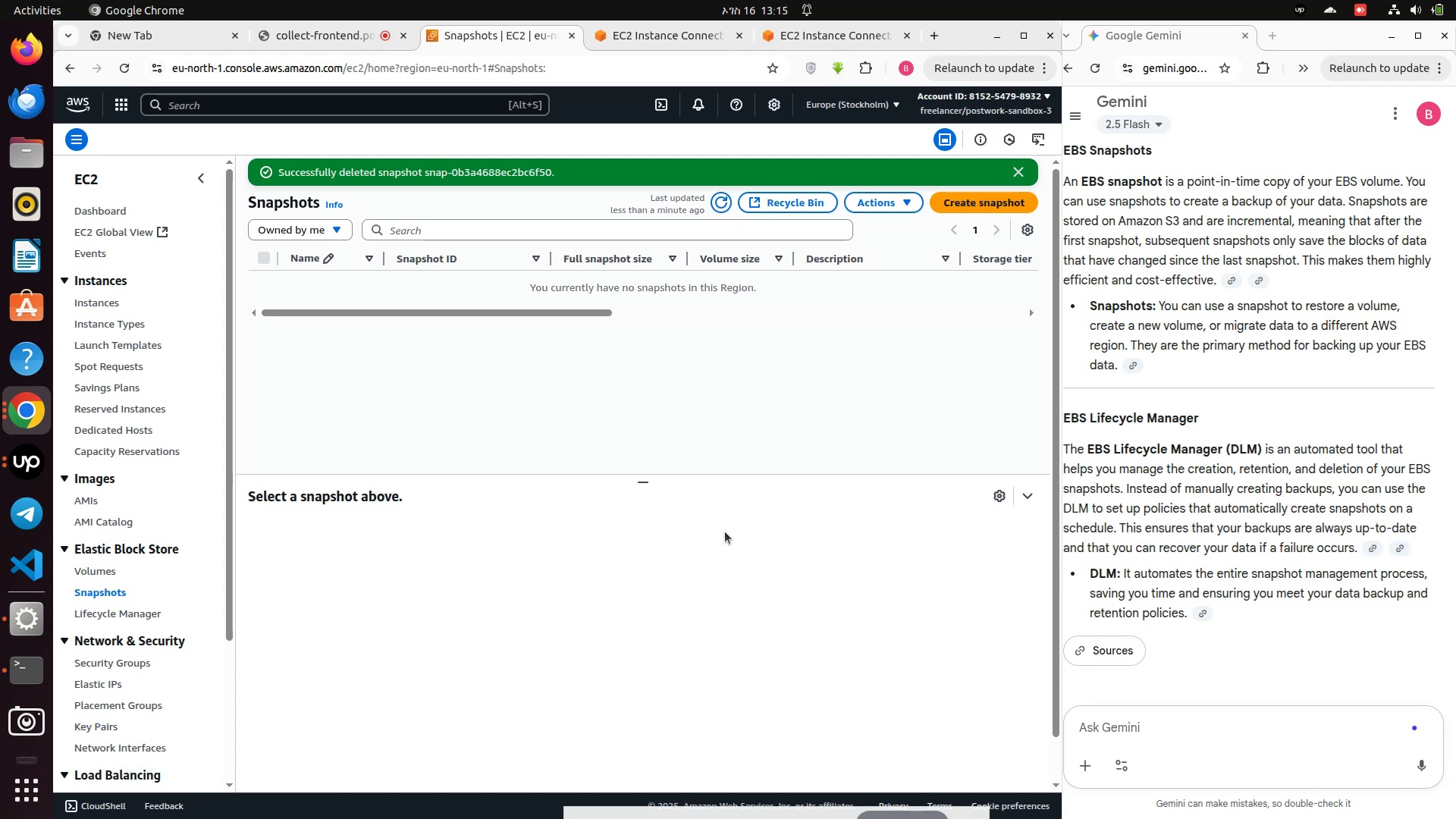 
wait(14.58)
 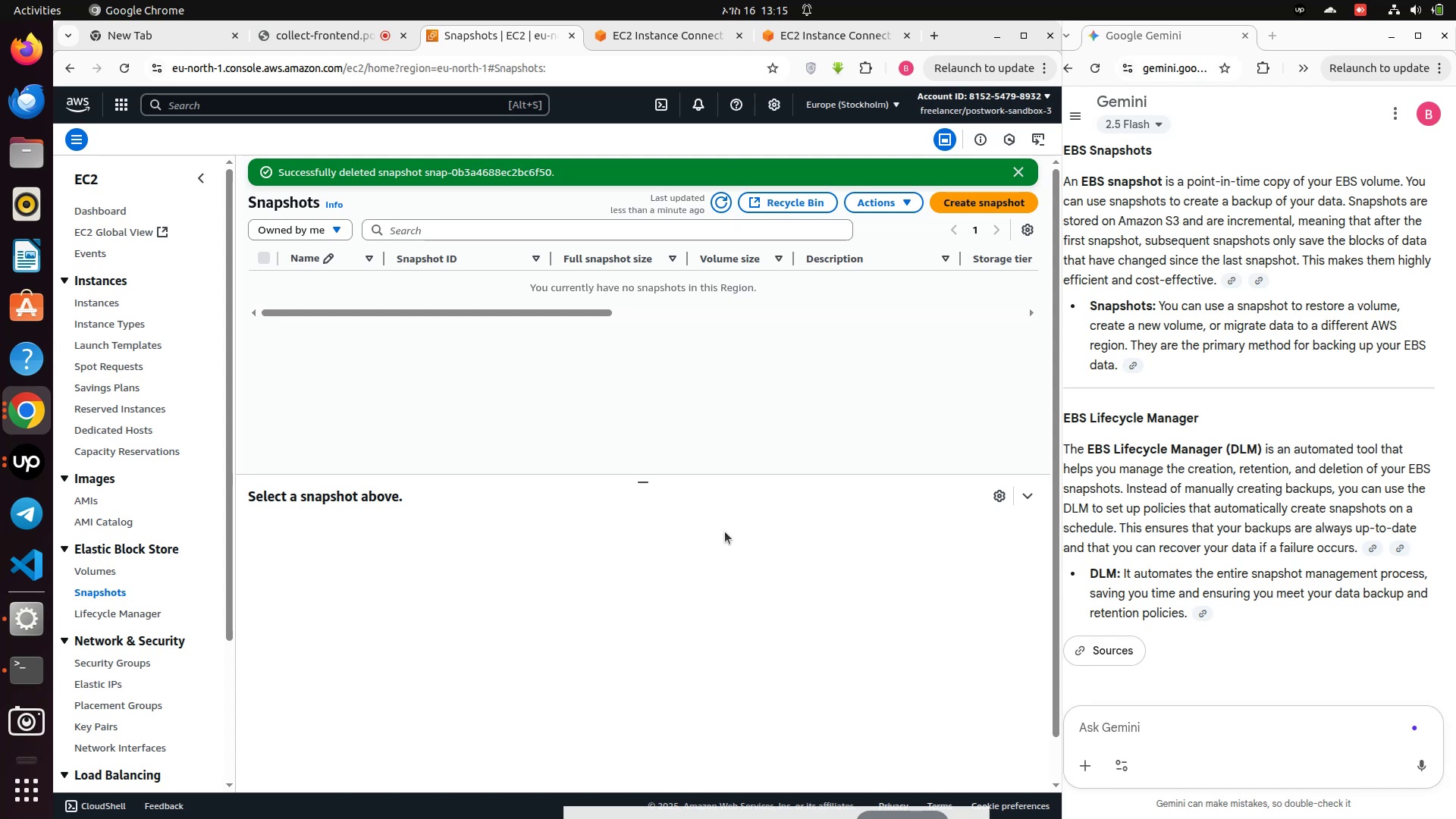 
left_click([139, 604])
 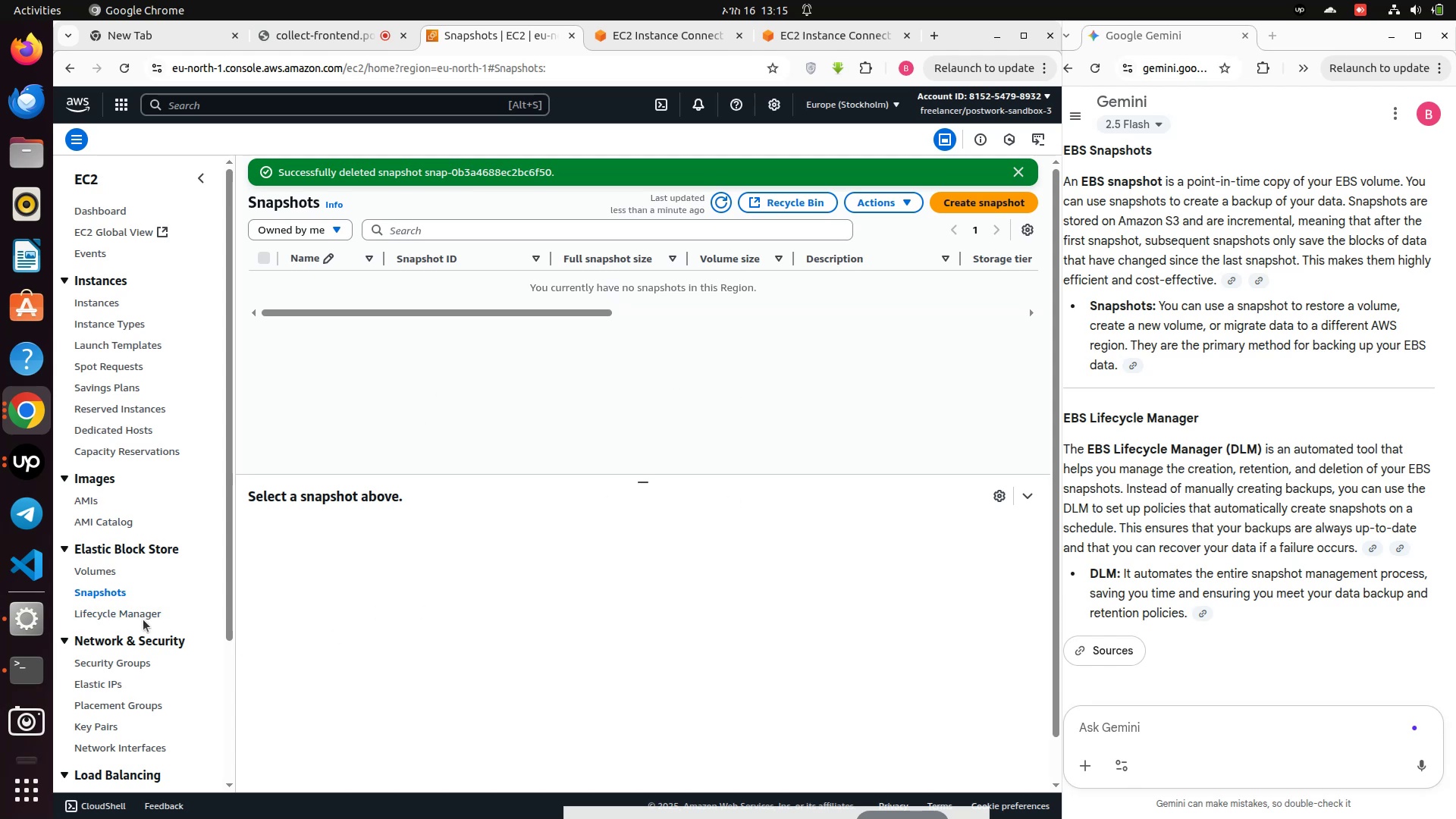 
left_click([143, 620])
 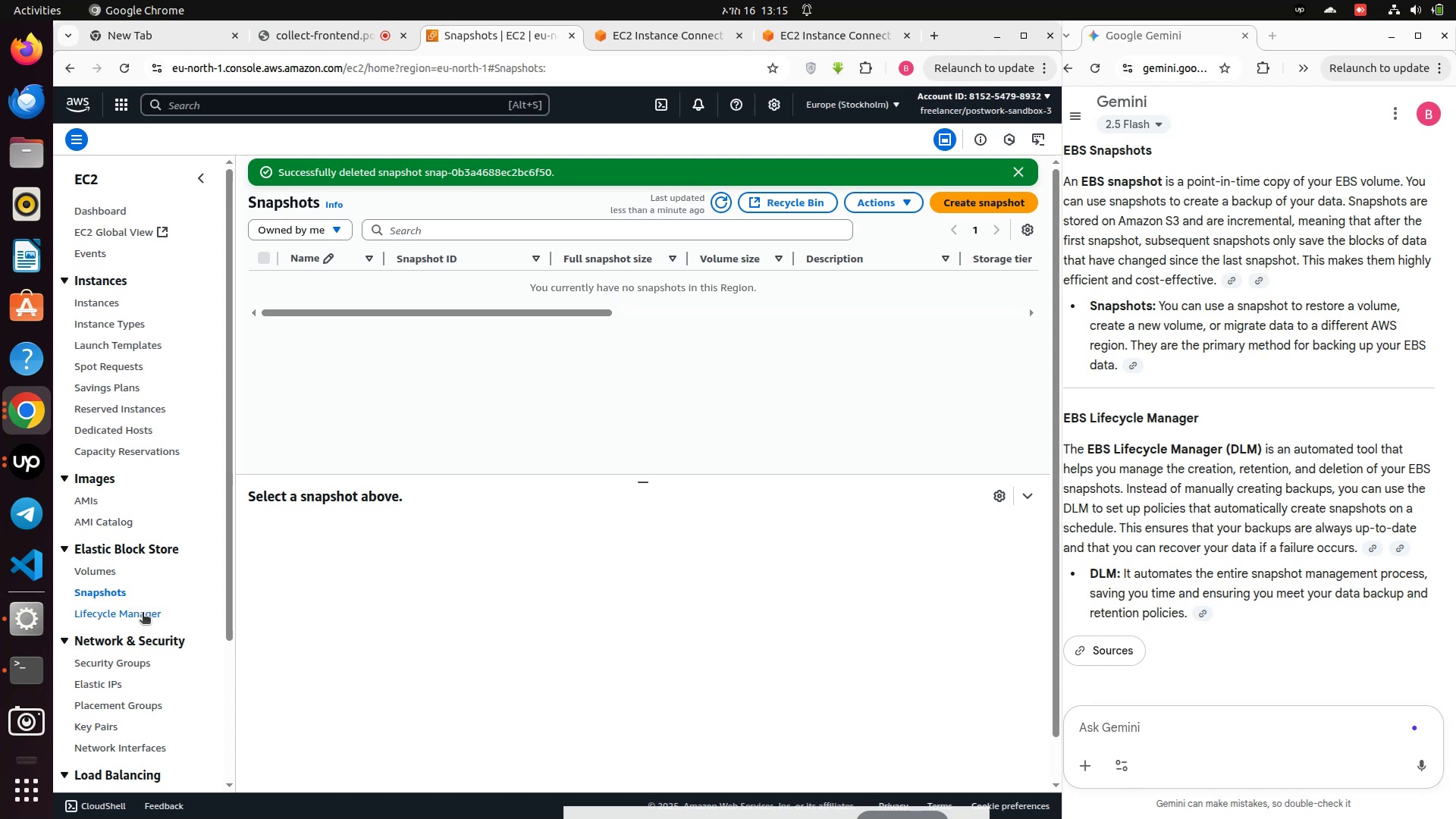 
left_click([142, 613])
 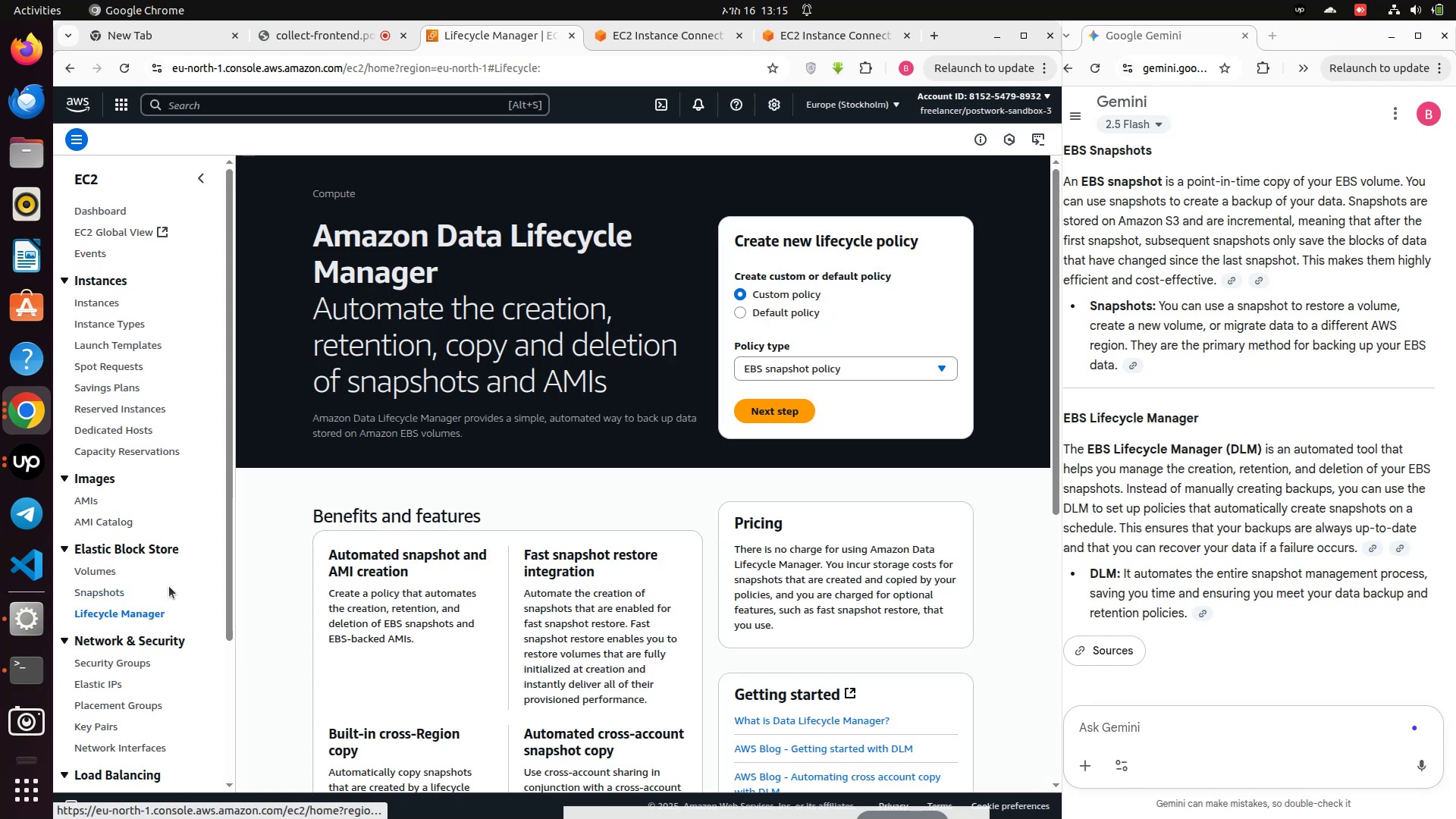 
scroll: coordinate [143, 664], scroll_direction: down, amount: 10.0
 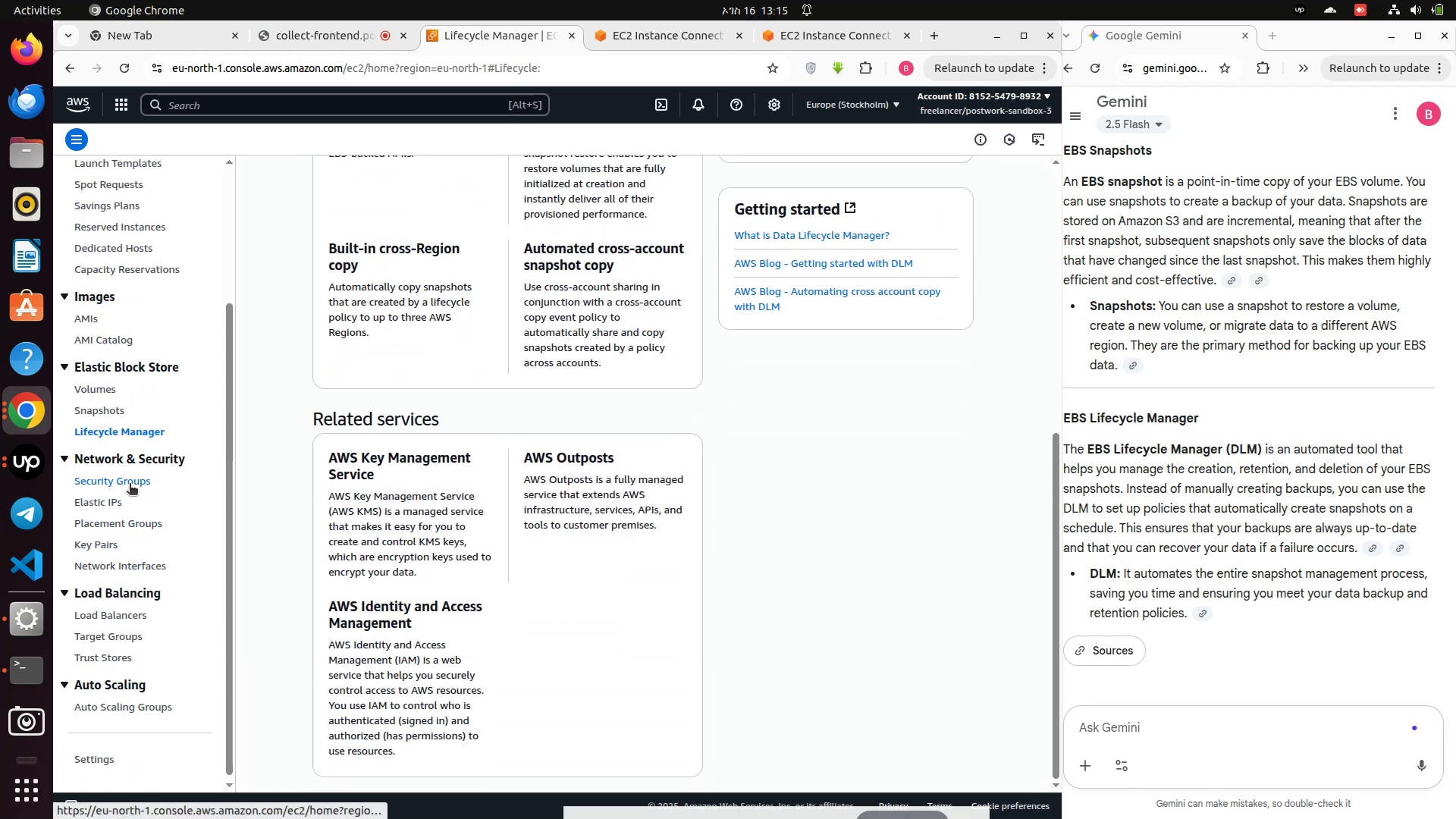 
left_click([130, 484])
 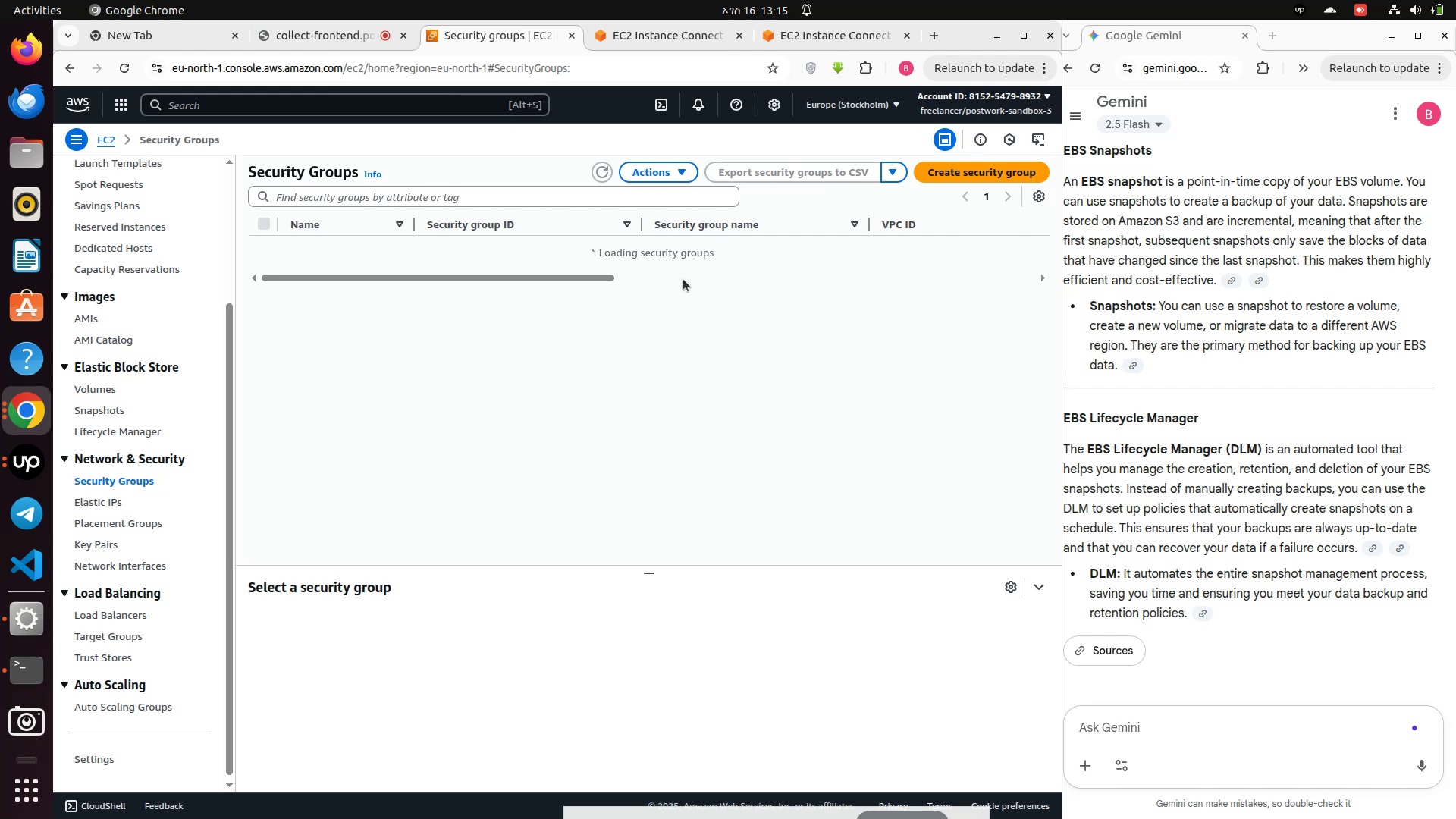 
scroll: coordinate [598, 340], scroll_direction: down, amount: 9.0
 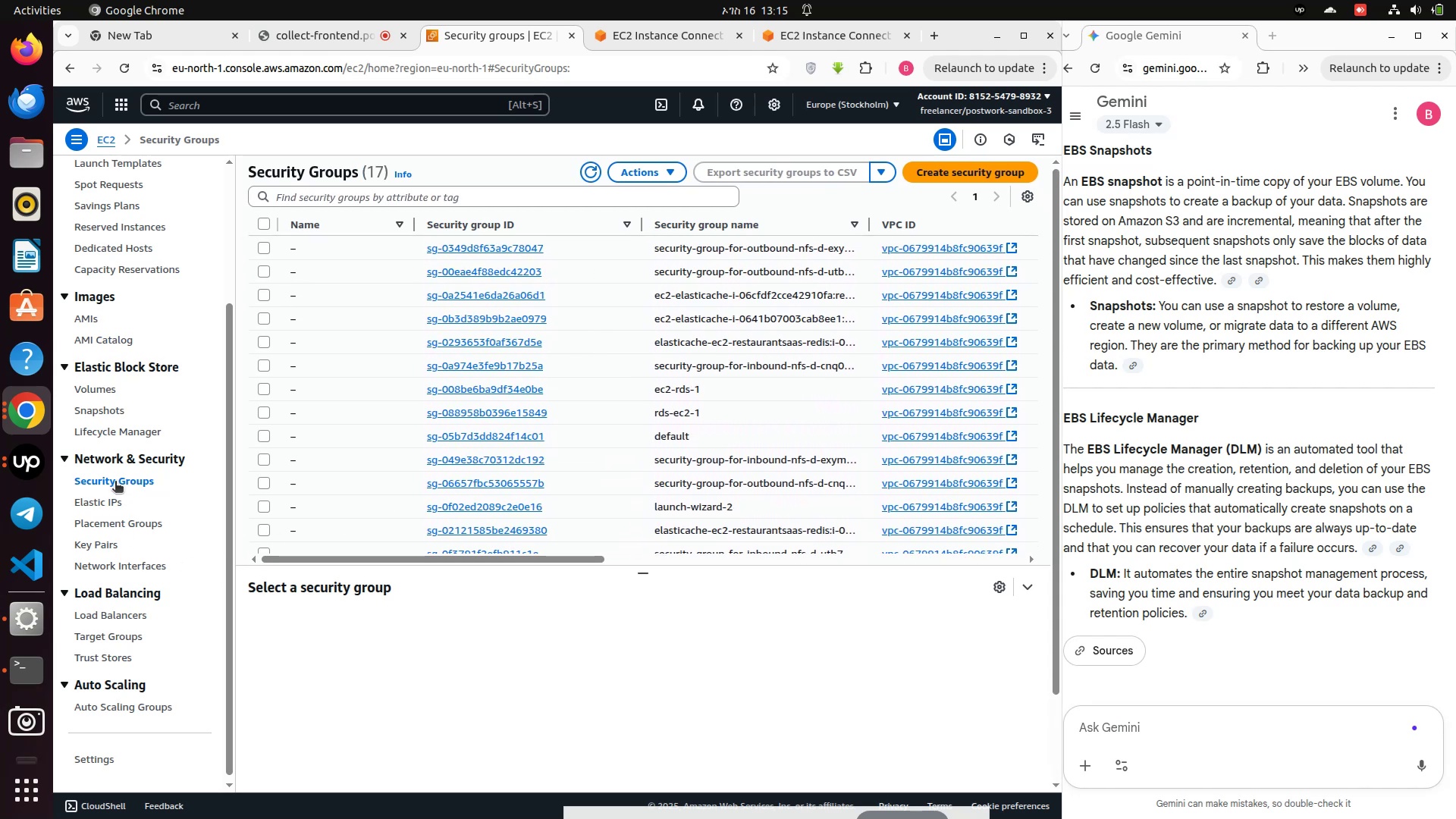 
left_click([115, 500])
 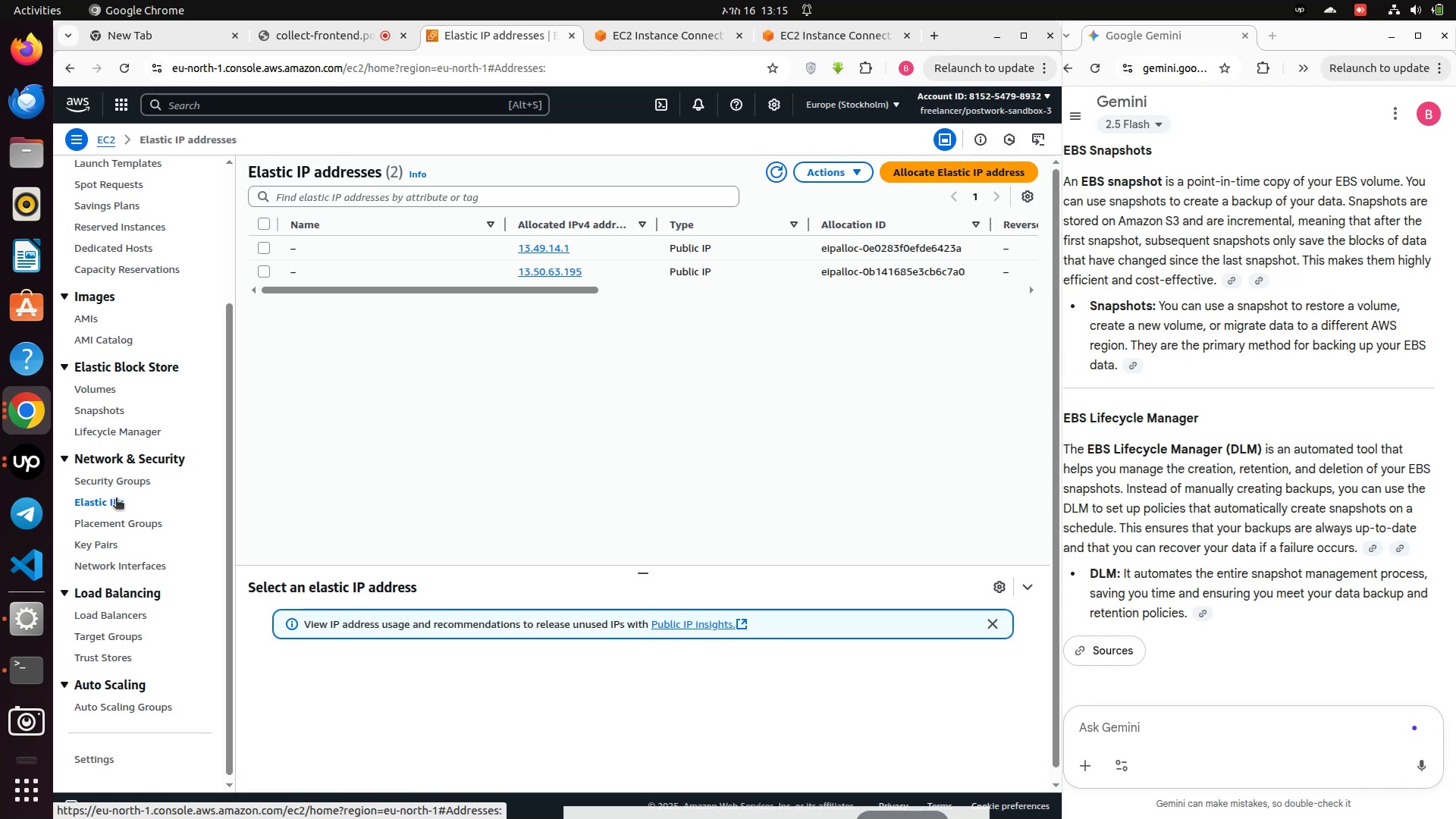 
wait(5.07)
 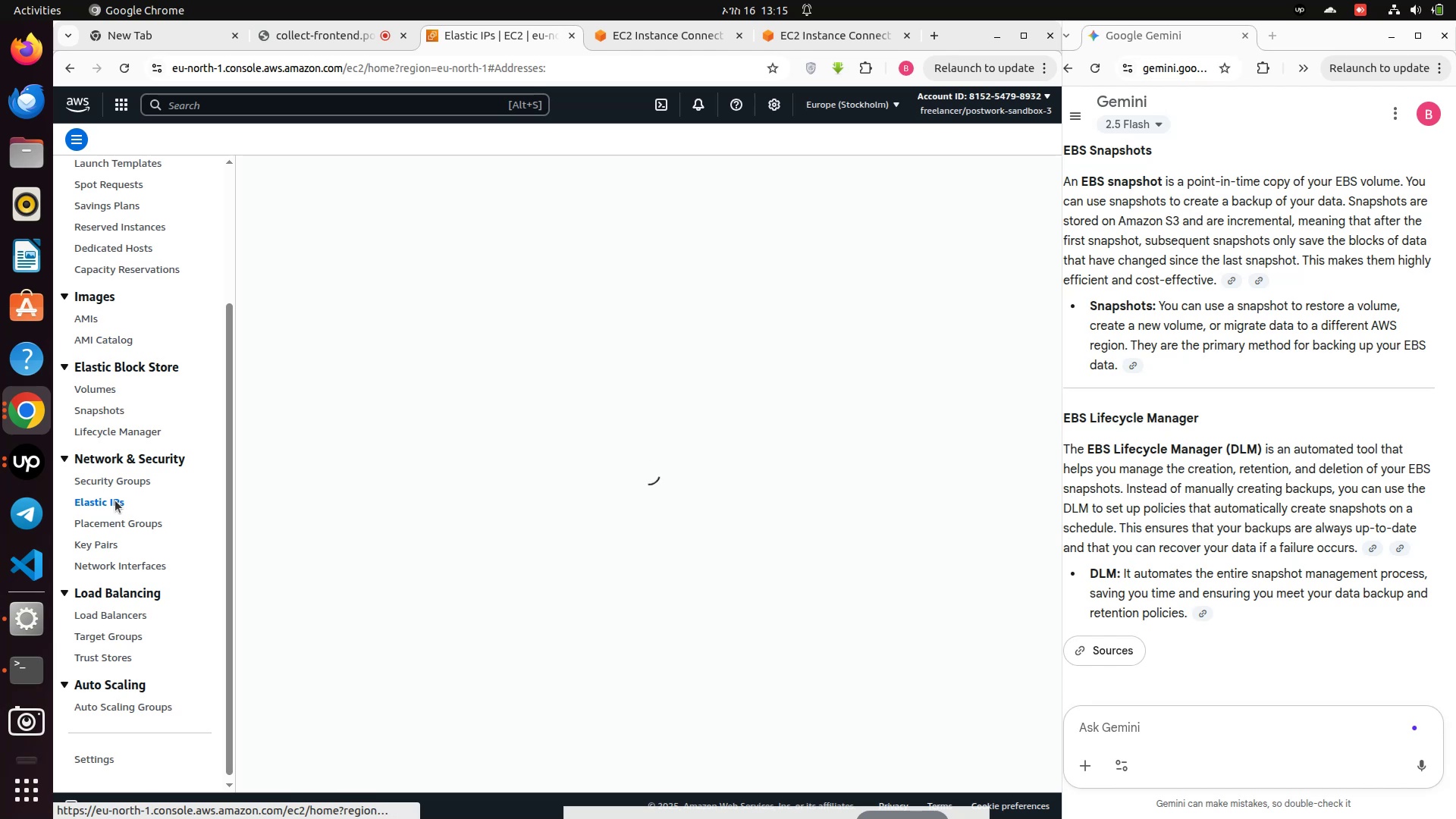 
left_click_drag(start_coordinate=[404, 292], to_coordinate=[118, 370])
 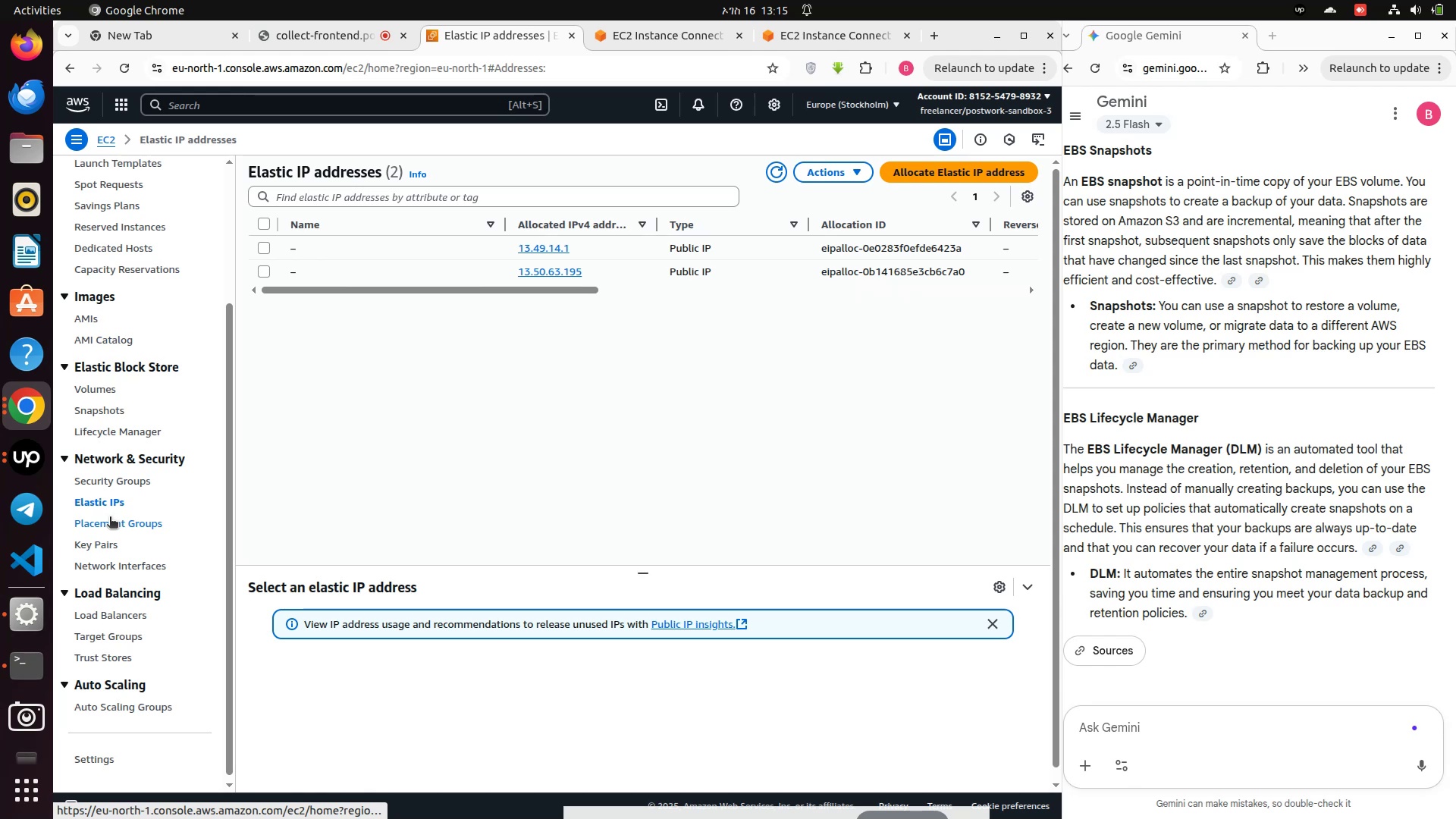 
left_click([114, 478])
 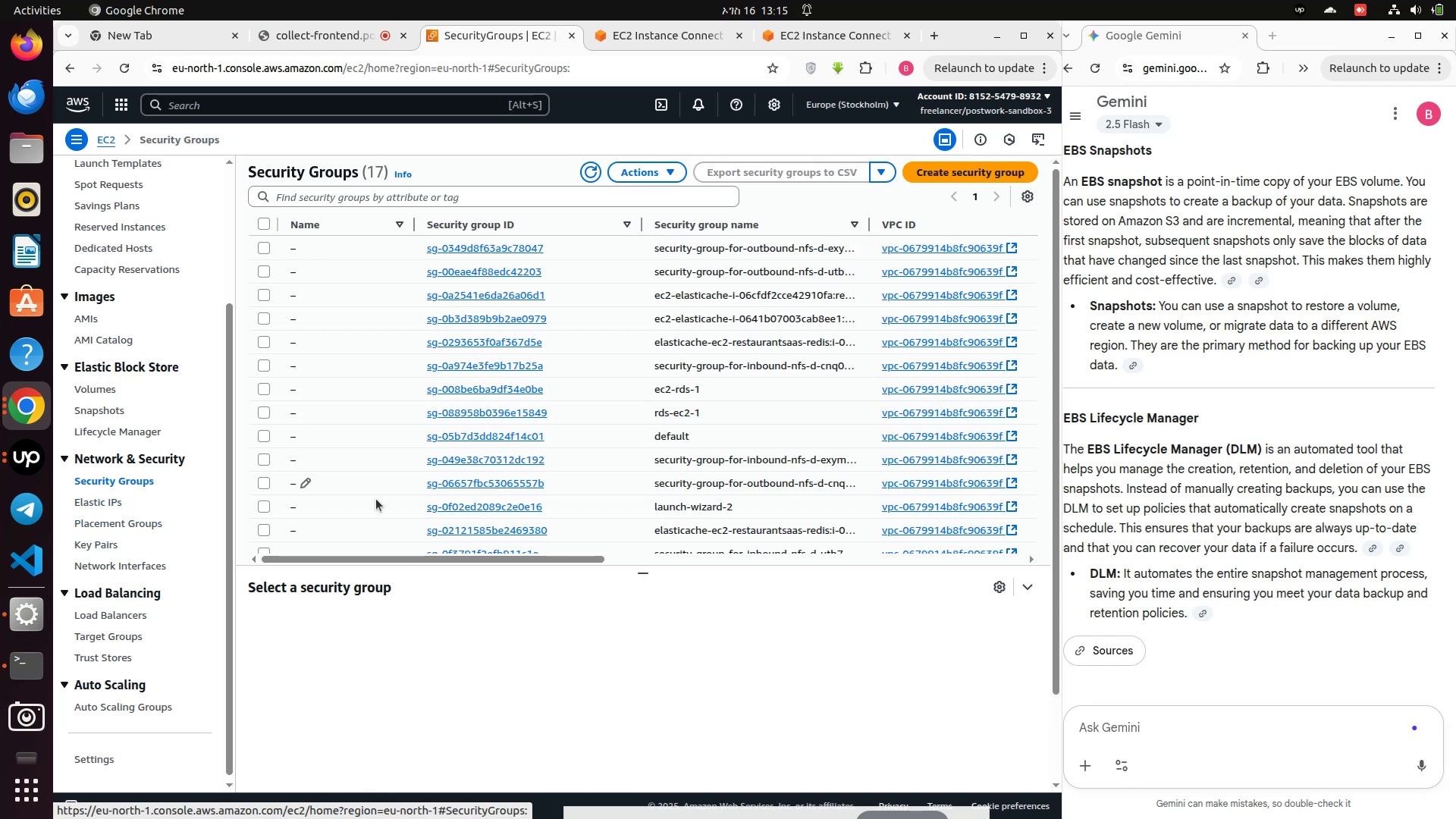 
scroll: coordinate [416, 309], scroll_direction: down, amount: 2.0
 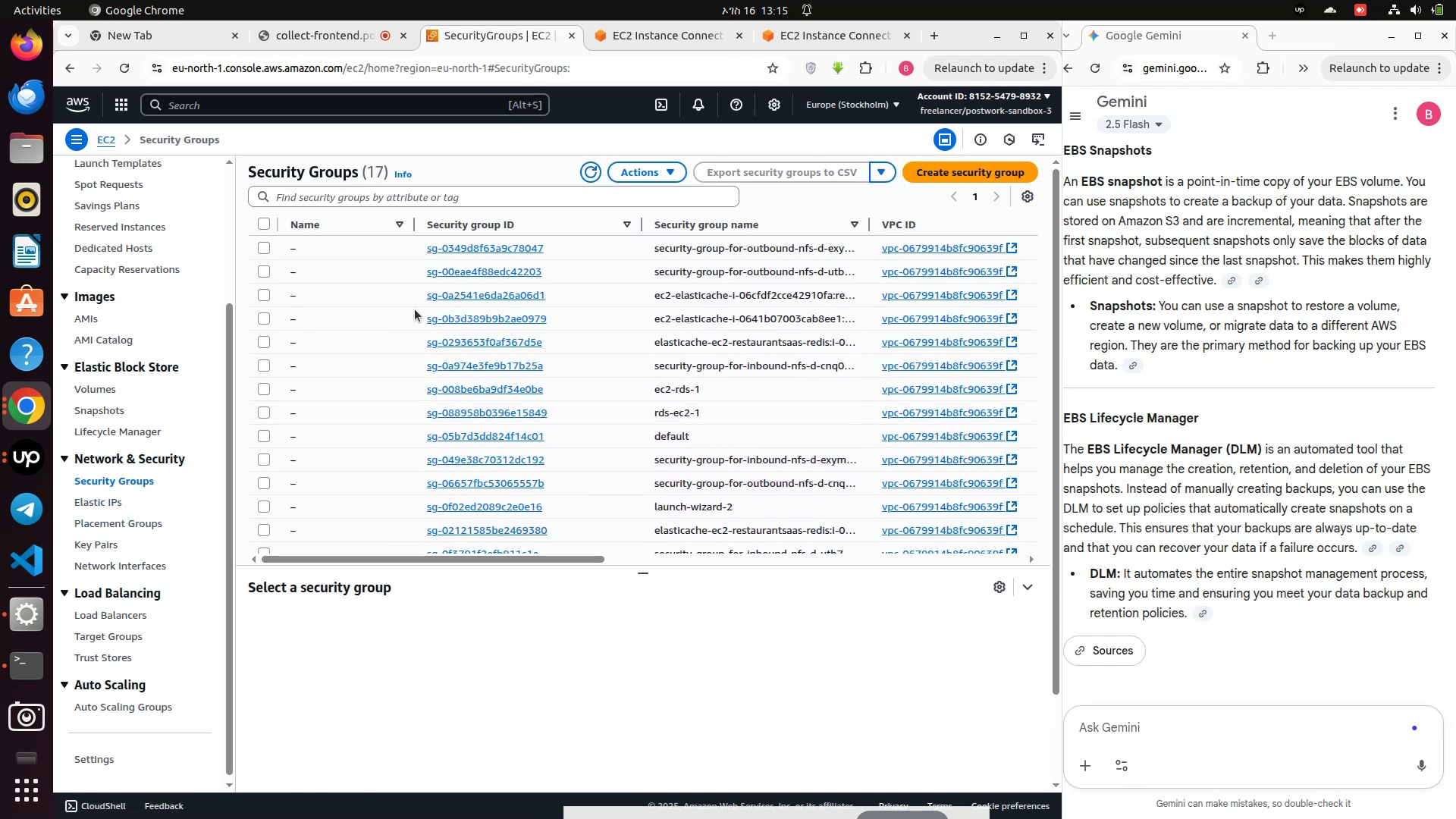 
scroll: coordinate [415, 309], scroll_direction: up, amount: 2.0
 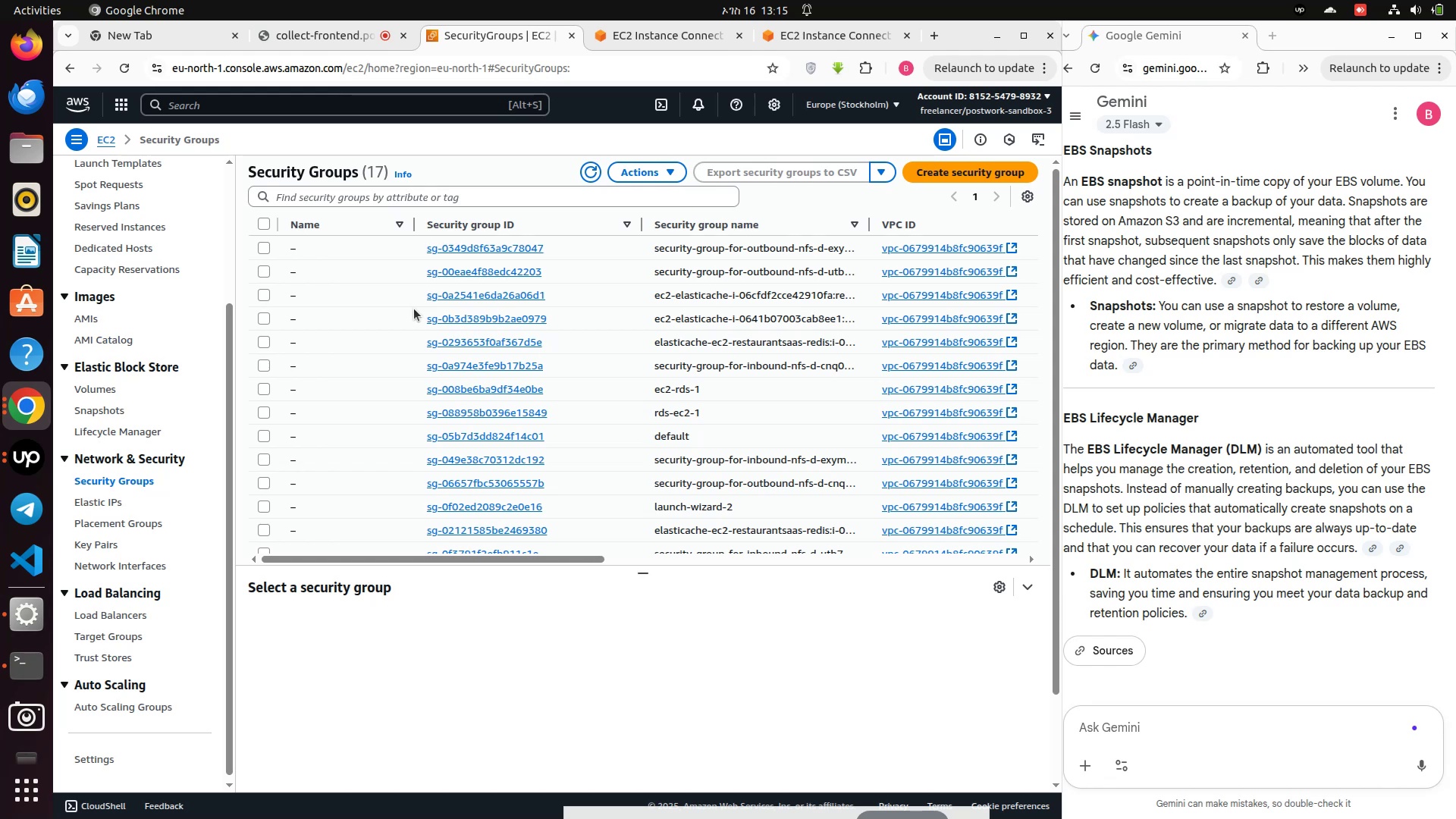 
wait(5.55)
 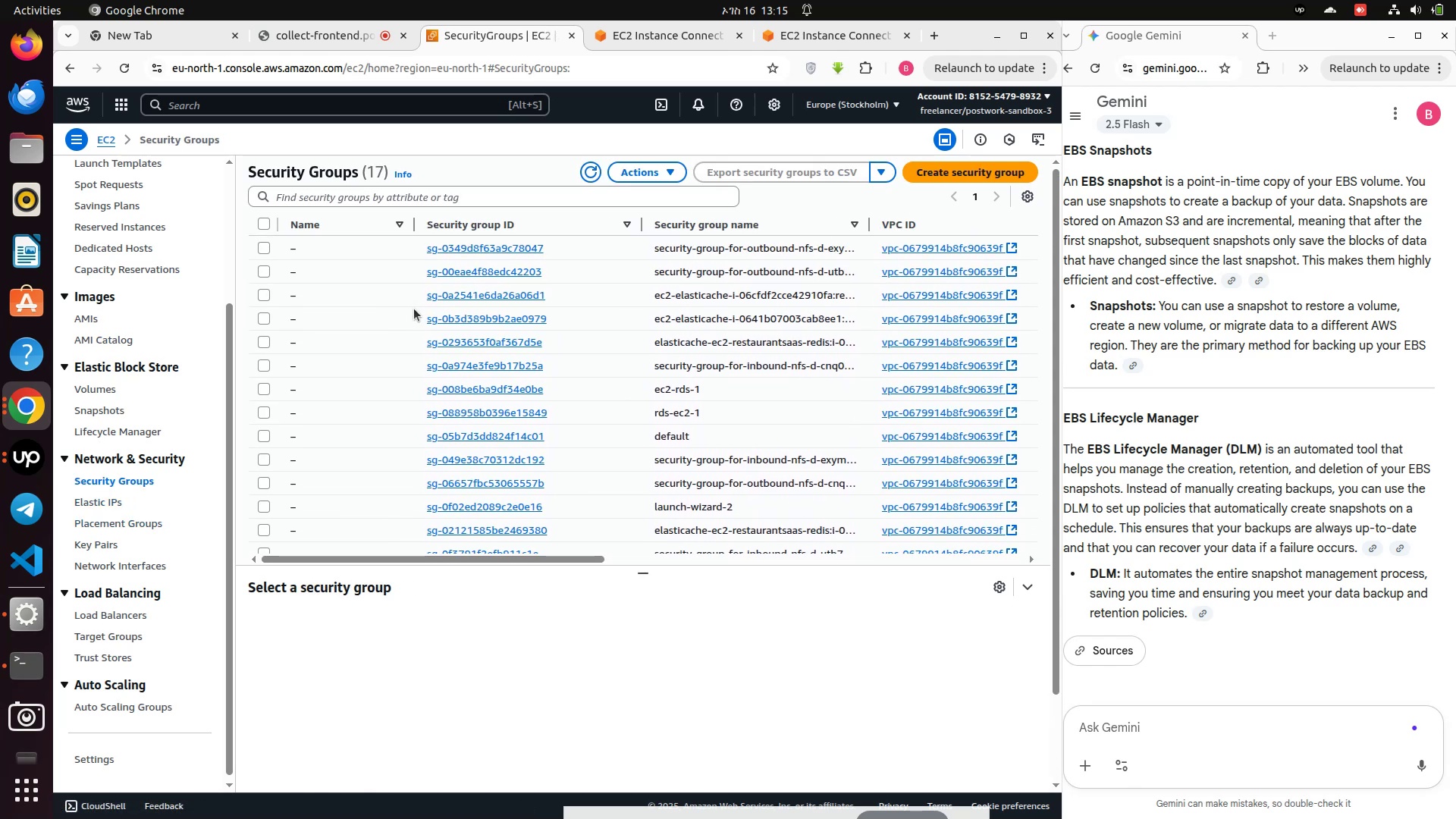 
left_click([104, 501])
 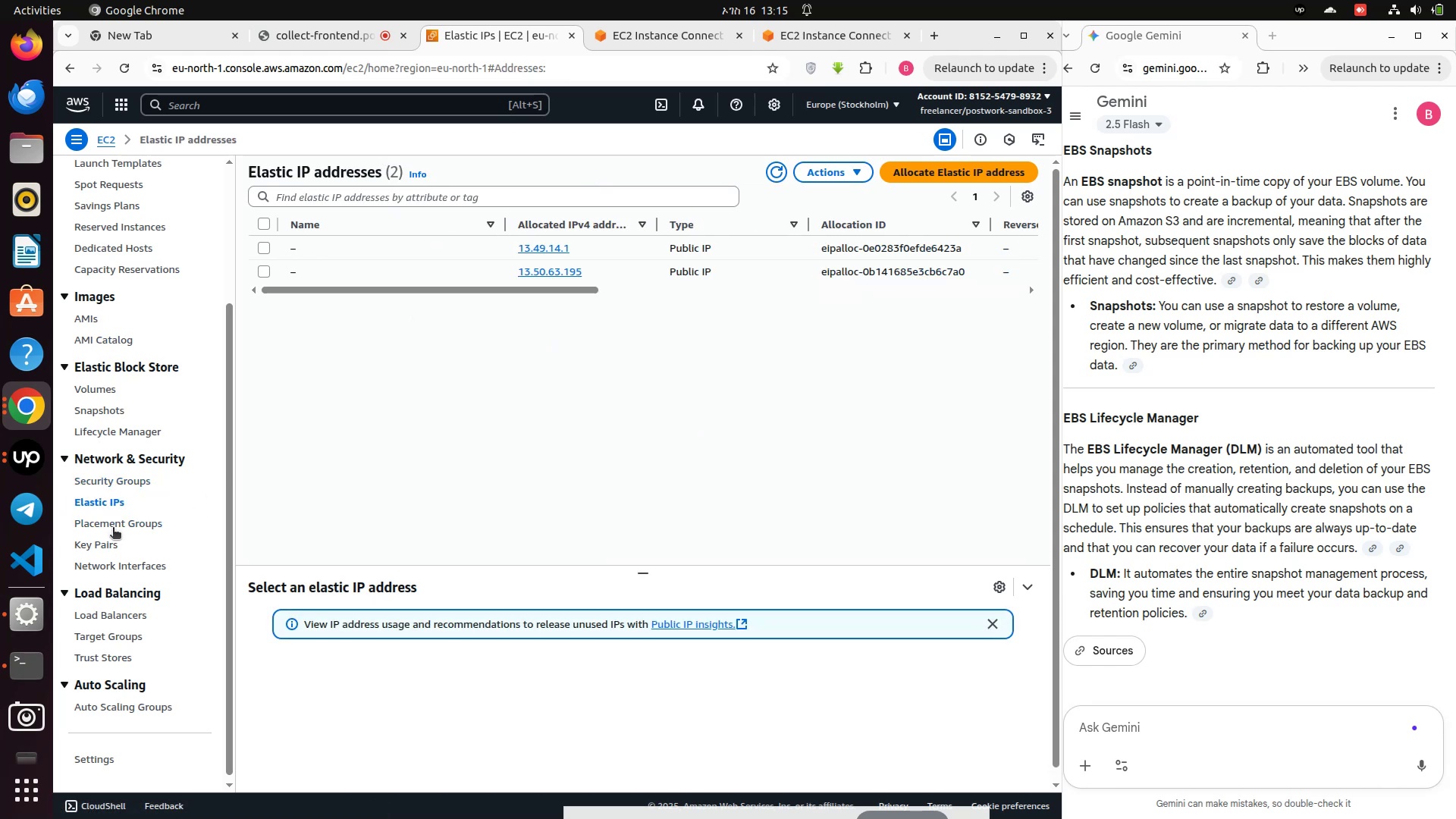 
left_click([113, 529])
 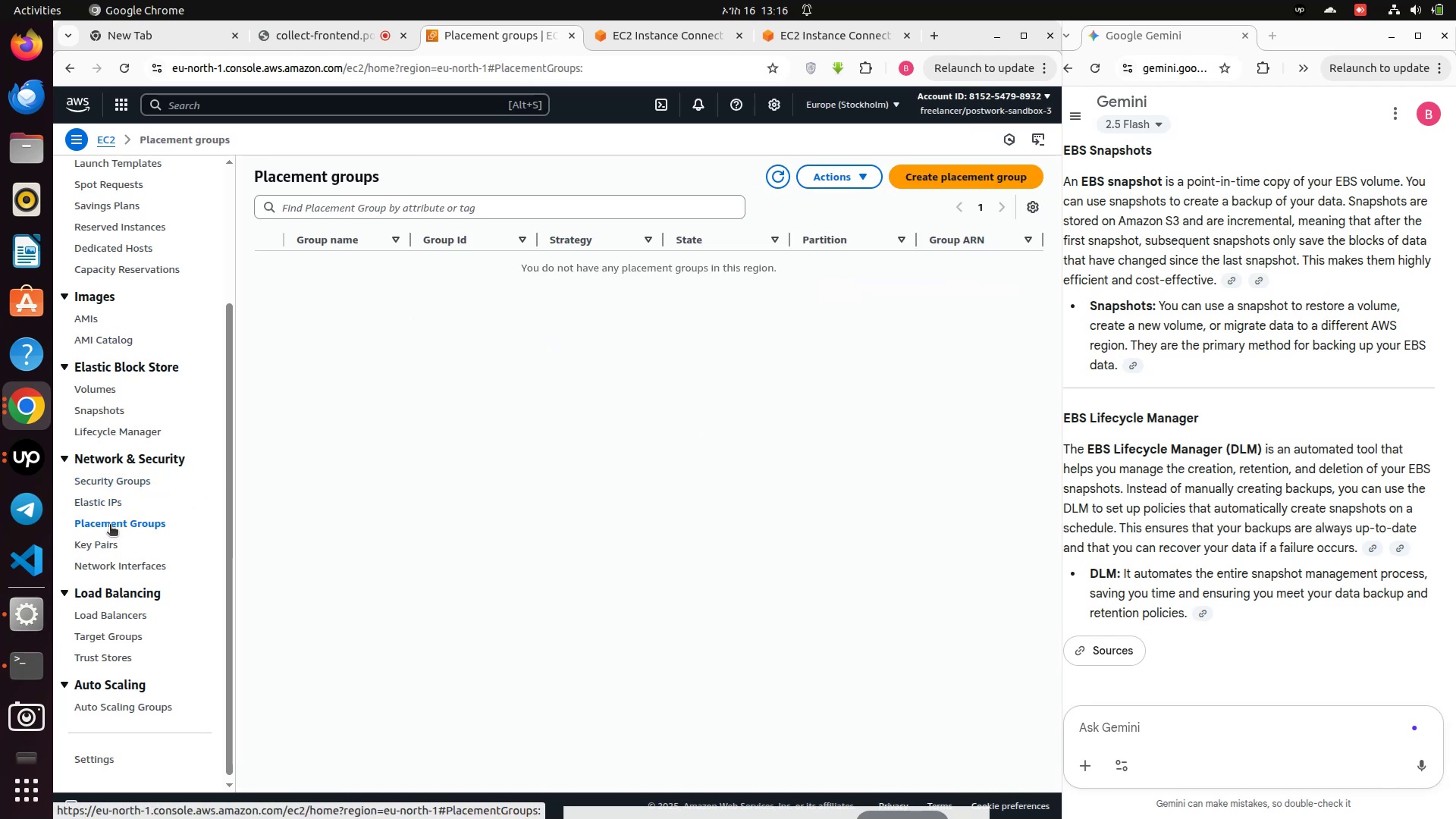 
wait(6.63)
 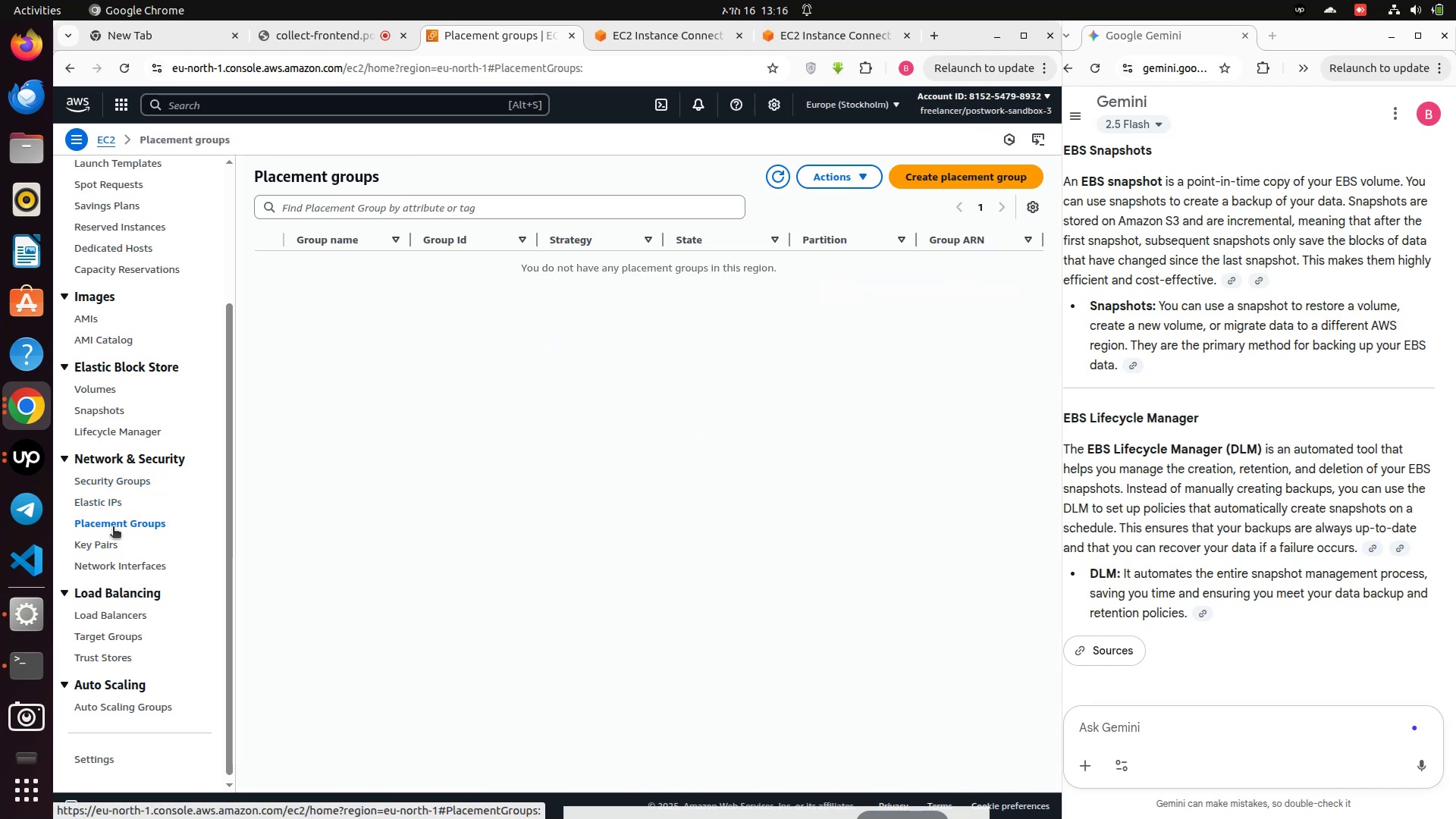 
left_click([89, 538])
 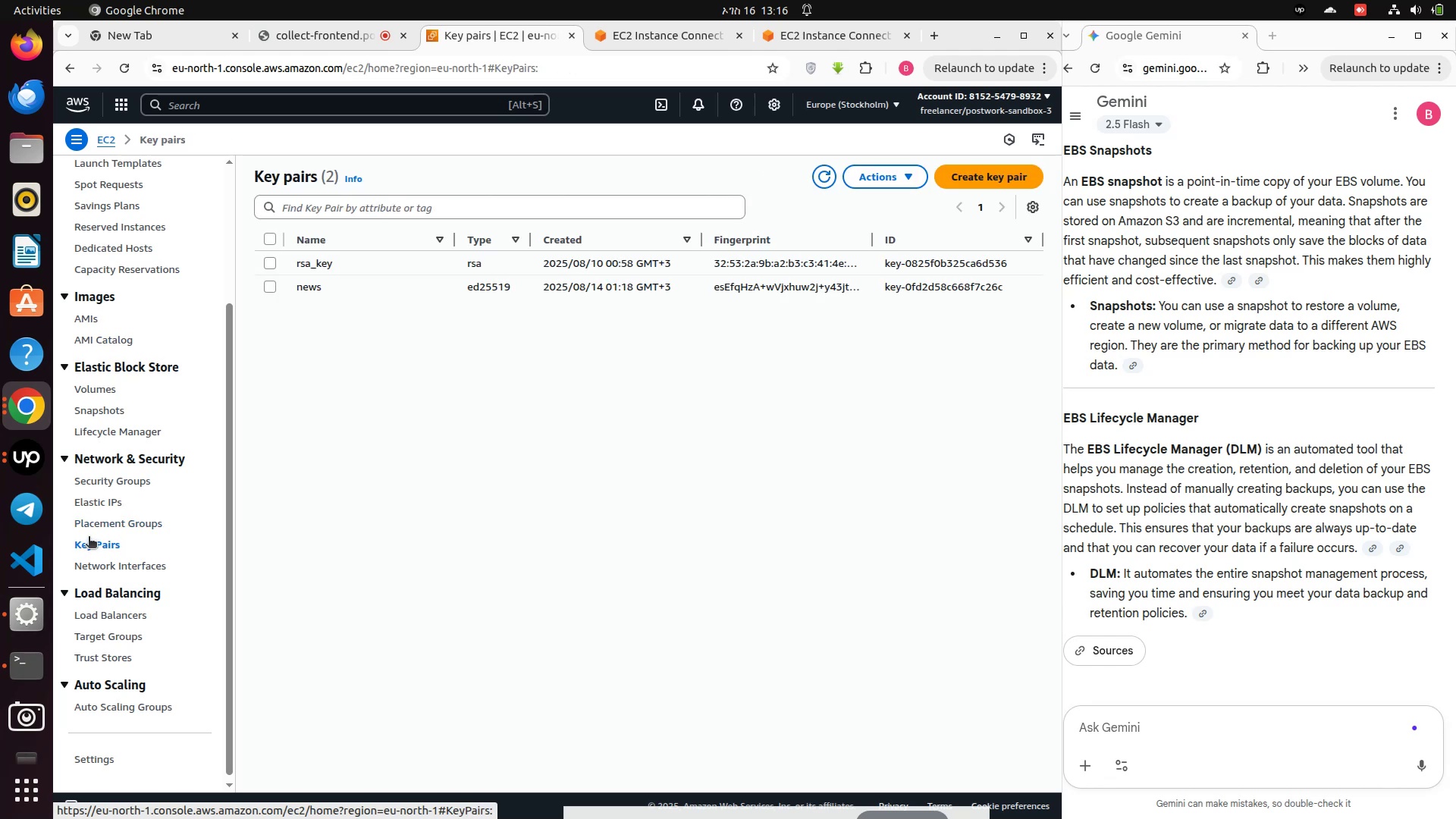 
left_click([122, 573])
 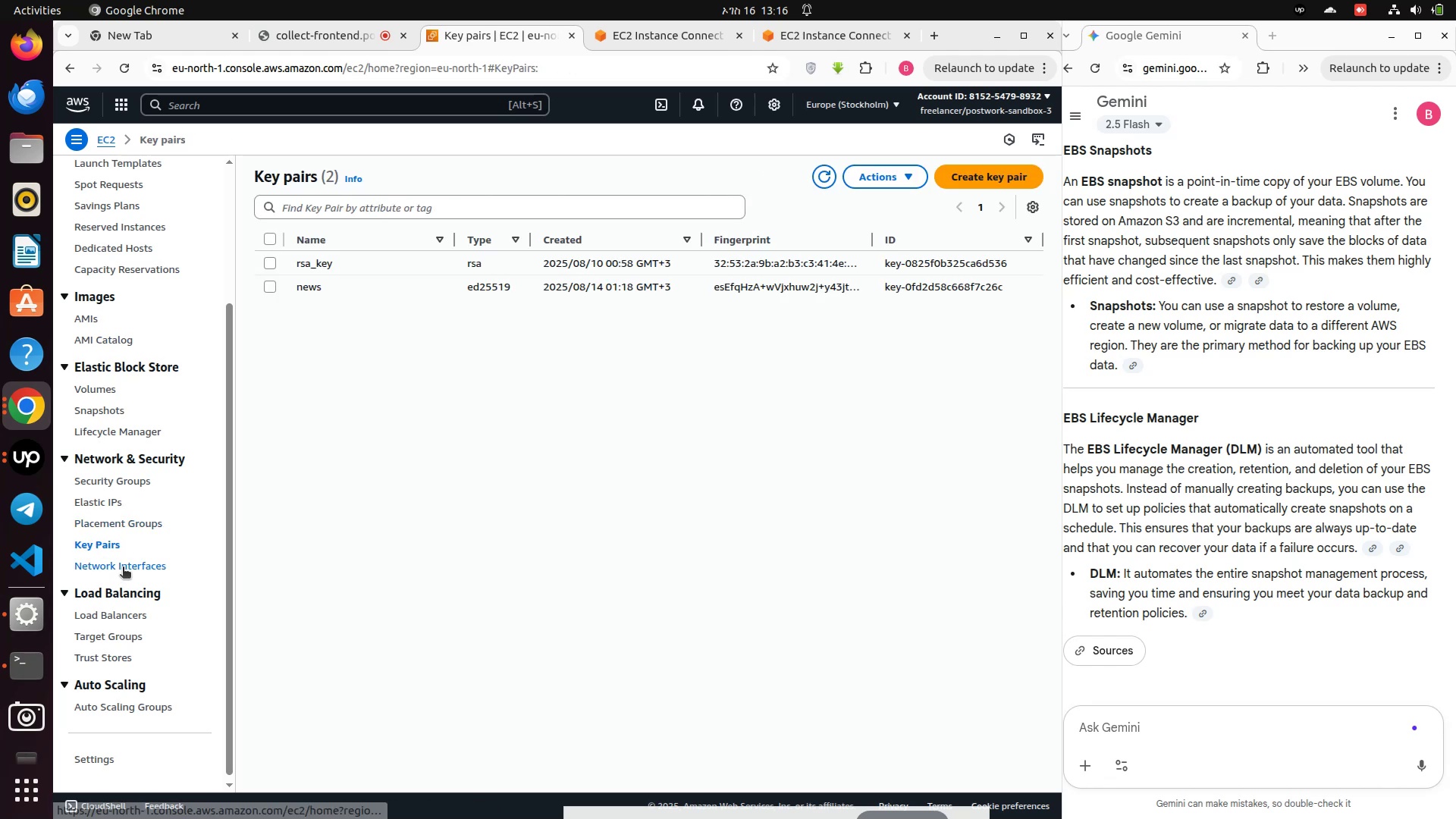 
left_click([123, 568])
 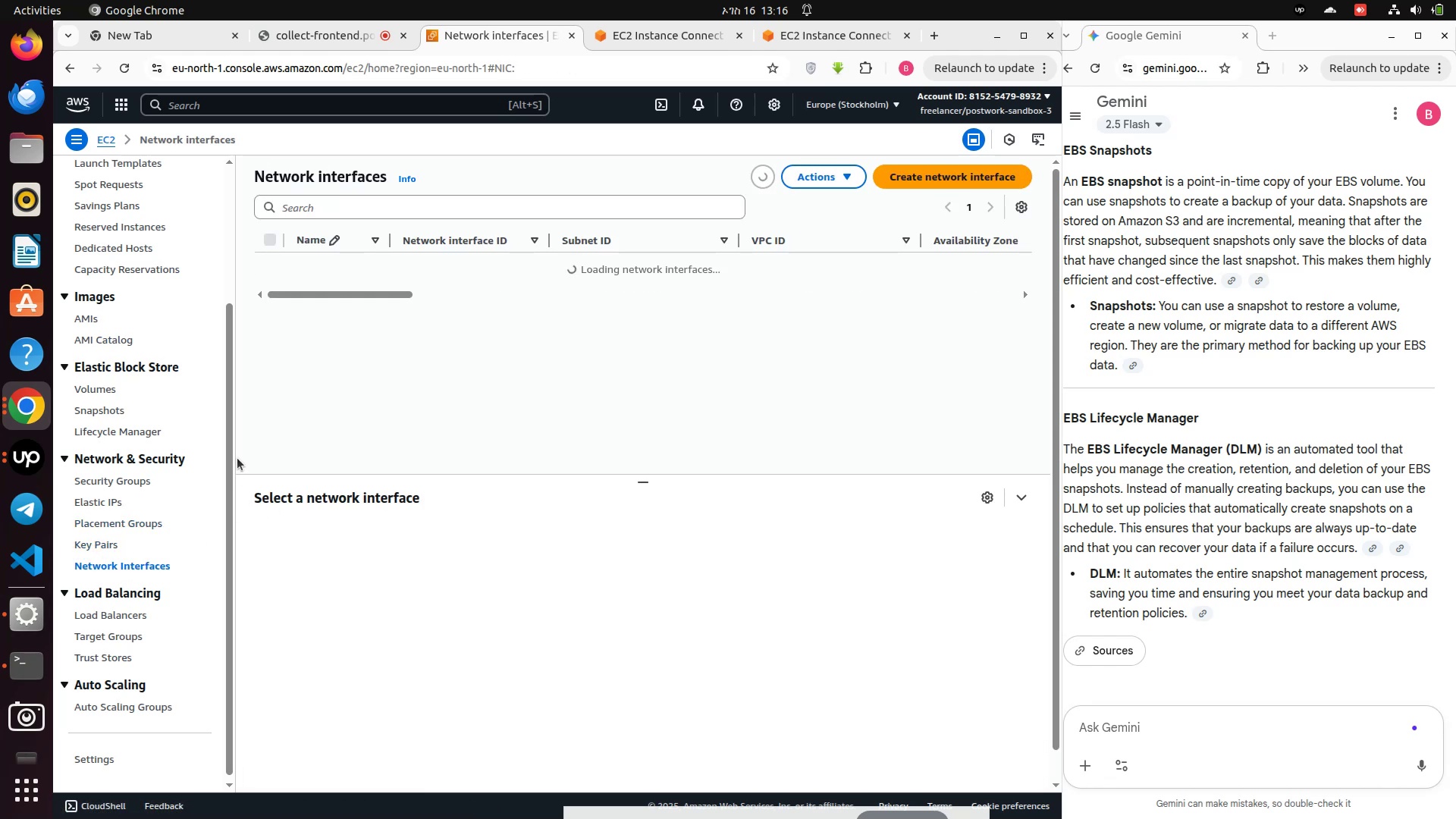 
wait(5.96)
 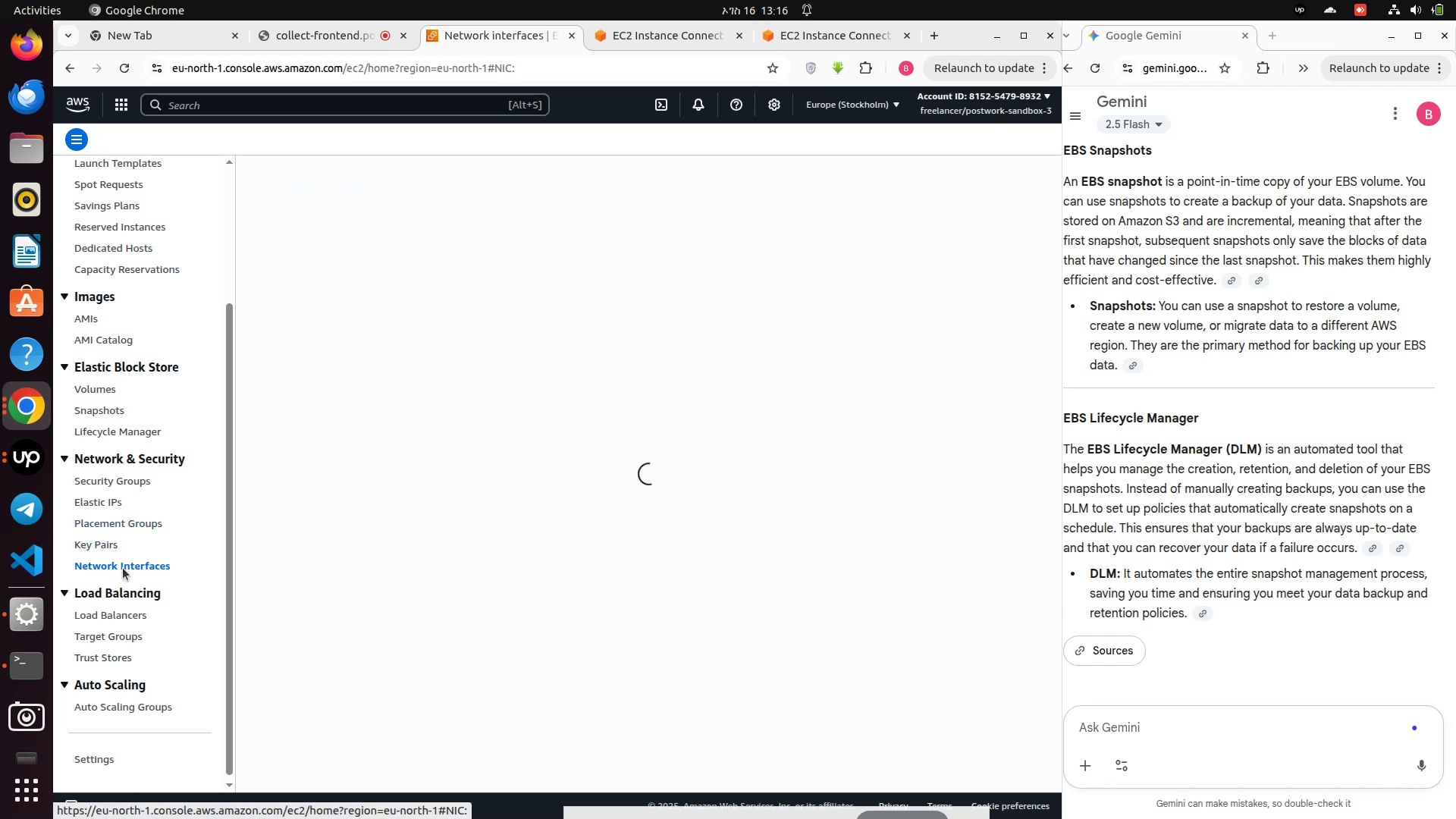 
scroll: coordinate [541, 394], scroll_direction: down, amount: 15.0
 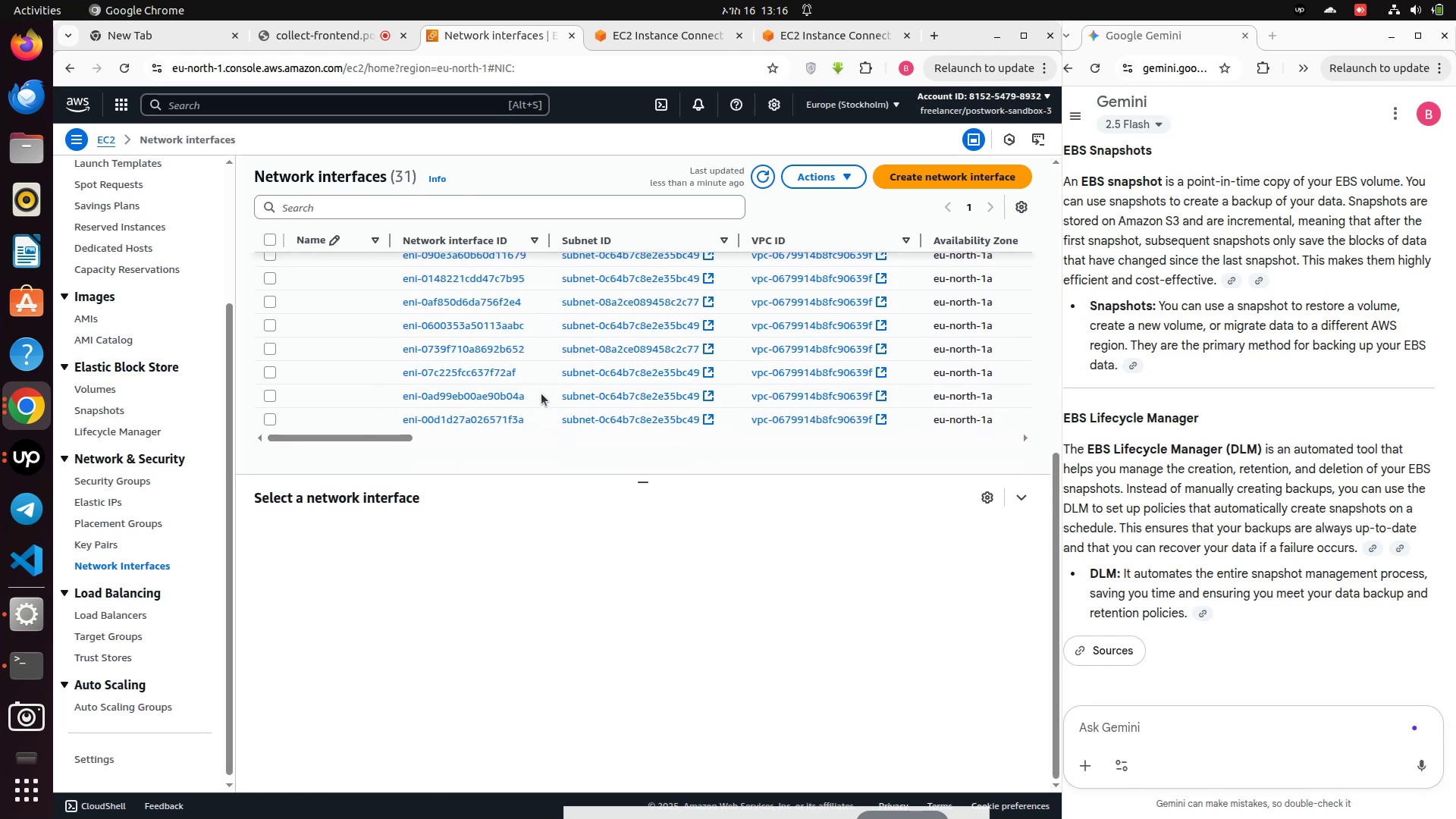 
scroll: coordinate [539, 394], scroll_direction: up, amount: 14.0
 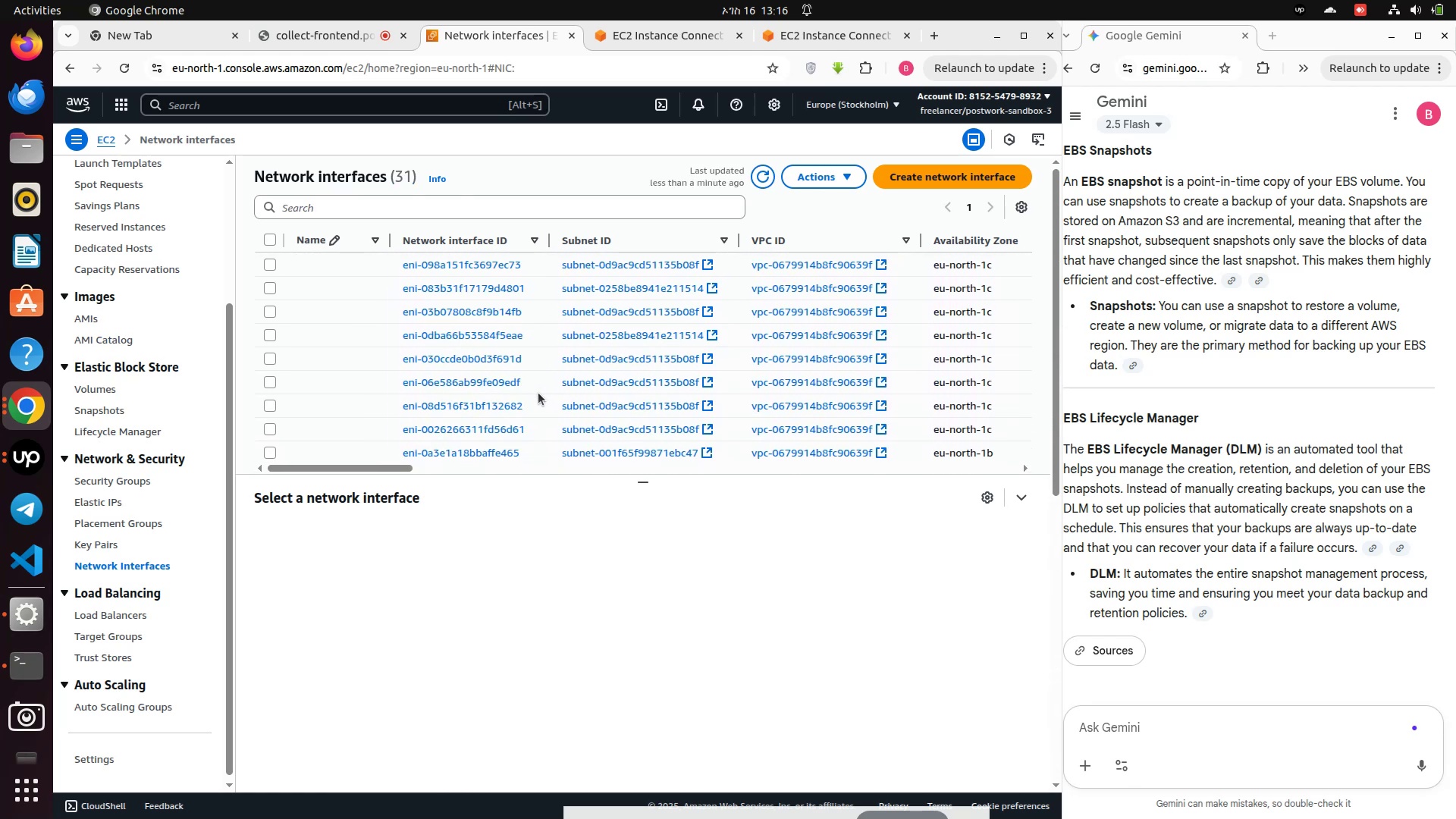 
scroll: coordinate [460, 470], scroll_direction: down, amount: 13.0
 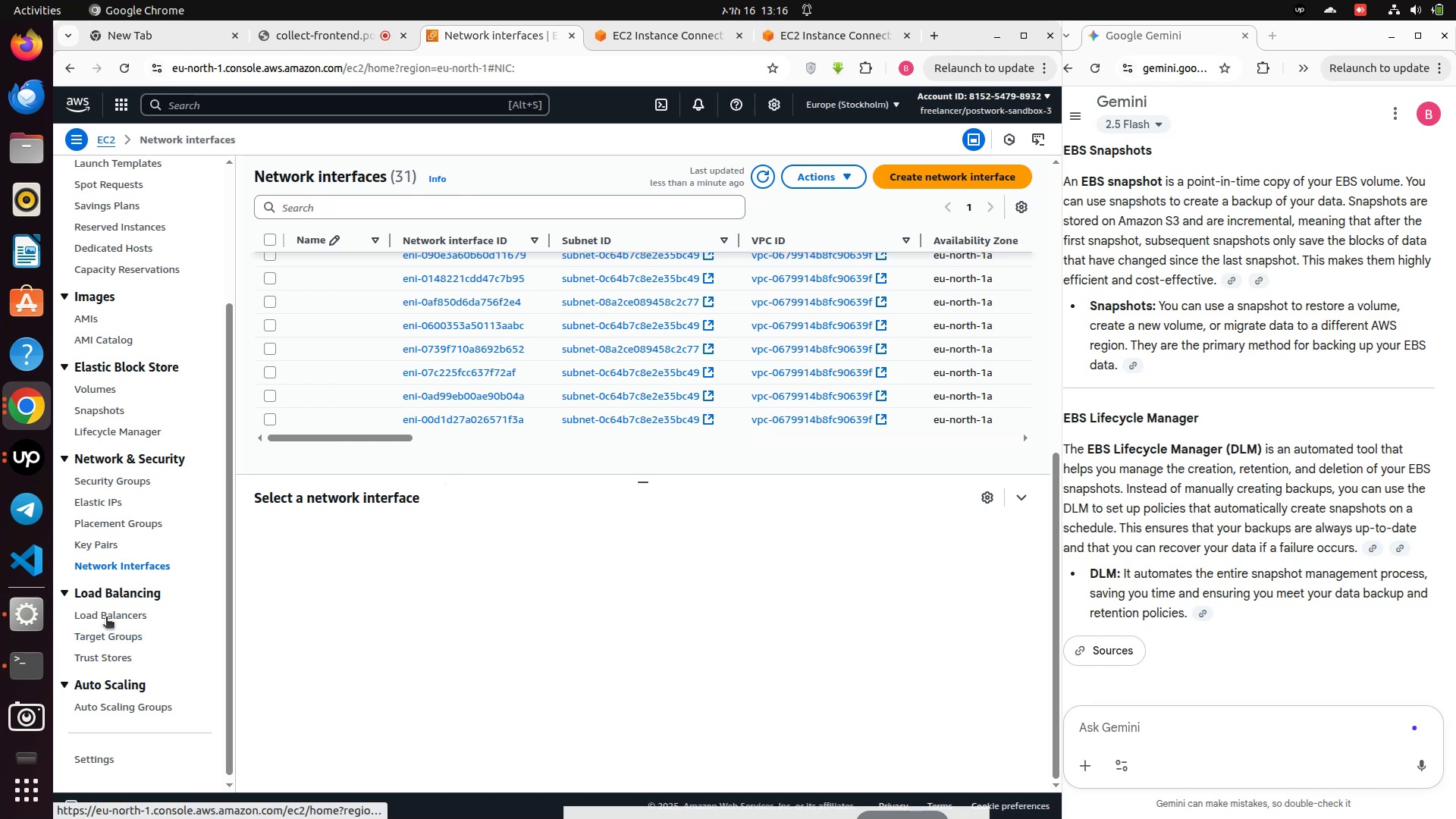 
left_click([99, 609])
 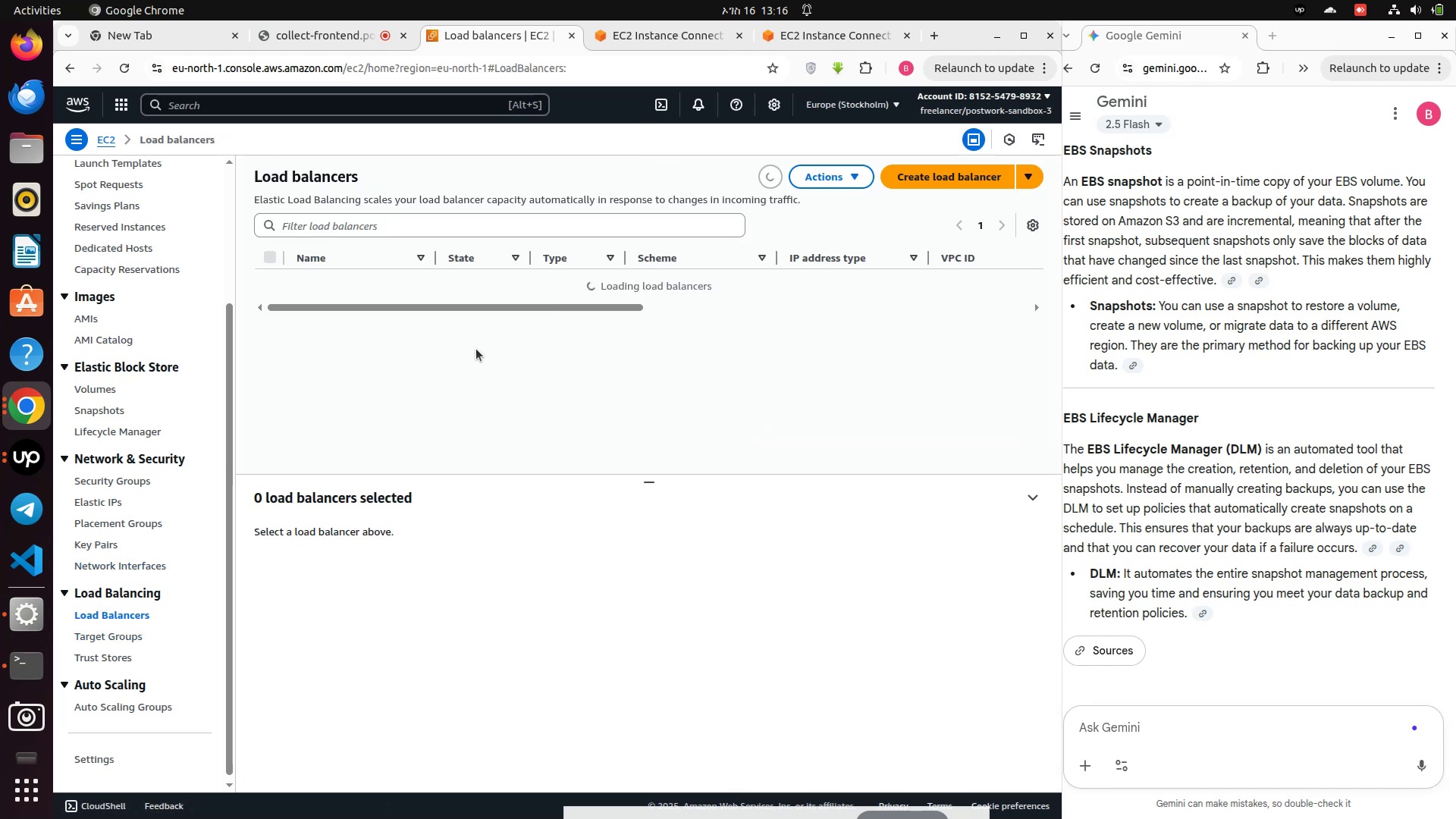 
wait(9.56)
 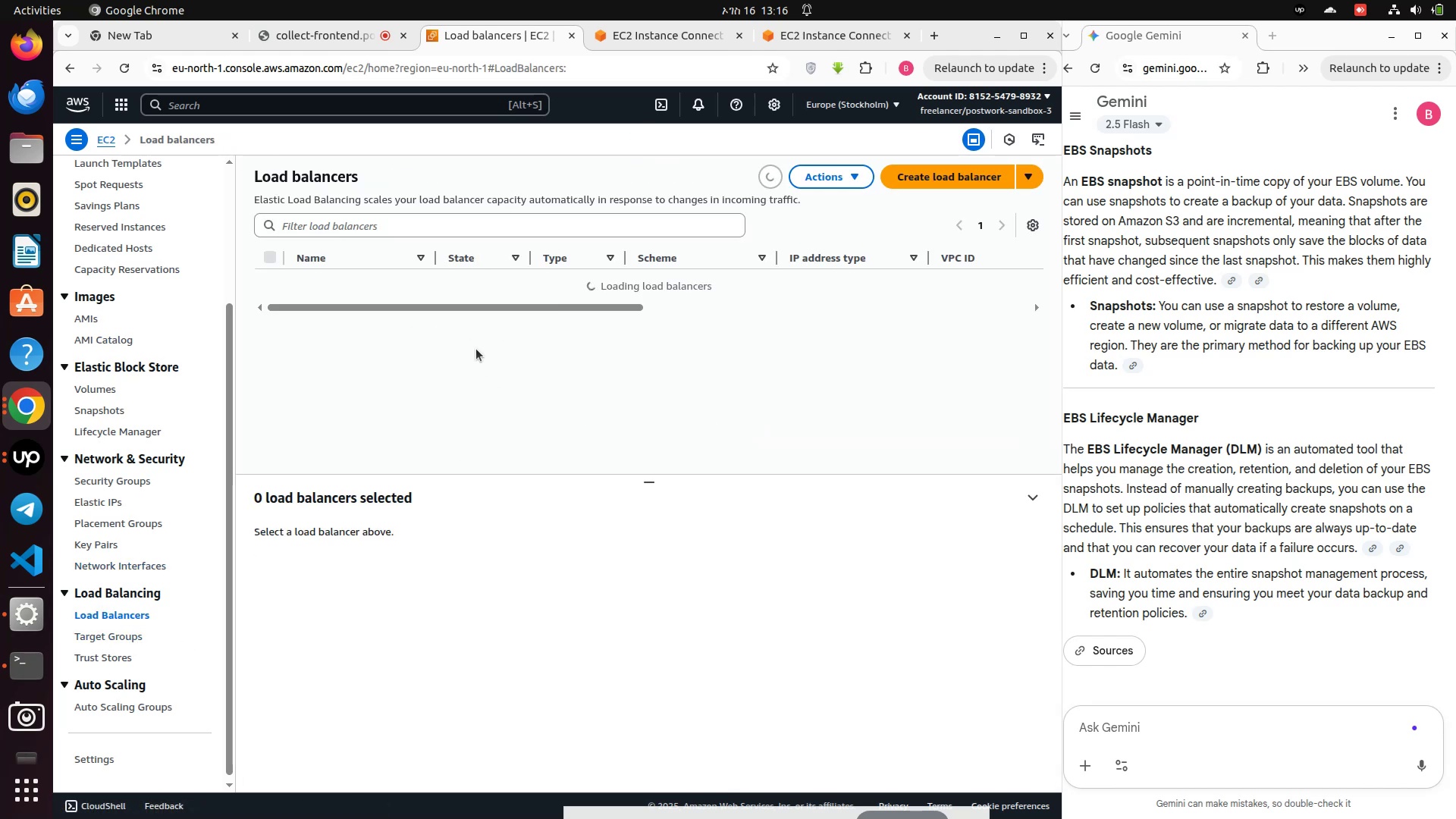 
left_click([355, 284])
 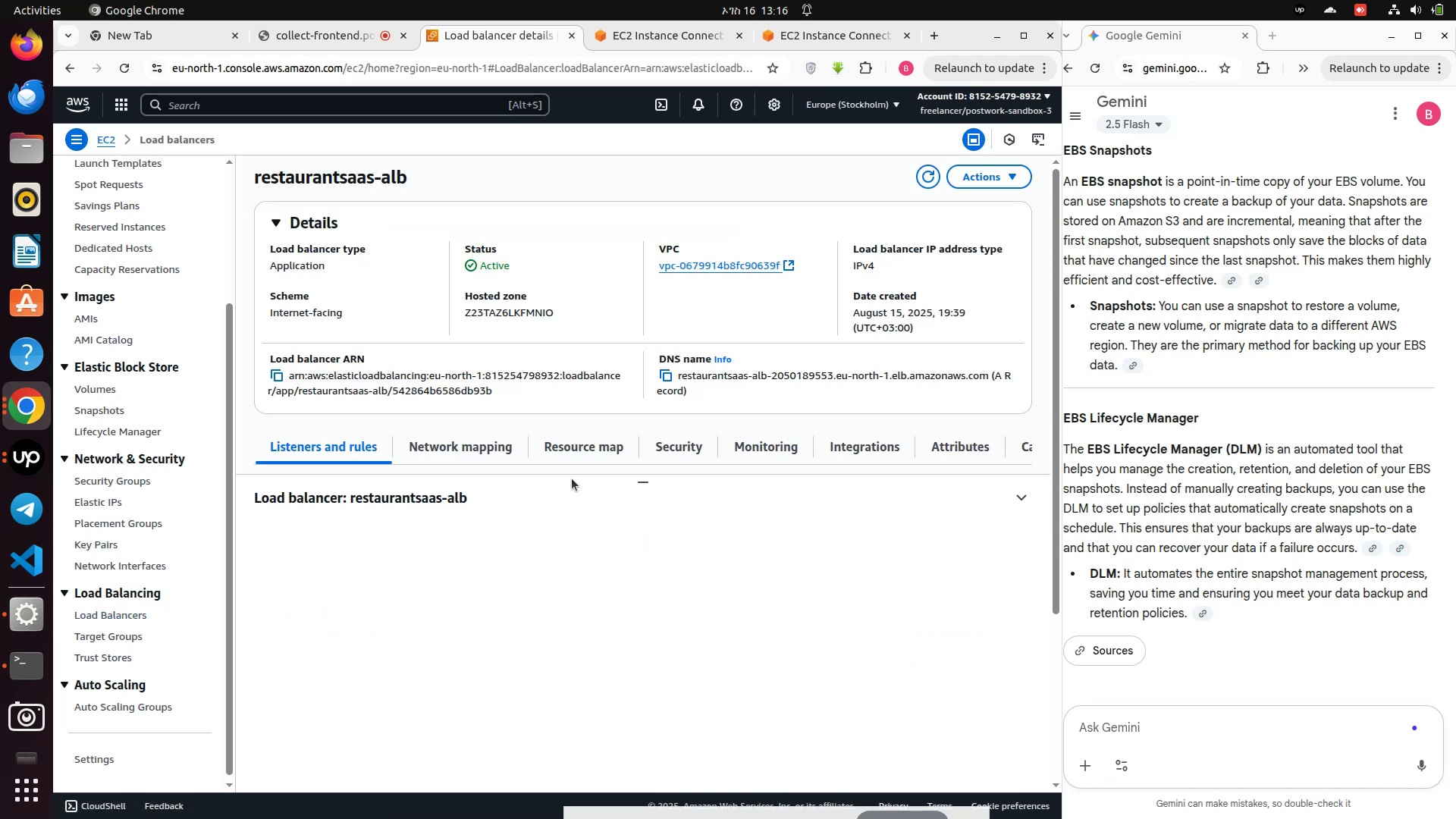 
scroll: coordinate [591, 419], scroll_direction: down, amount: 4.0
 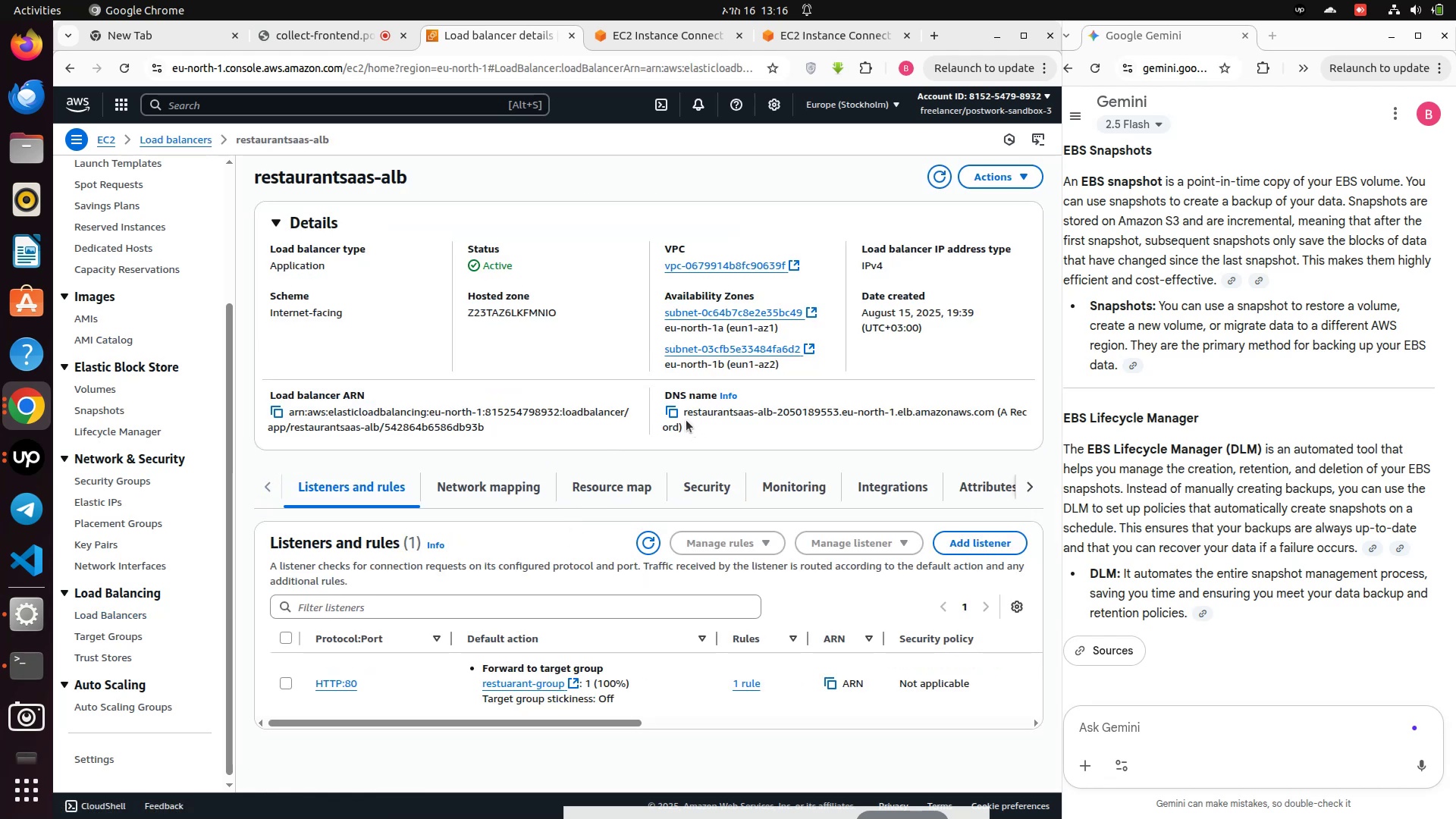 
left_click([672, 409])
 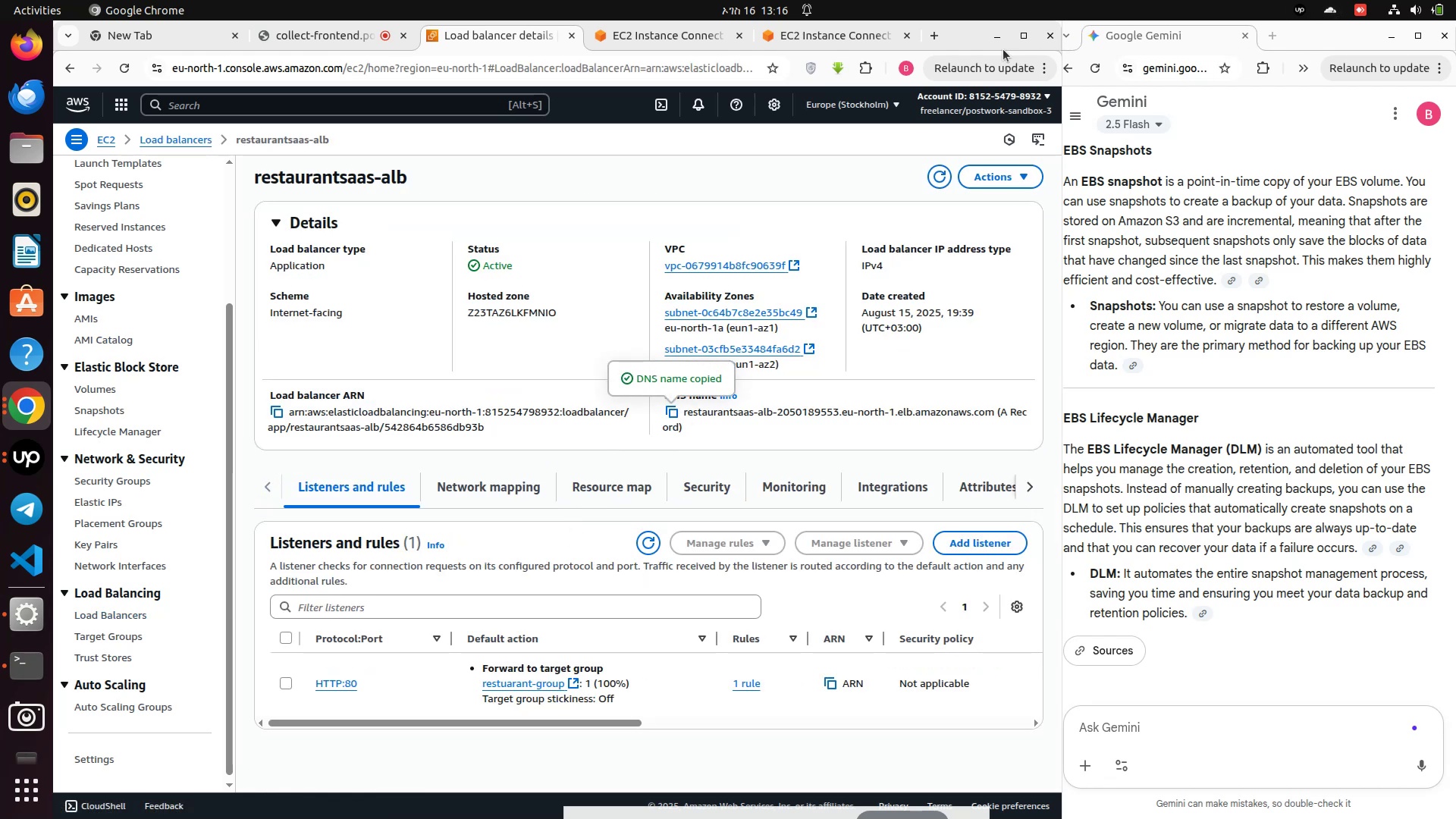 
left_click([935, 37])
 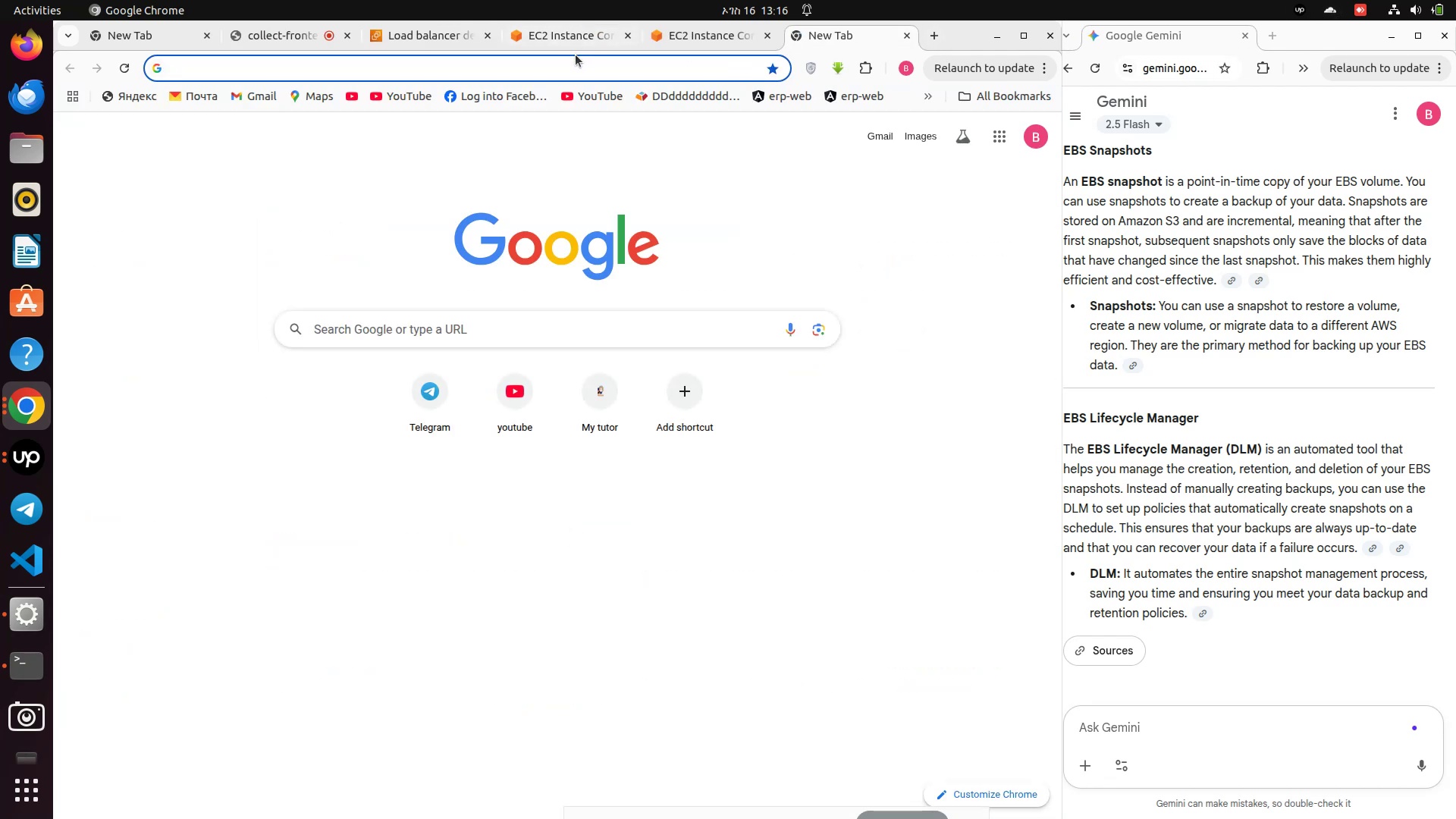 
left_click([568, 62])
 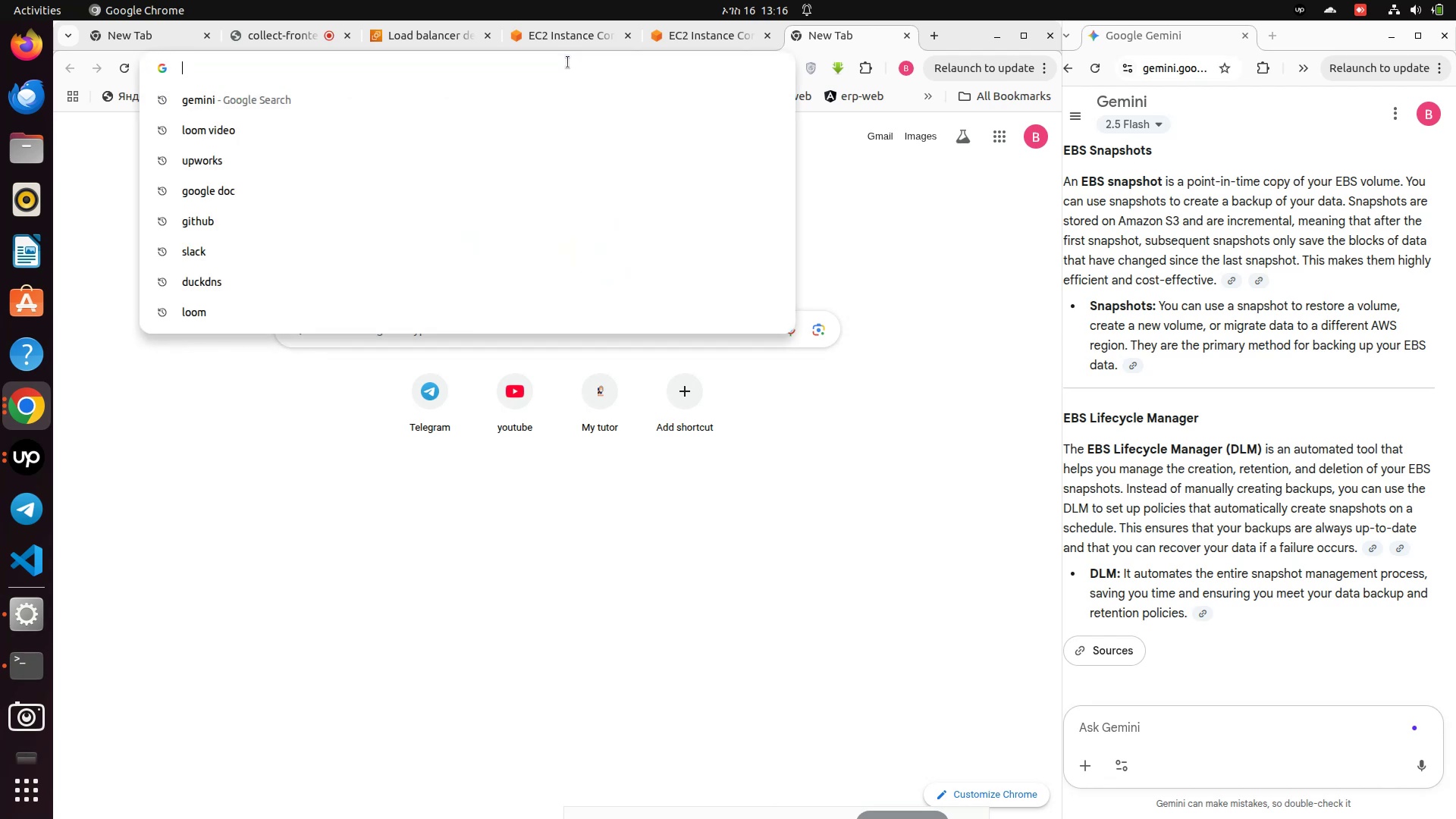 
key(Control+V)
 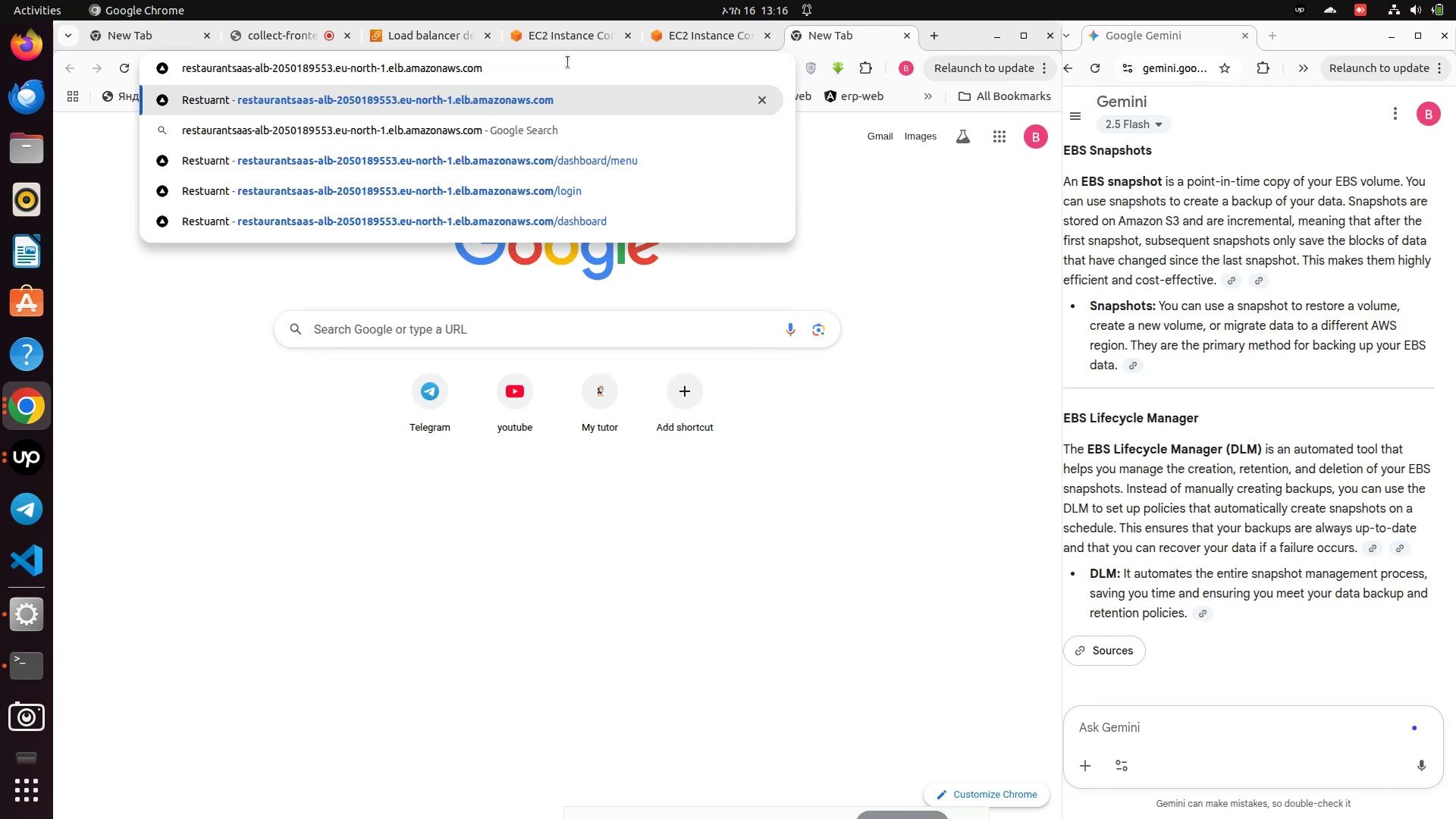 
key(Enter)
 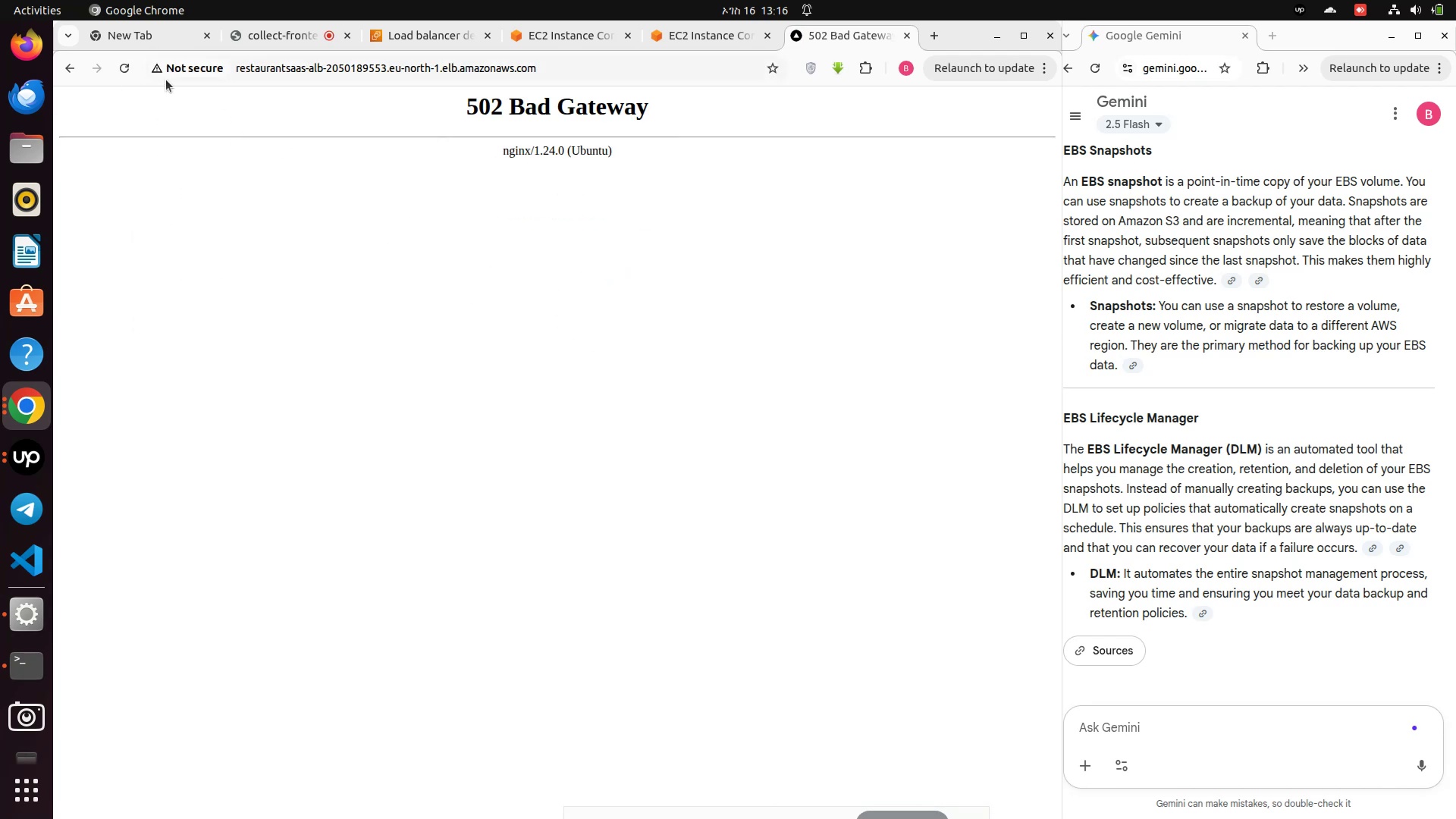 
wait(5.48)
 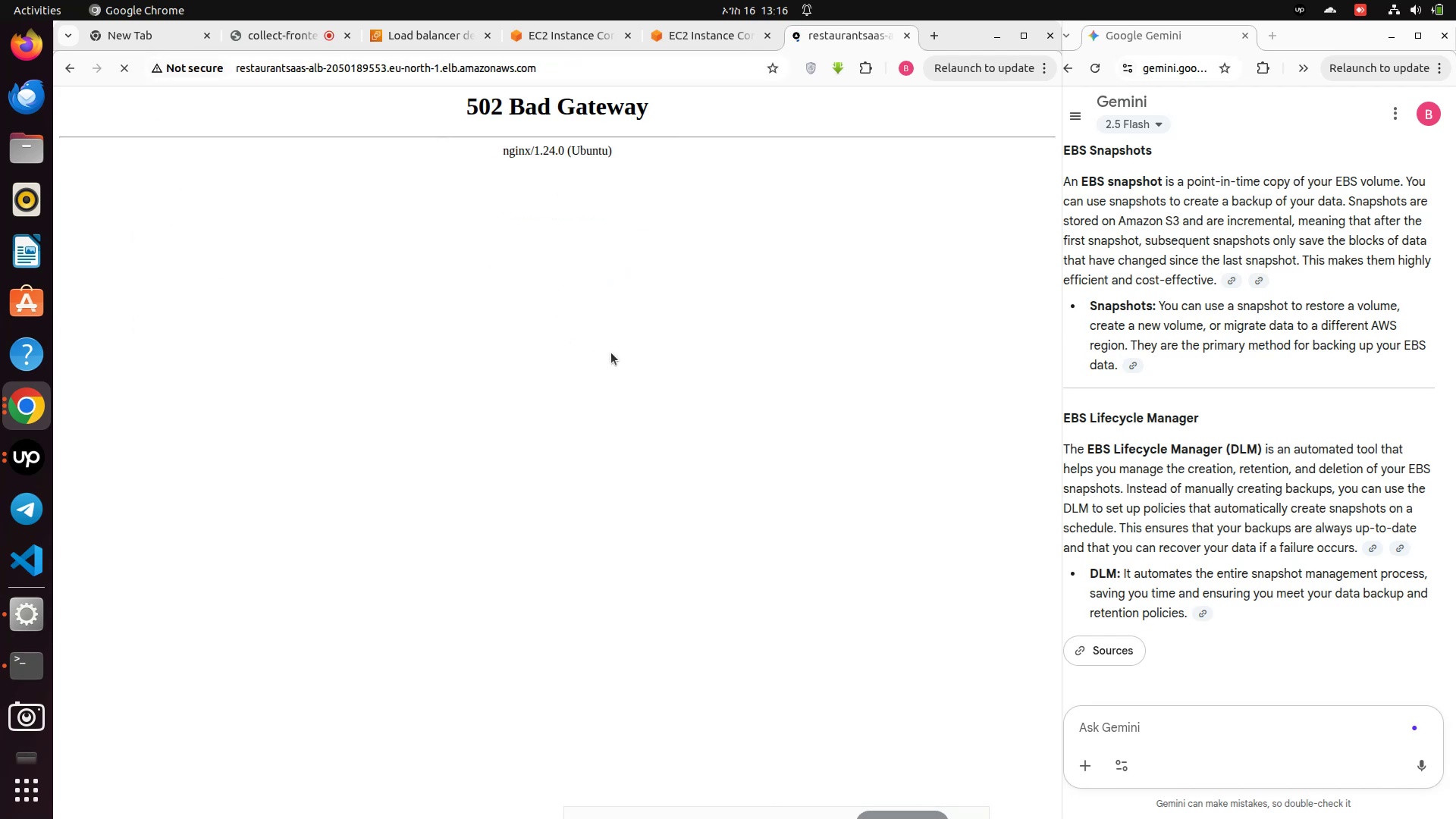 
left_click([682, 33])
 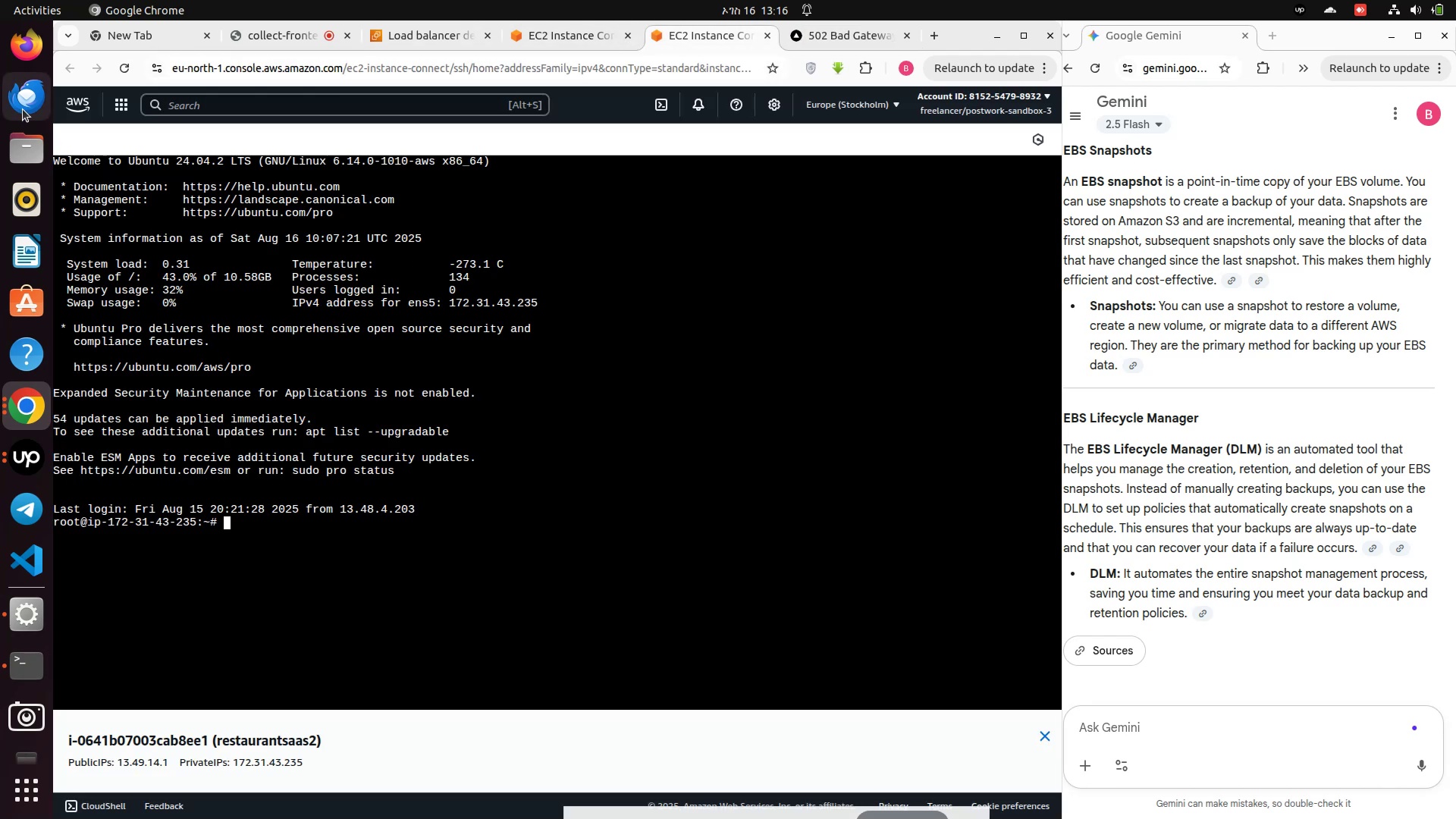 
left_click([135, 70])
 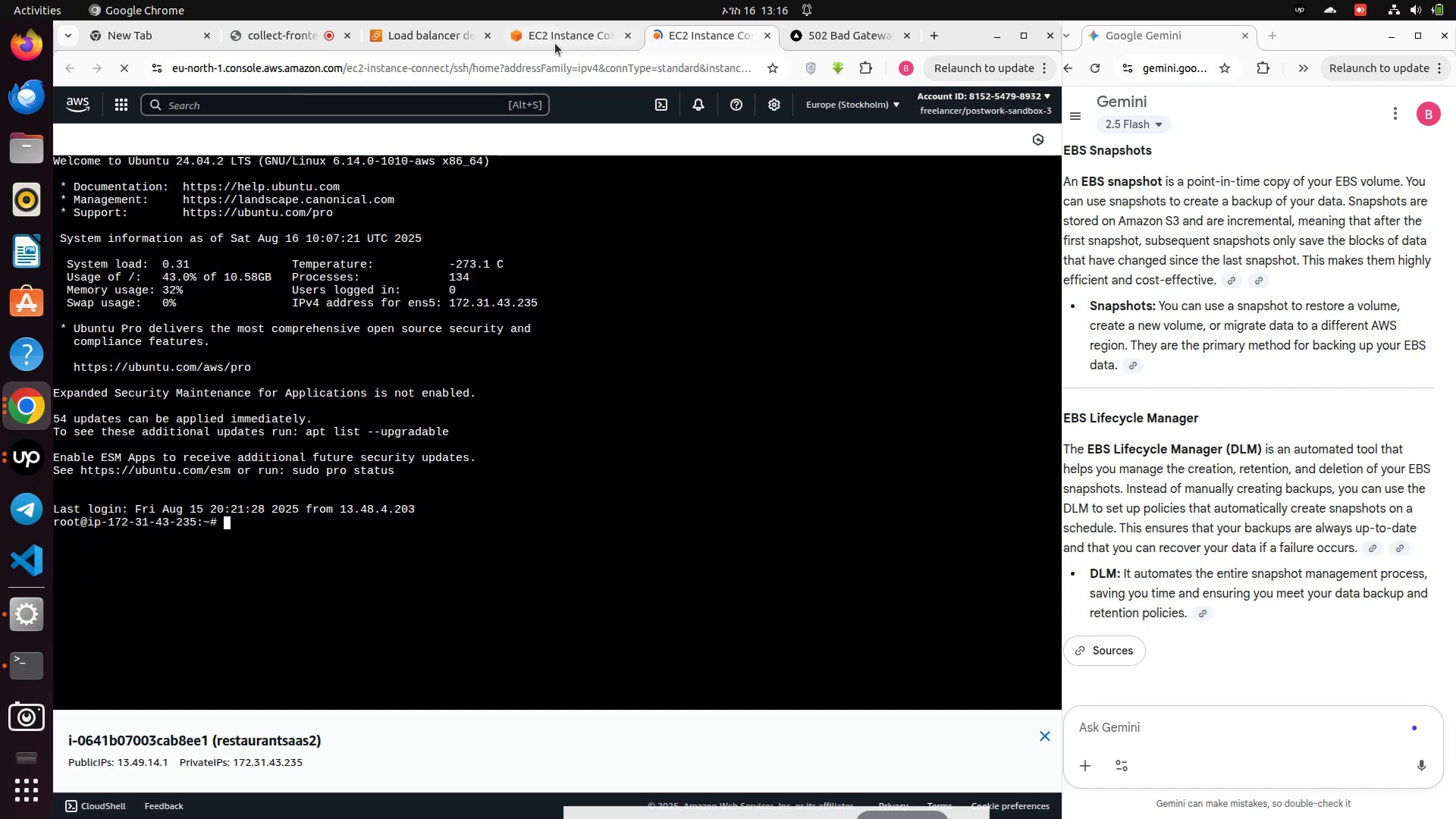 
left_click([555, 43])
 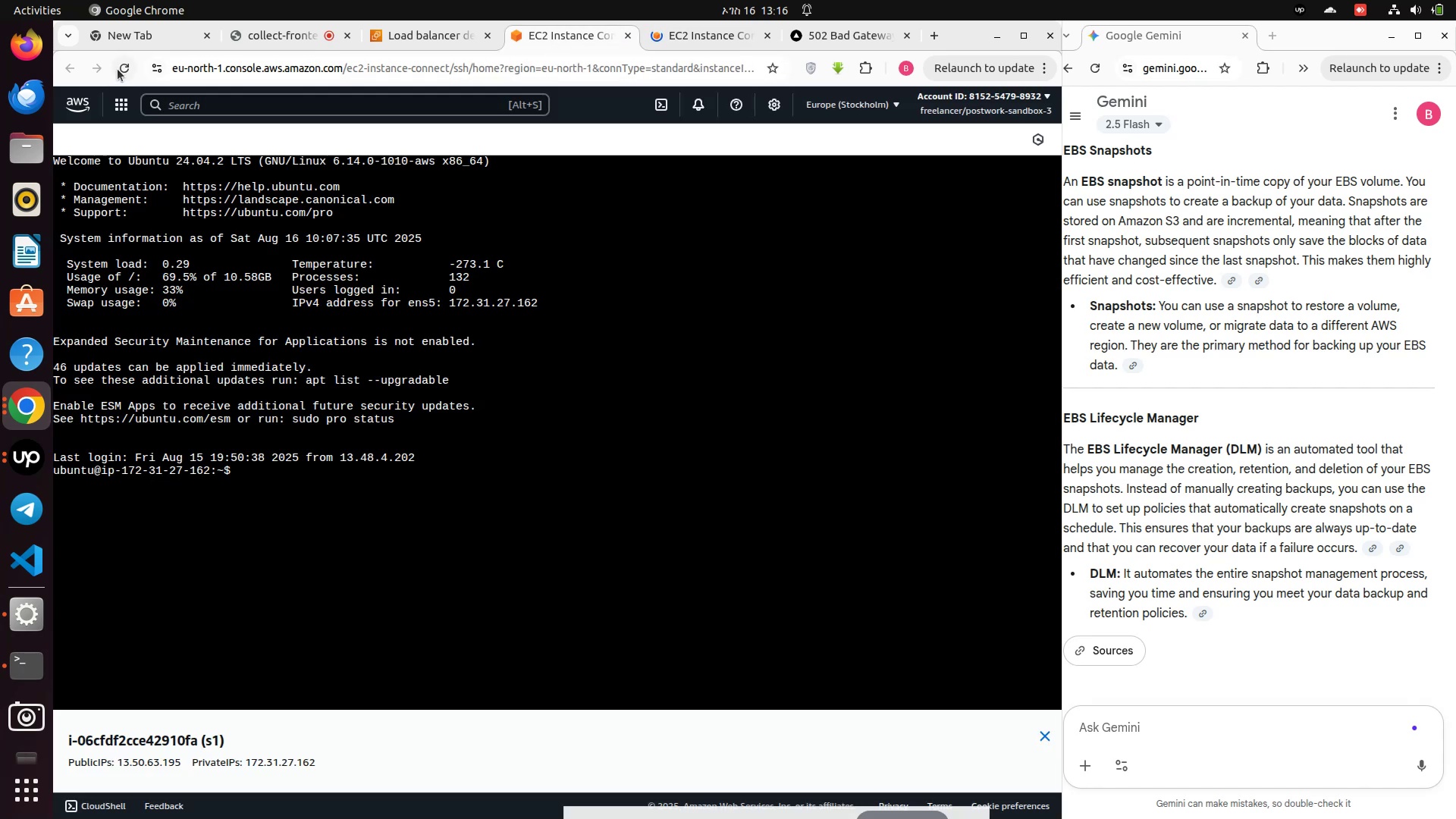 
left_click([118, 69])
 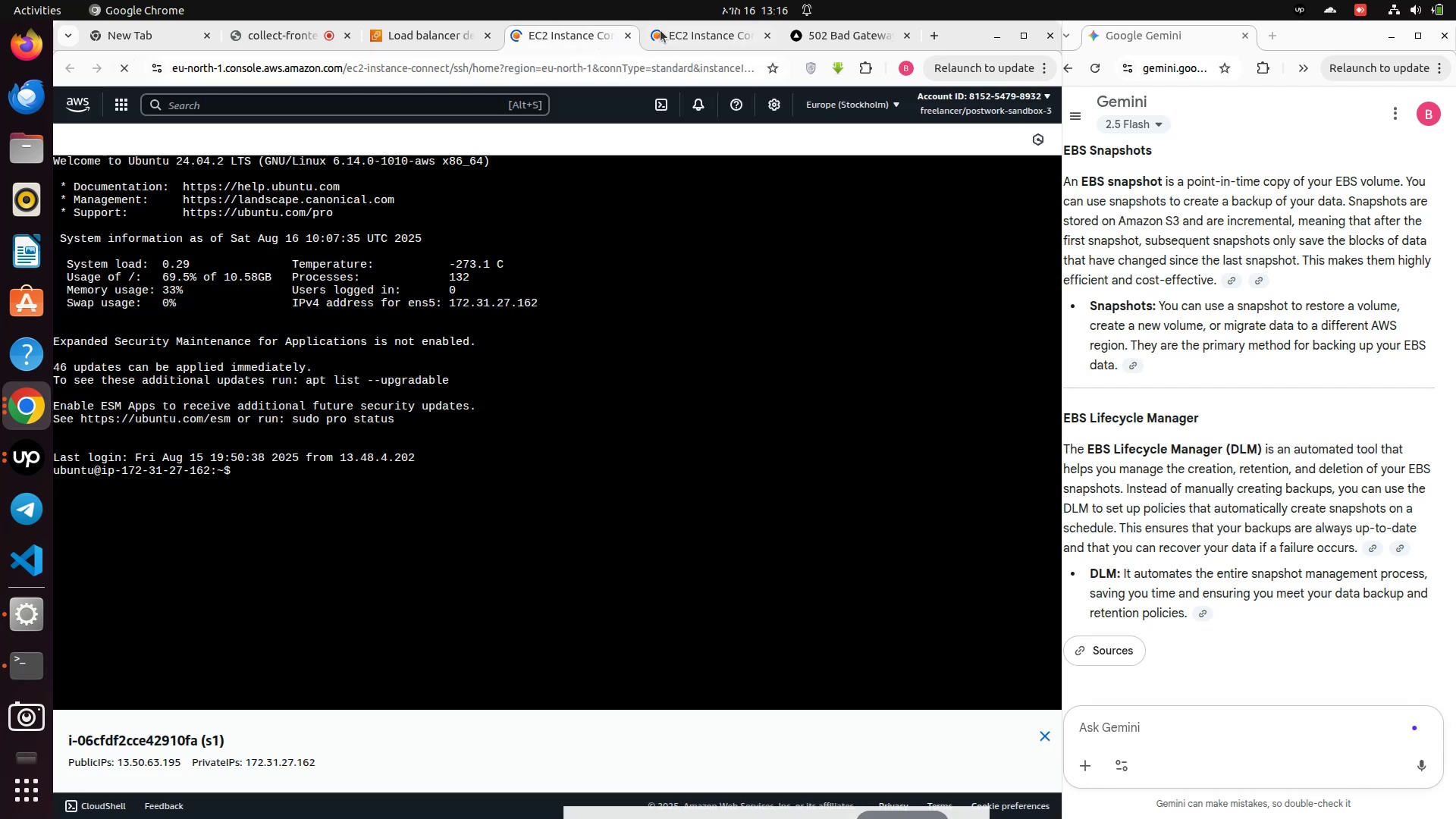 
left_click([681, 30])
 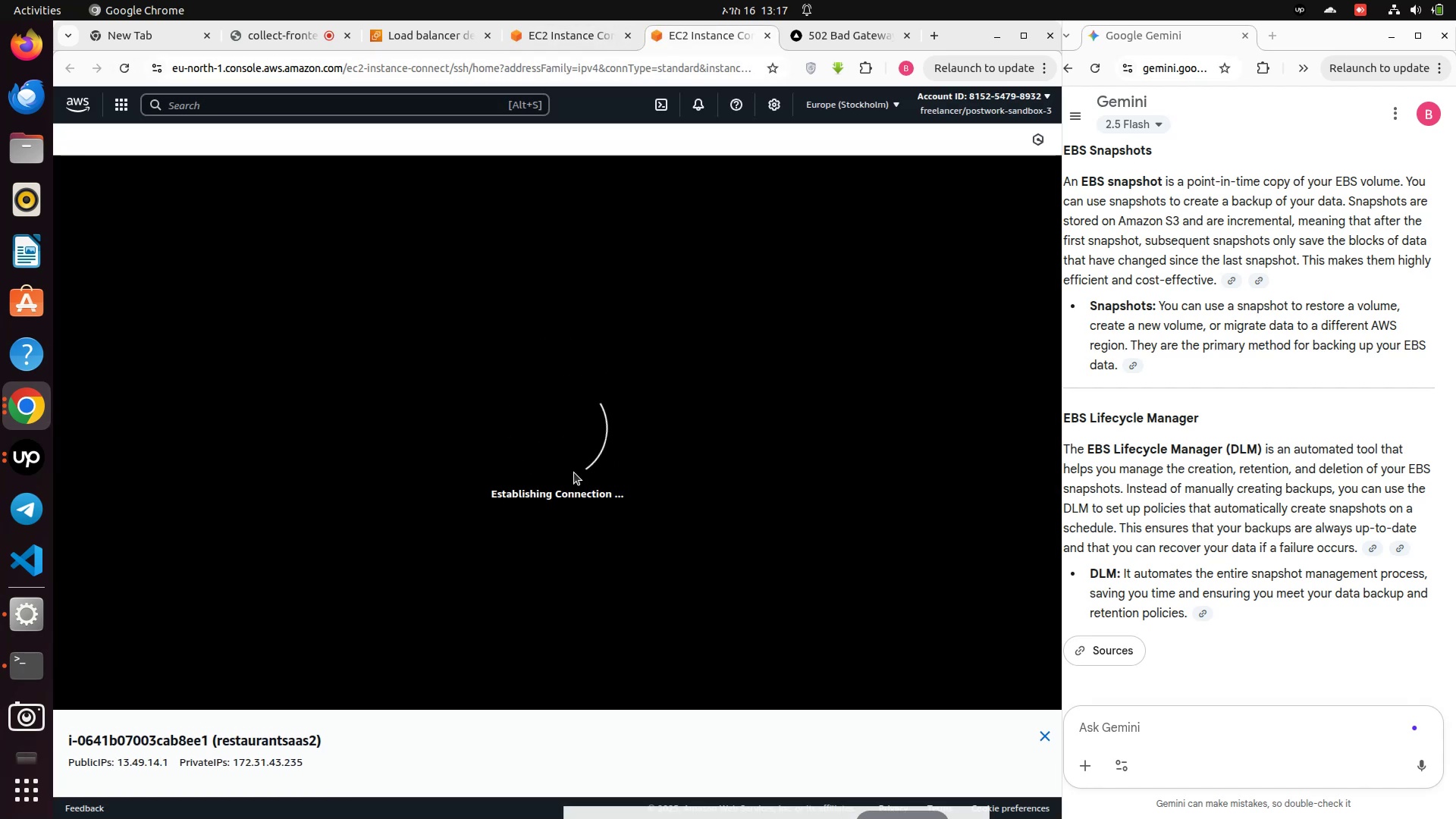 
wait(11.48)
 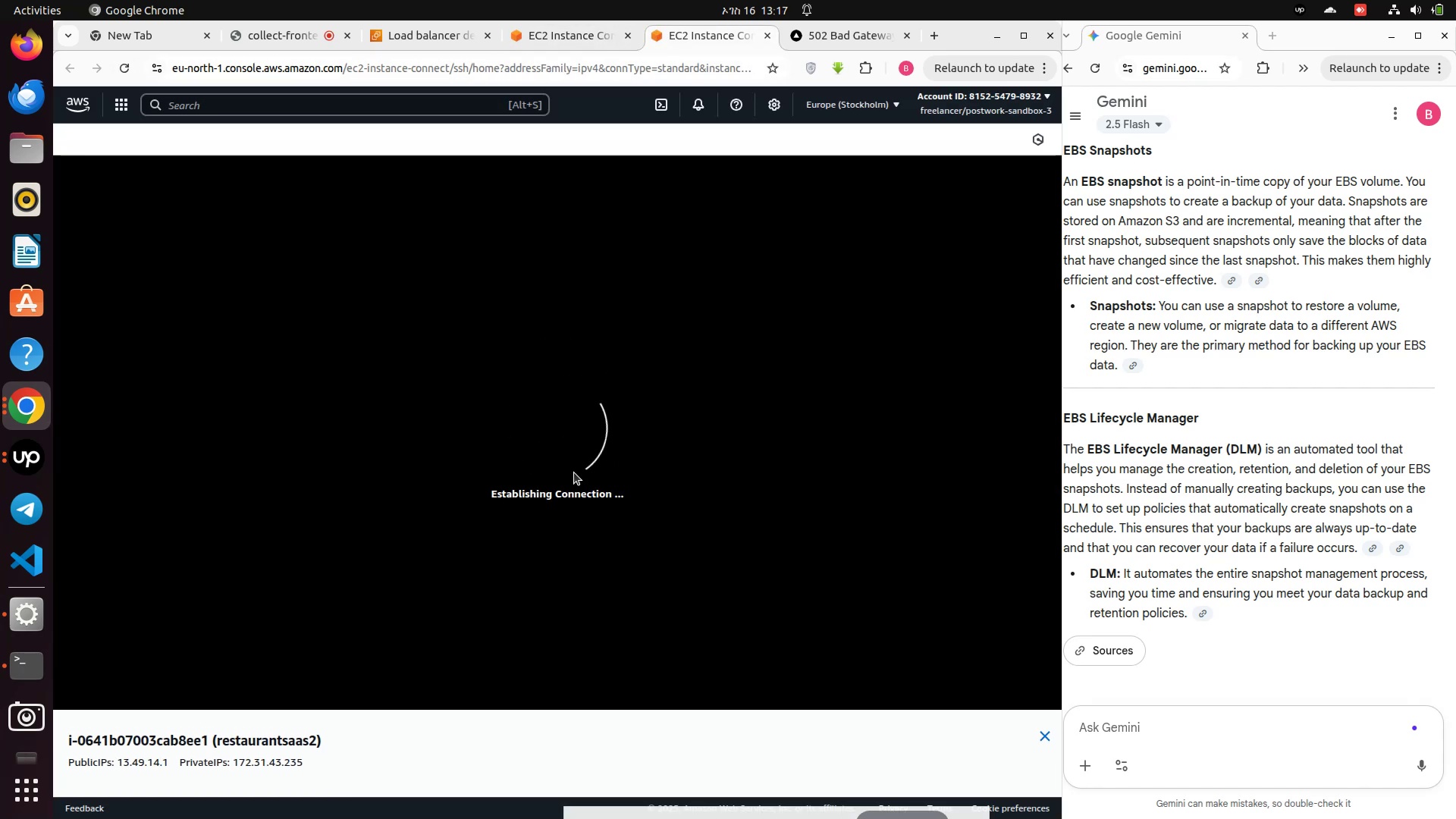 
left_click([33, 477])
 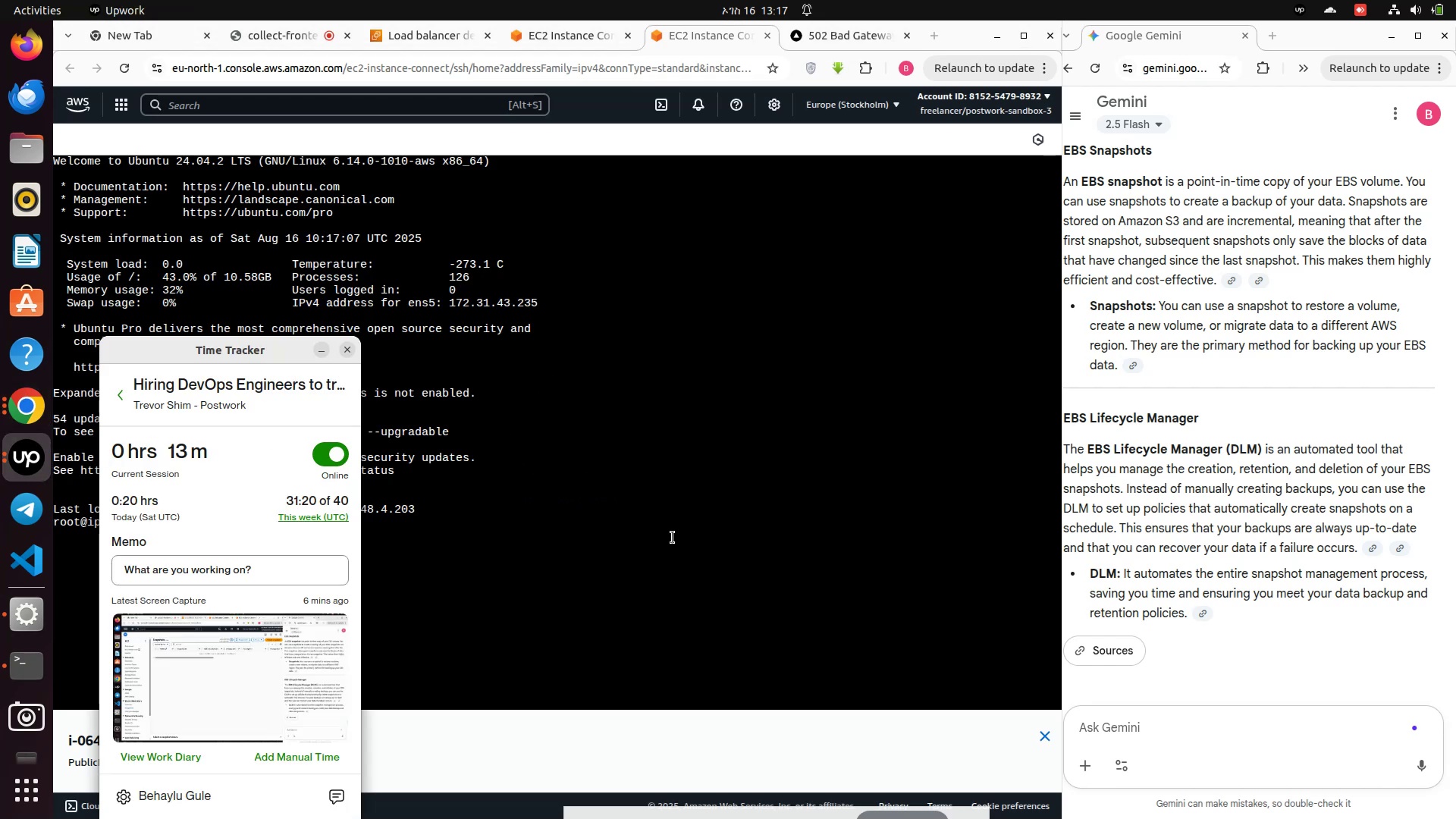 
left_click([673, 538])
 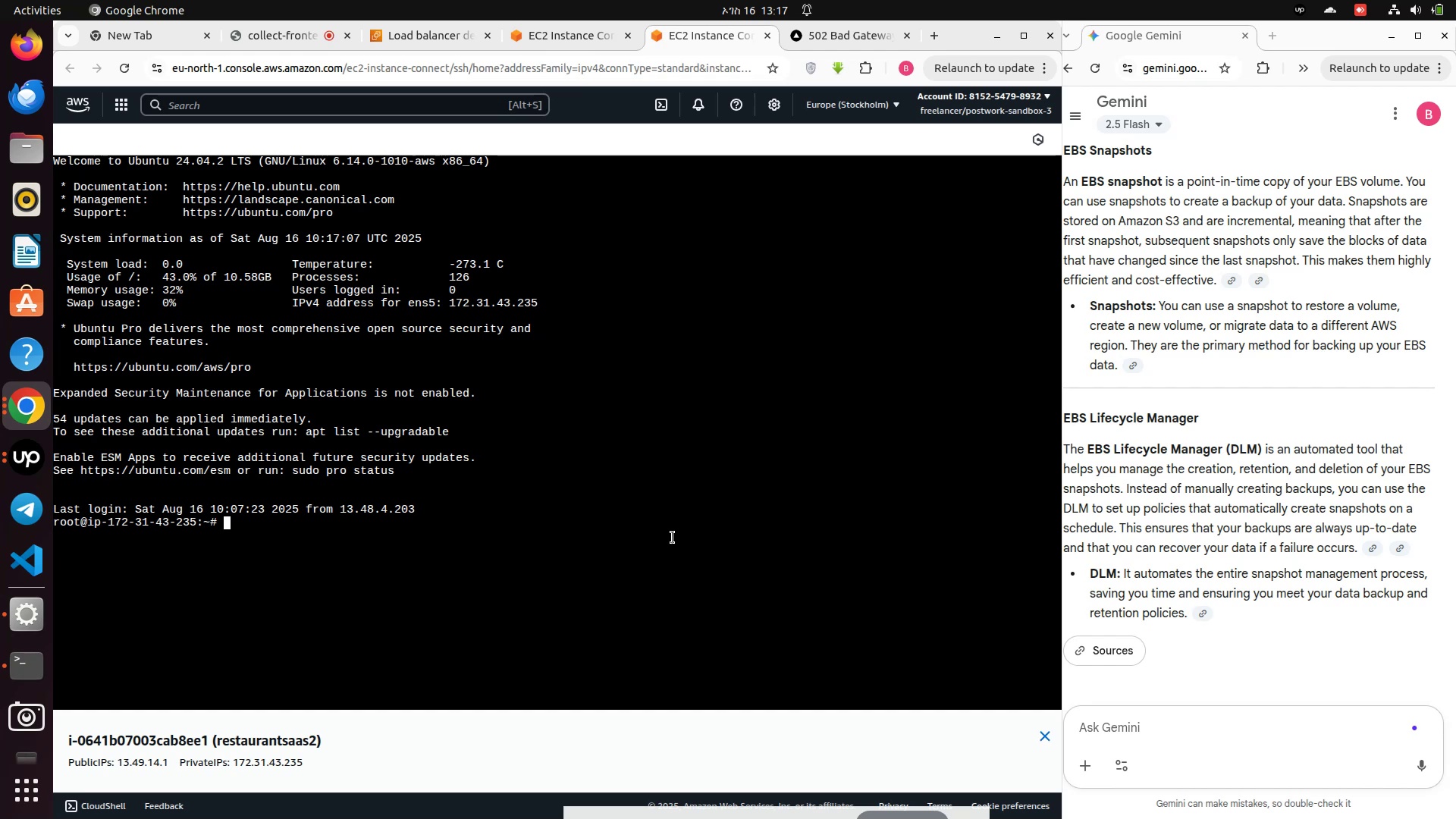 
wait(7.16)
 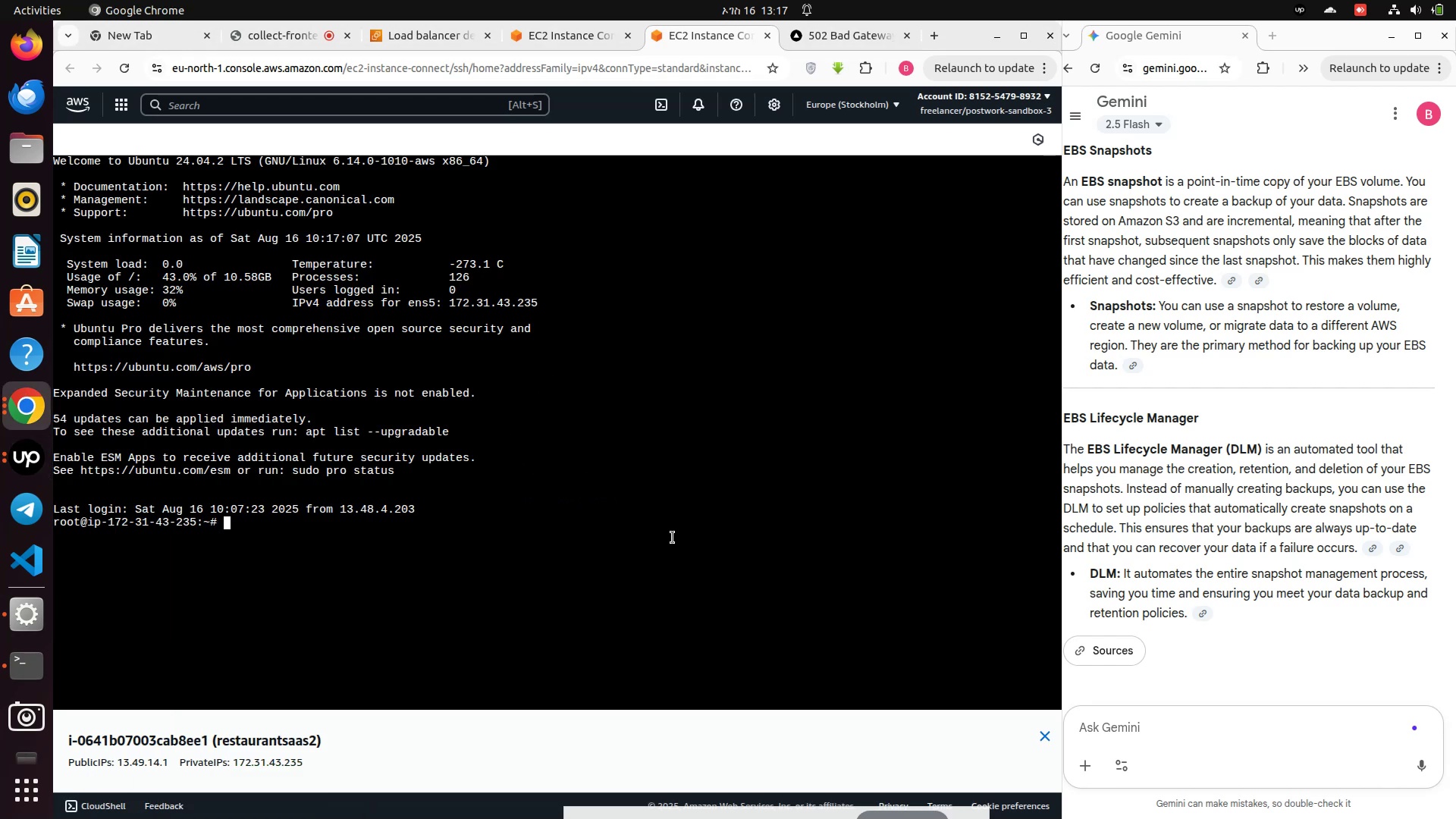 
left_click([667, 536])
 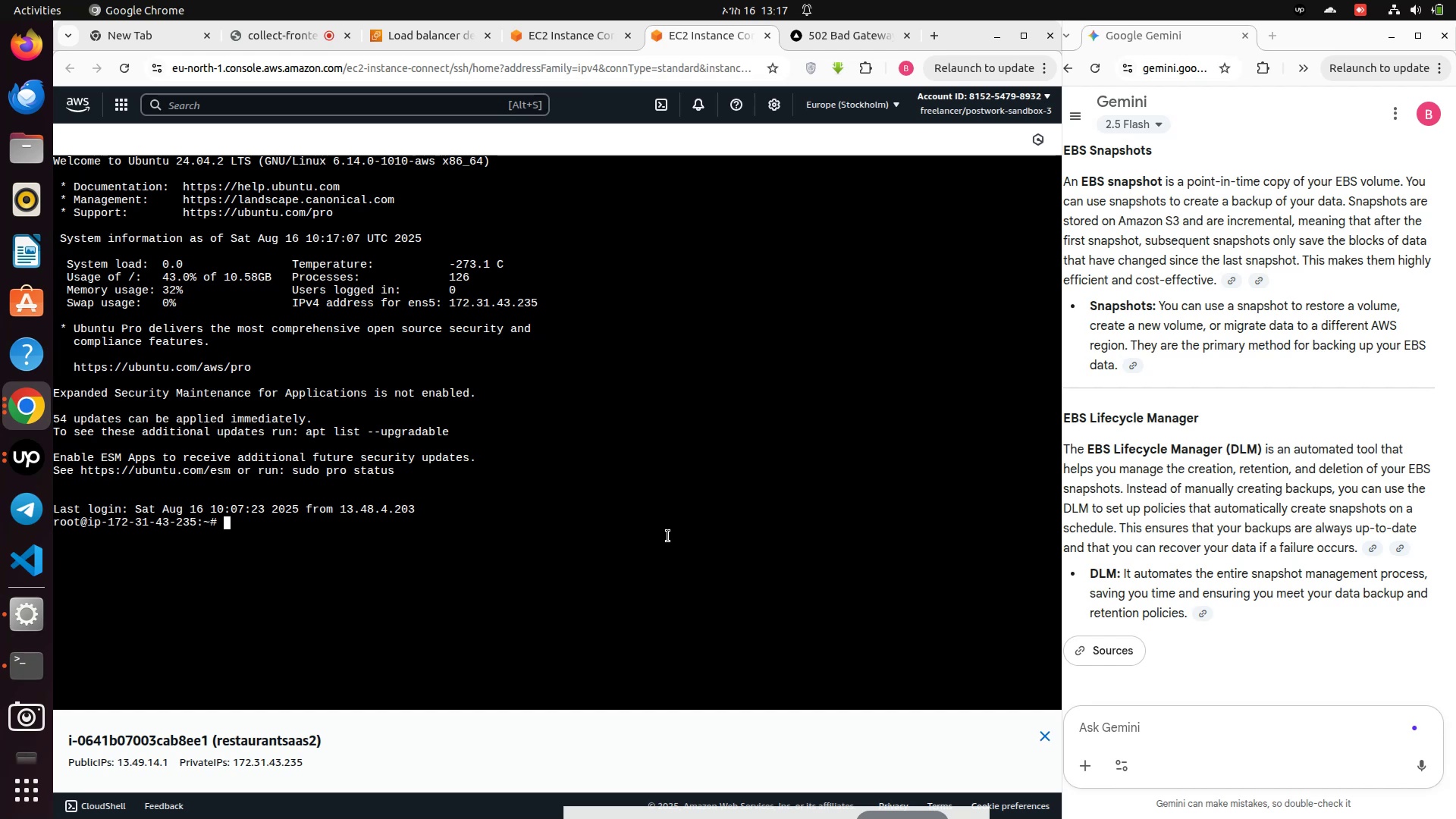 
type(clear)
 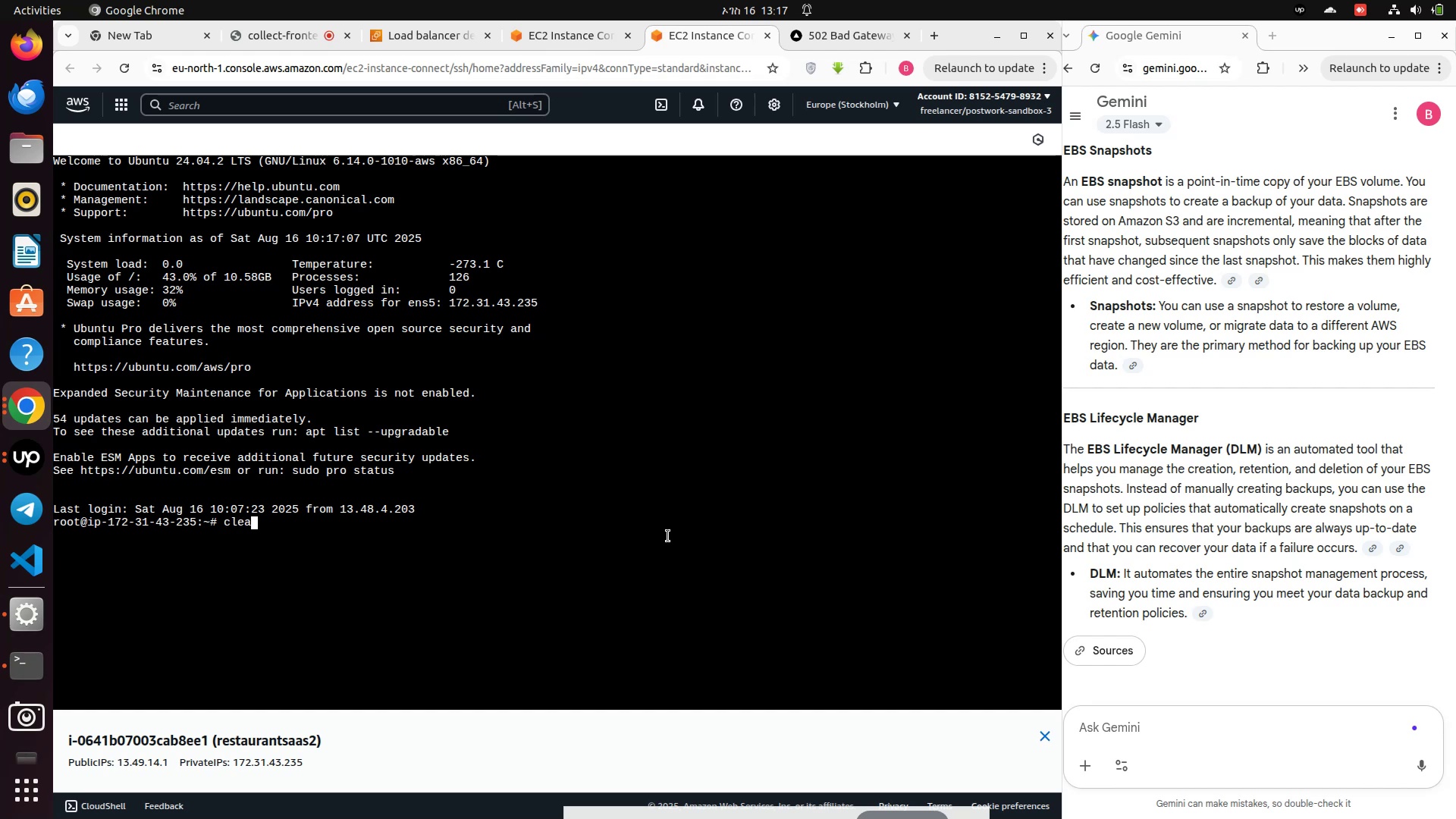 
key(Enter)
 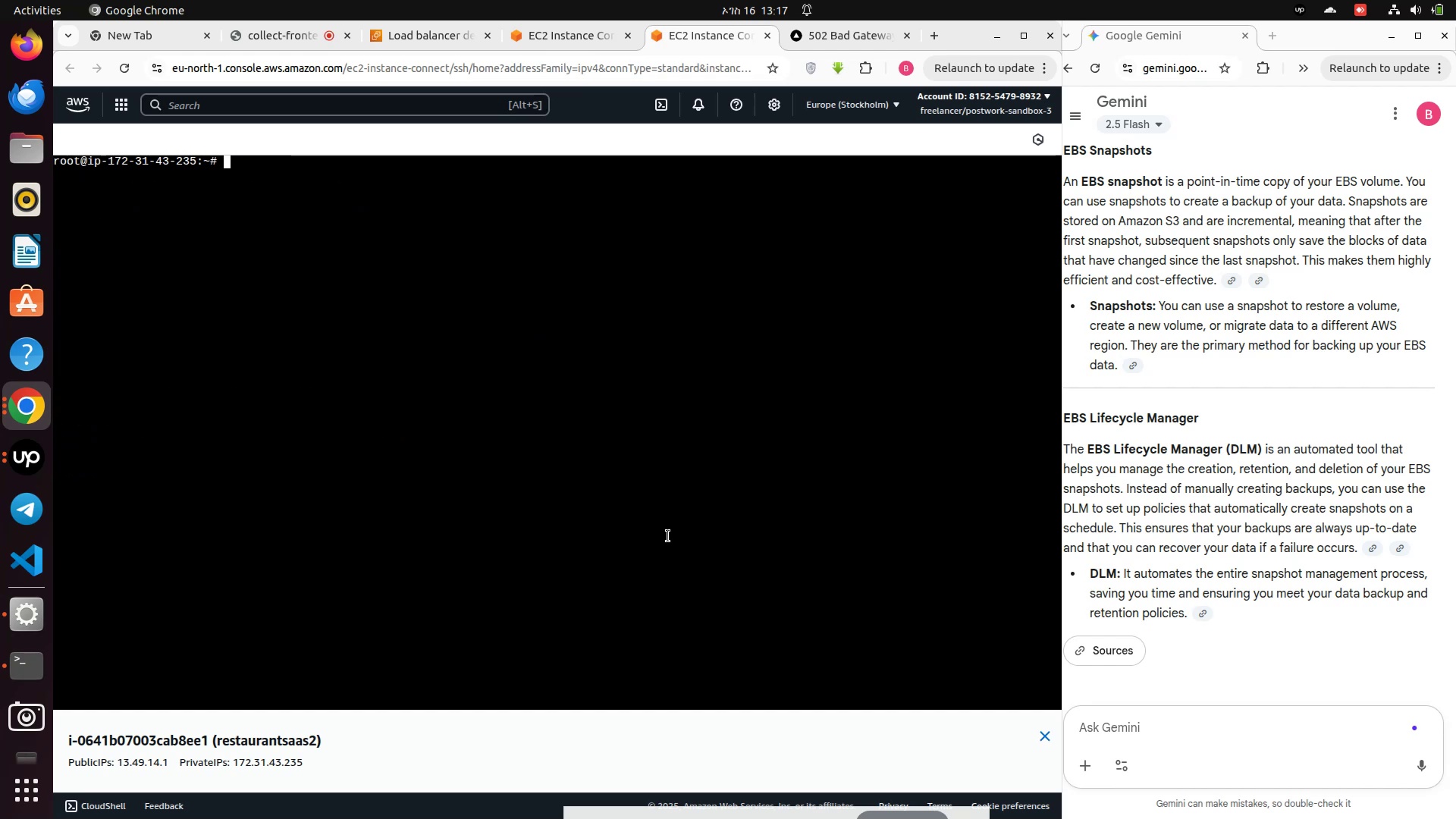 
scroll: coordinate [1301, 477], scroll_direction: up, amount: 58.0
 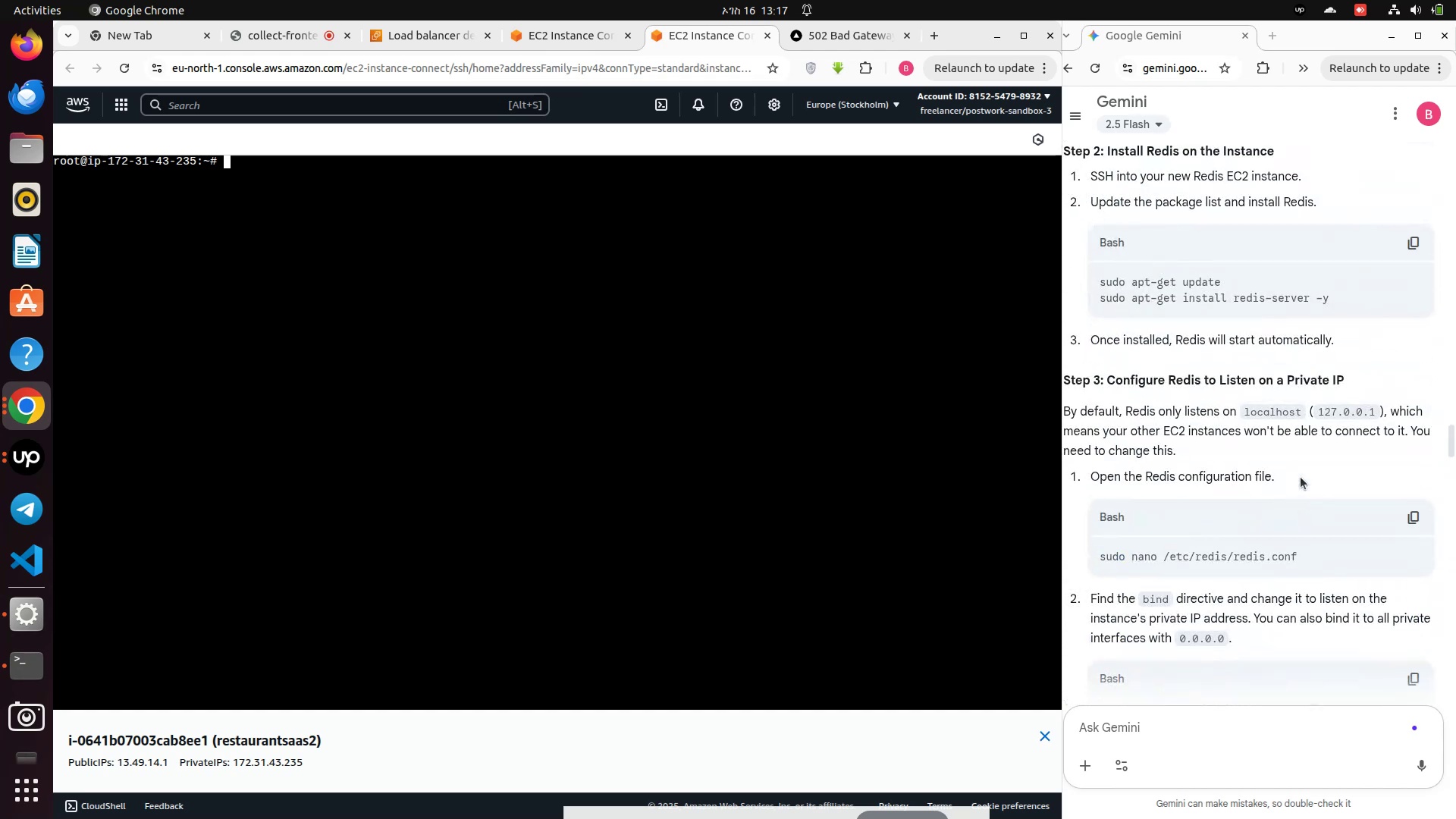 
scroll: coordinate [1295, 477], scroll_direction: down, amount: 6.0
 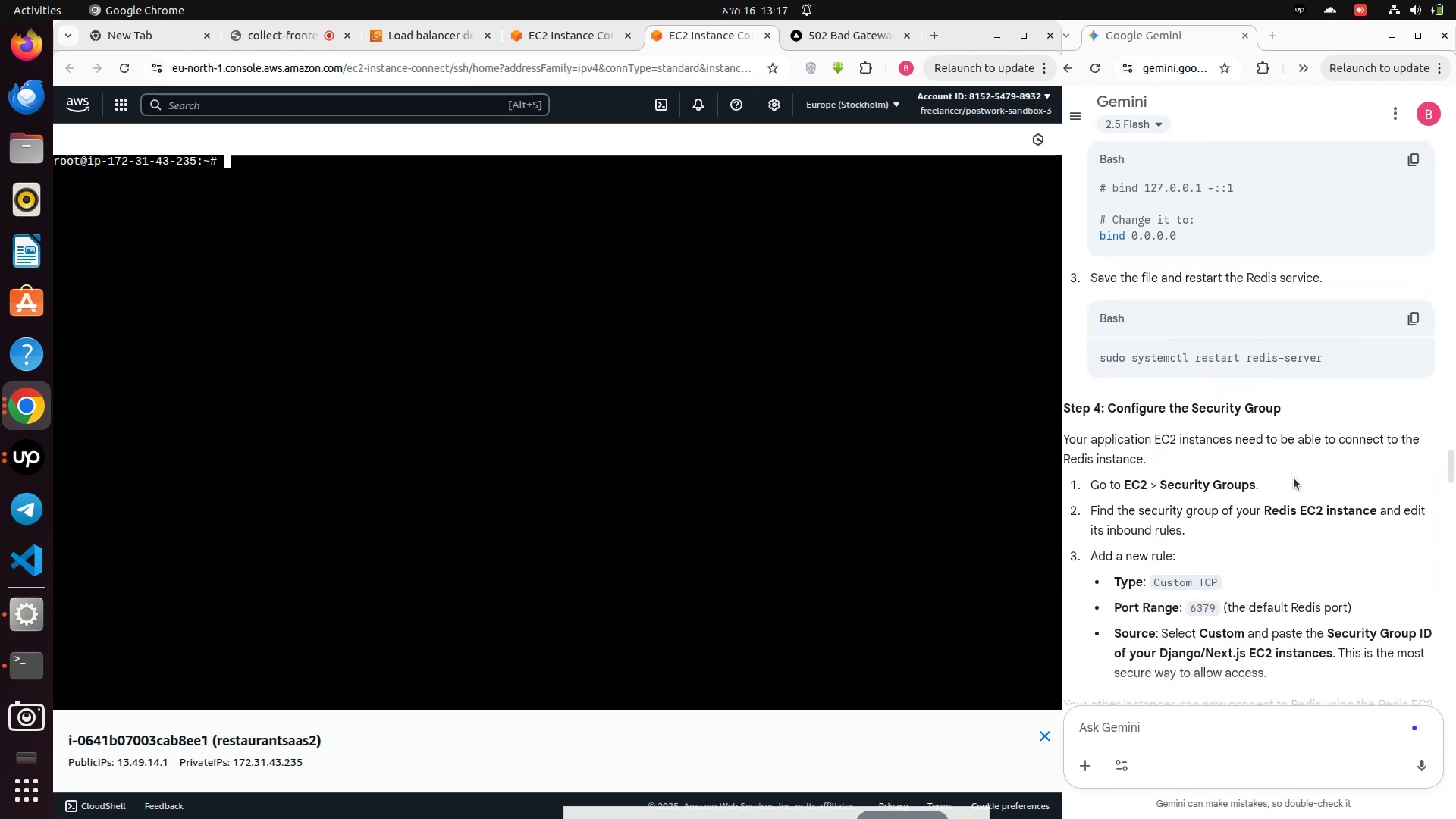 
scroll: coordinate [1305, 480], scroll_direction: up, amount: 129.0
 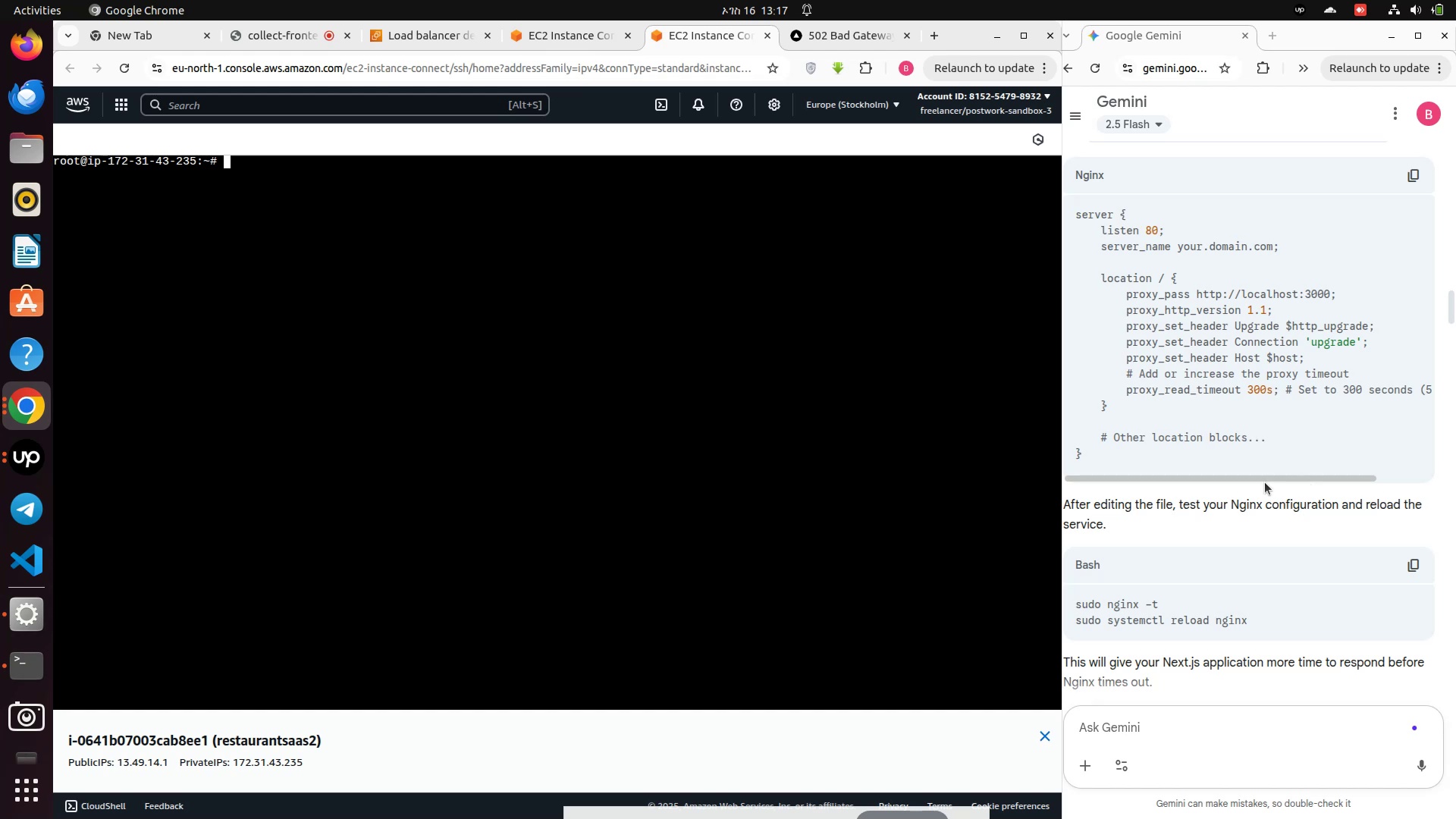 
scroll: coordinate [1258, 579], scroll_direction: down, amount: 1.0
 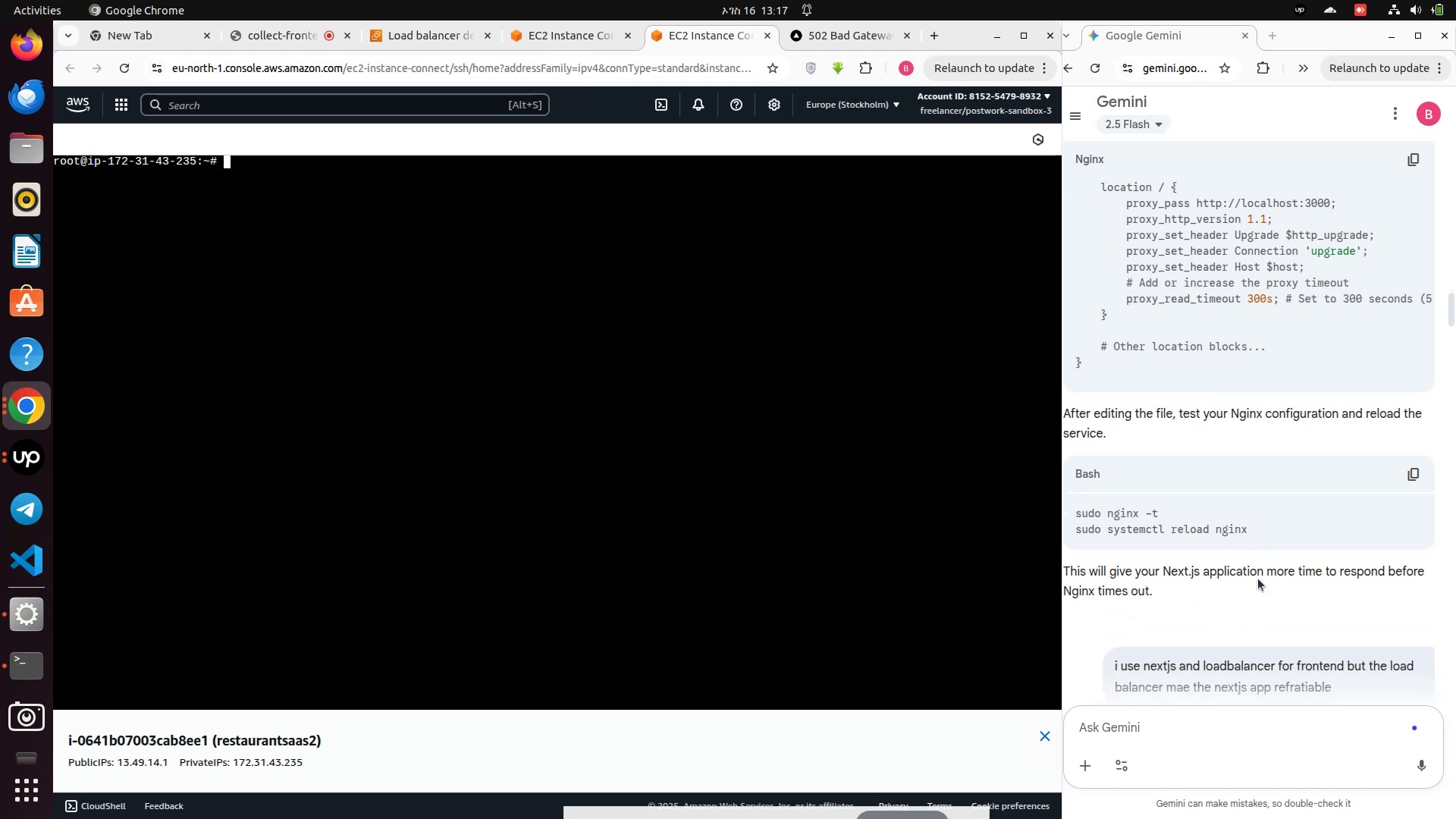 
scroll: coordinate [1258, 579], scroll_direction: up, amount: 2.0
 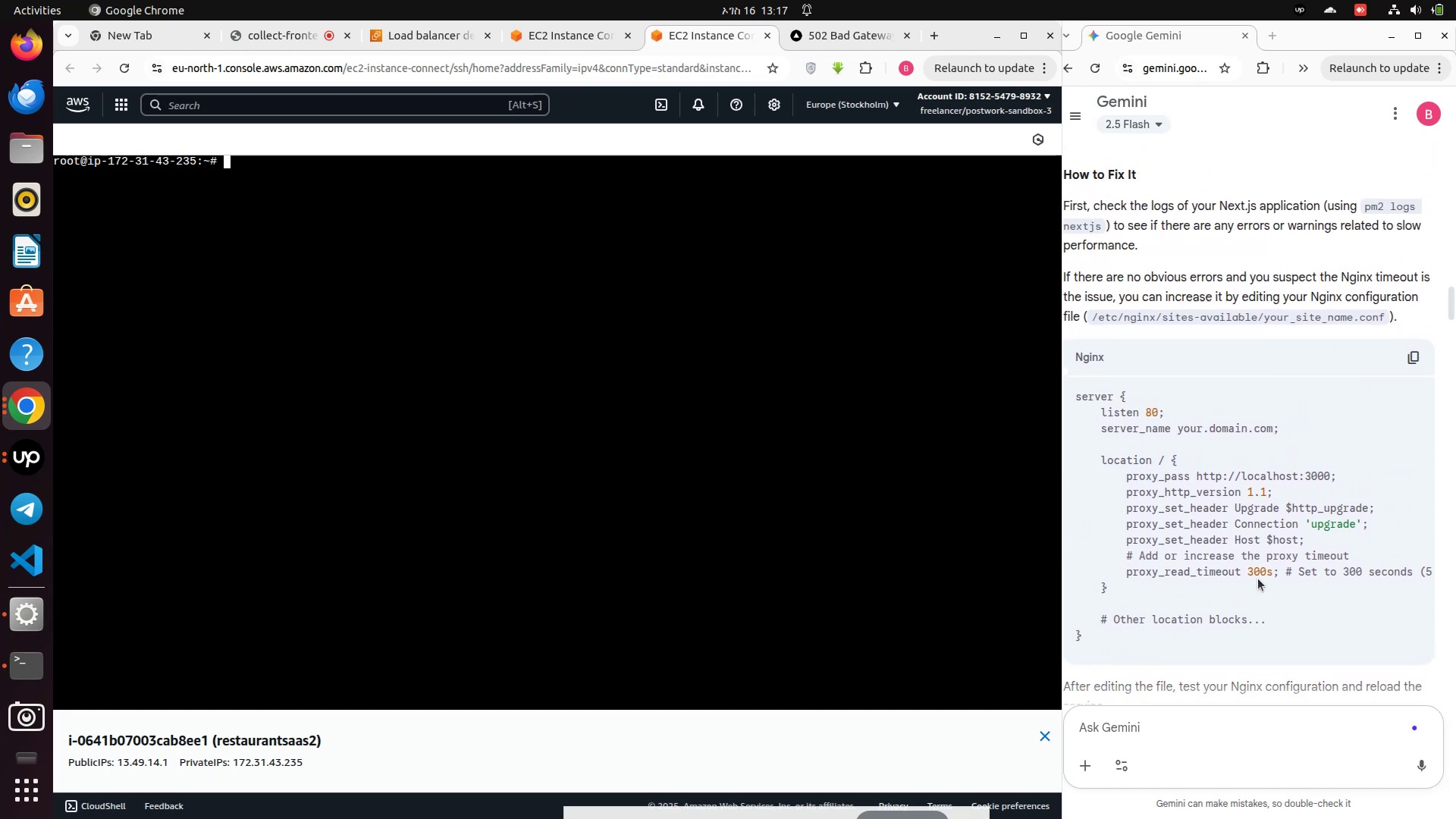 
scroll: coordinate [1259, 579], scroll_direction: down, amount: 4.0
 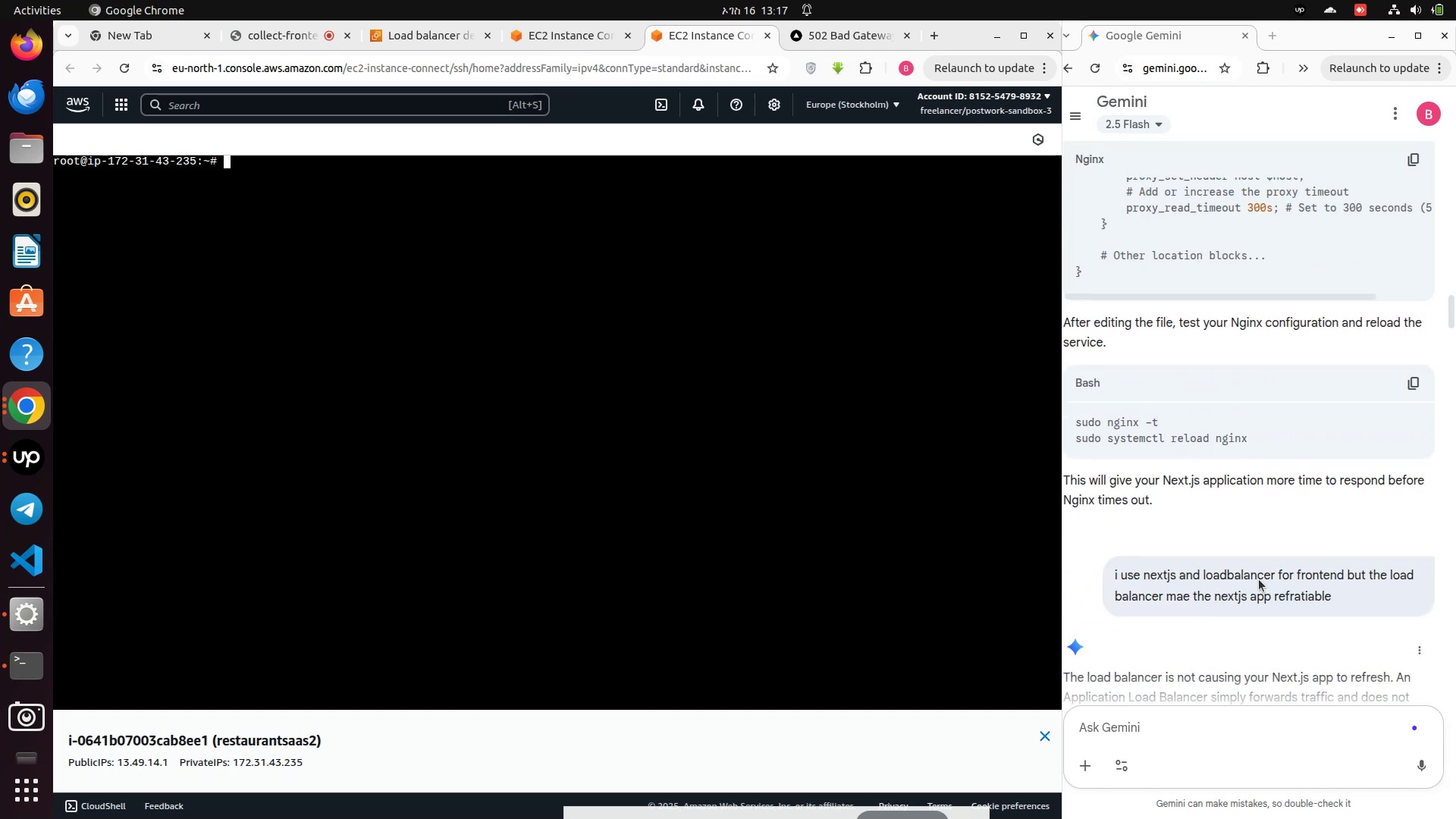 
scroll: coordinate [1254, 470], scroll_direction: up, amount: 84.0
 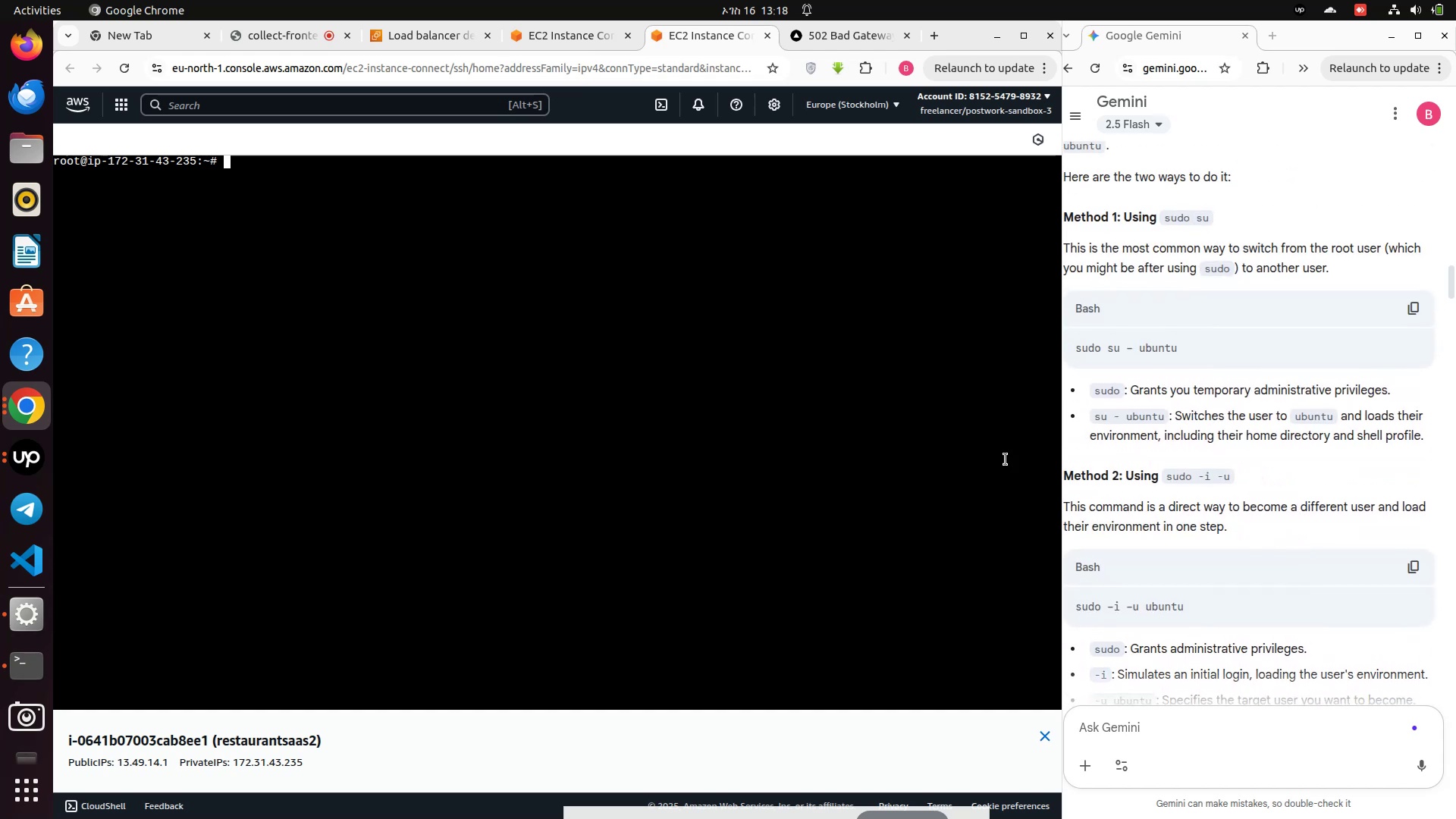 
left_click([639, 422])
 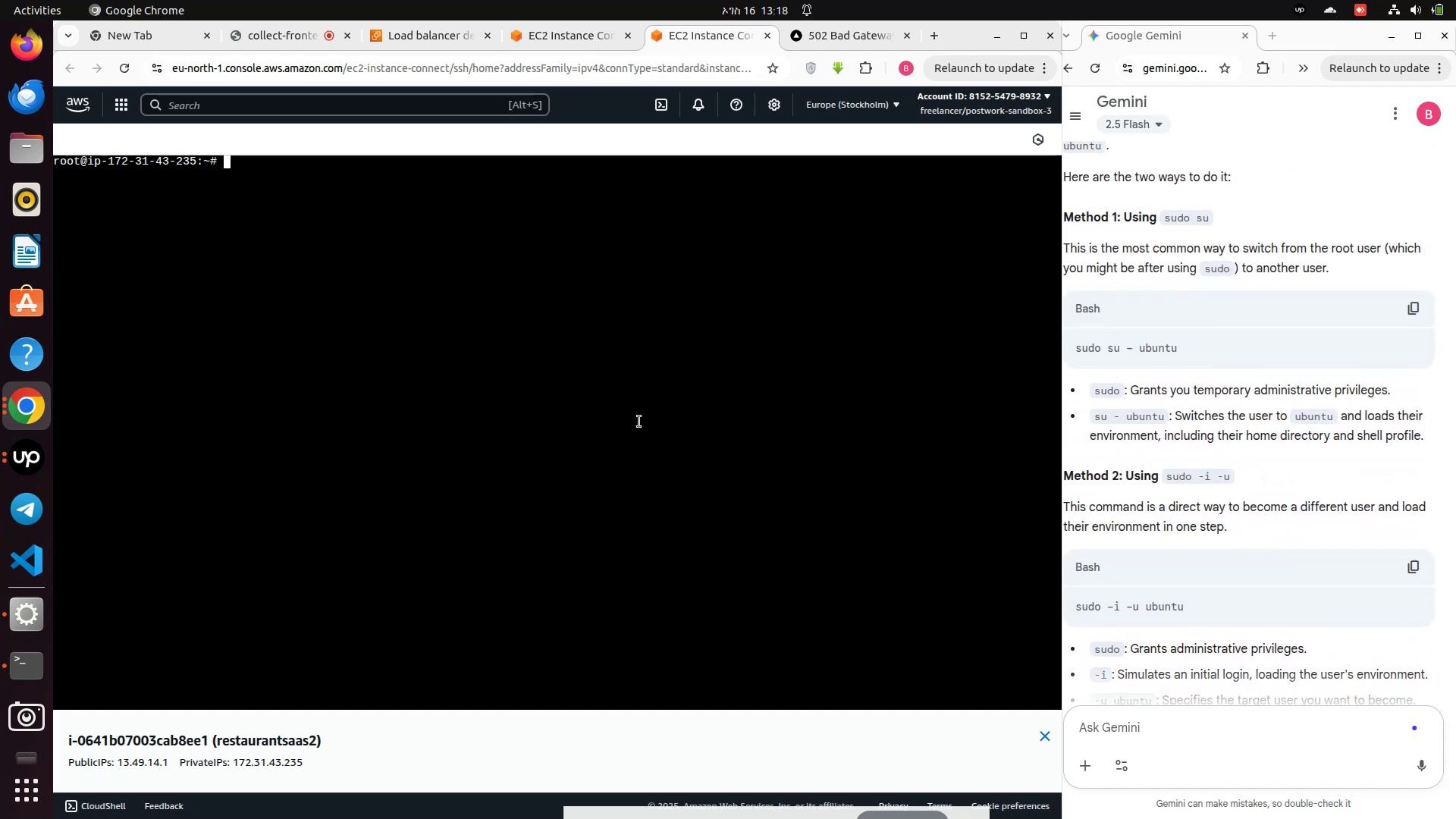 
type(sudo -i -u ubutu)
key(Backspace)
key(Backspace)
type(ntu)
 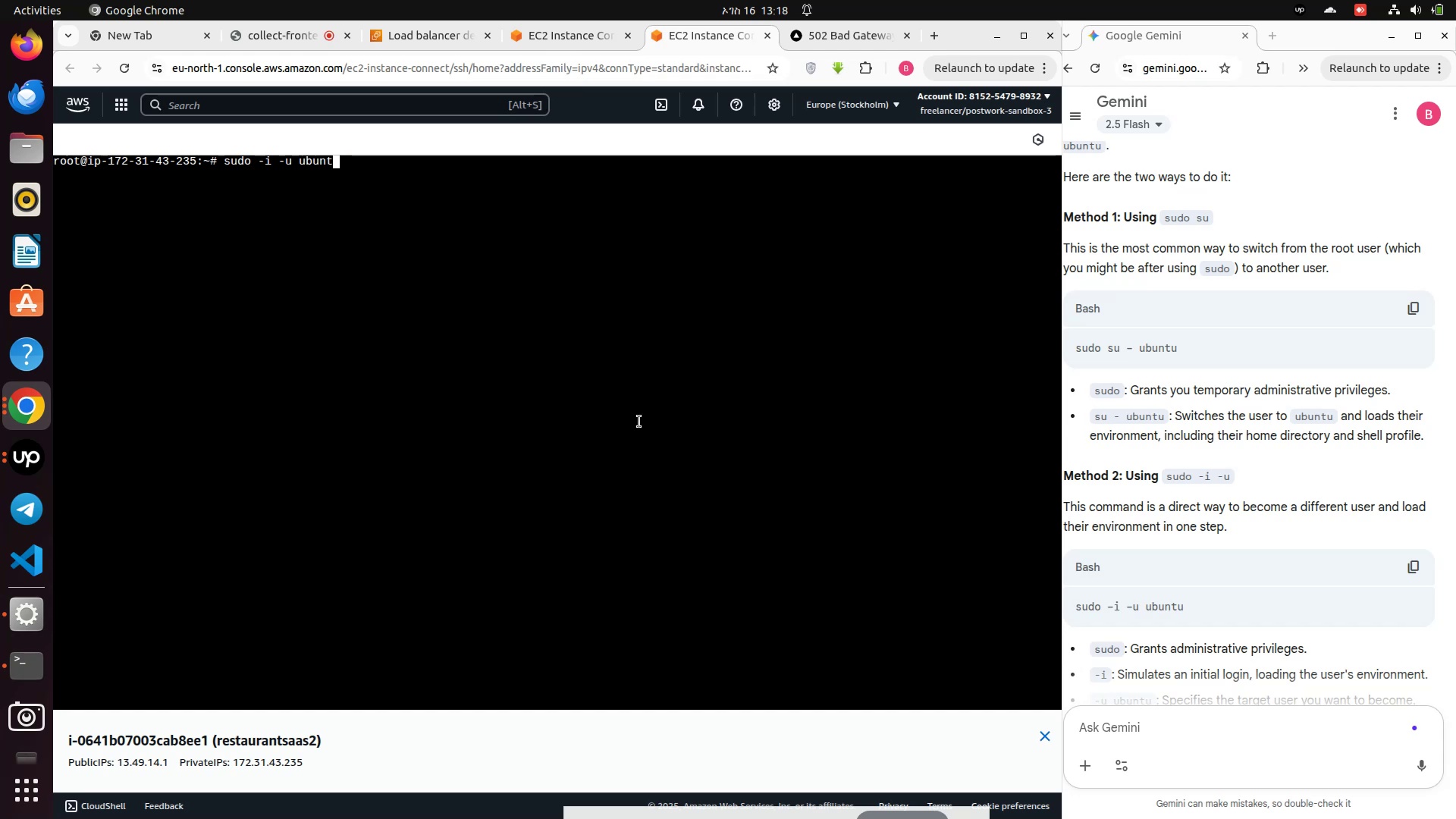 
key(Enter)
 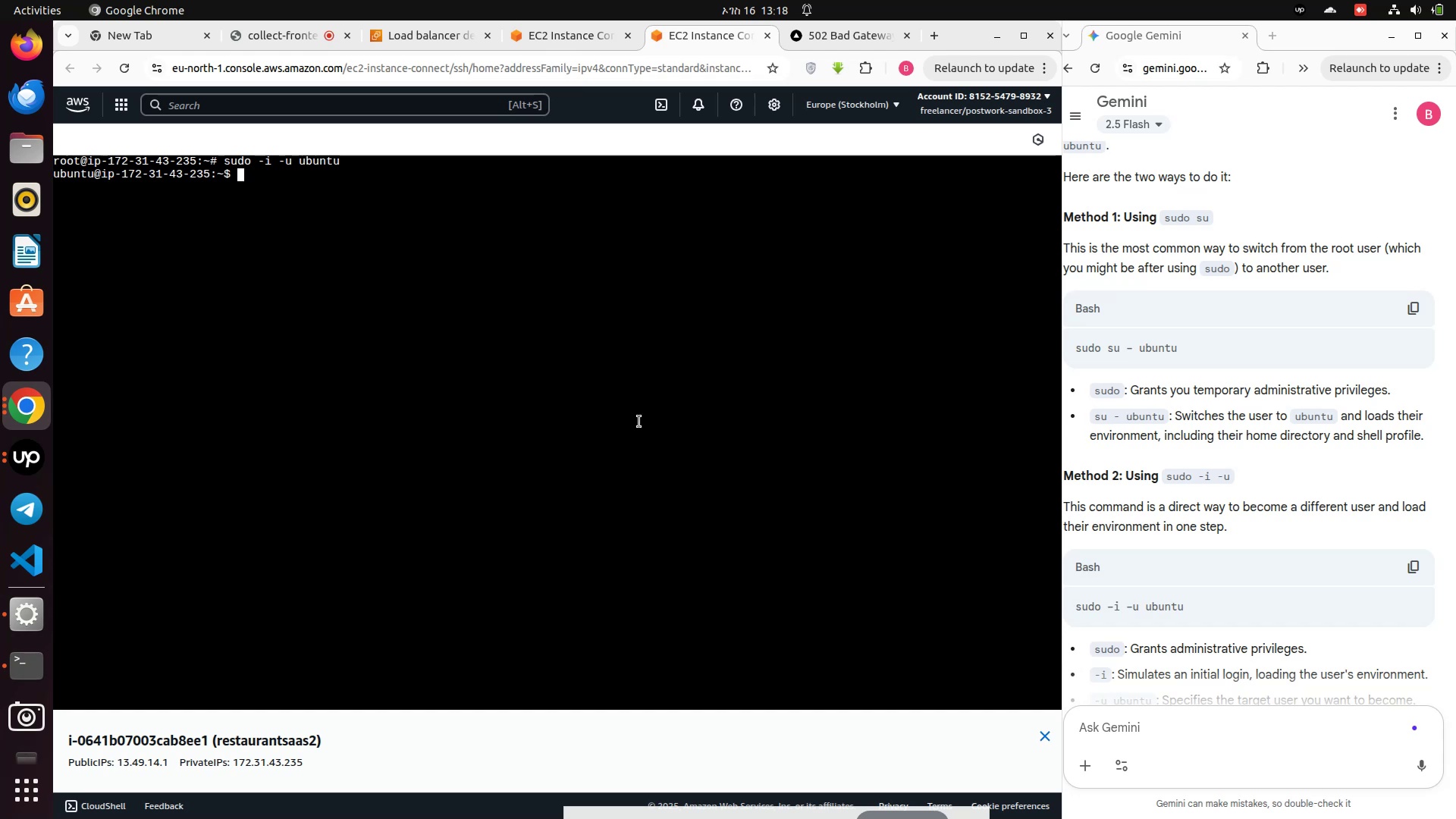 
type(clear)
 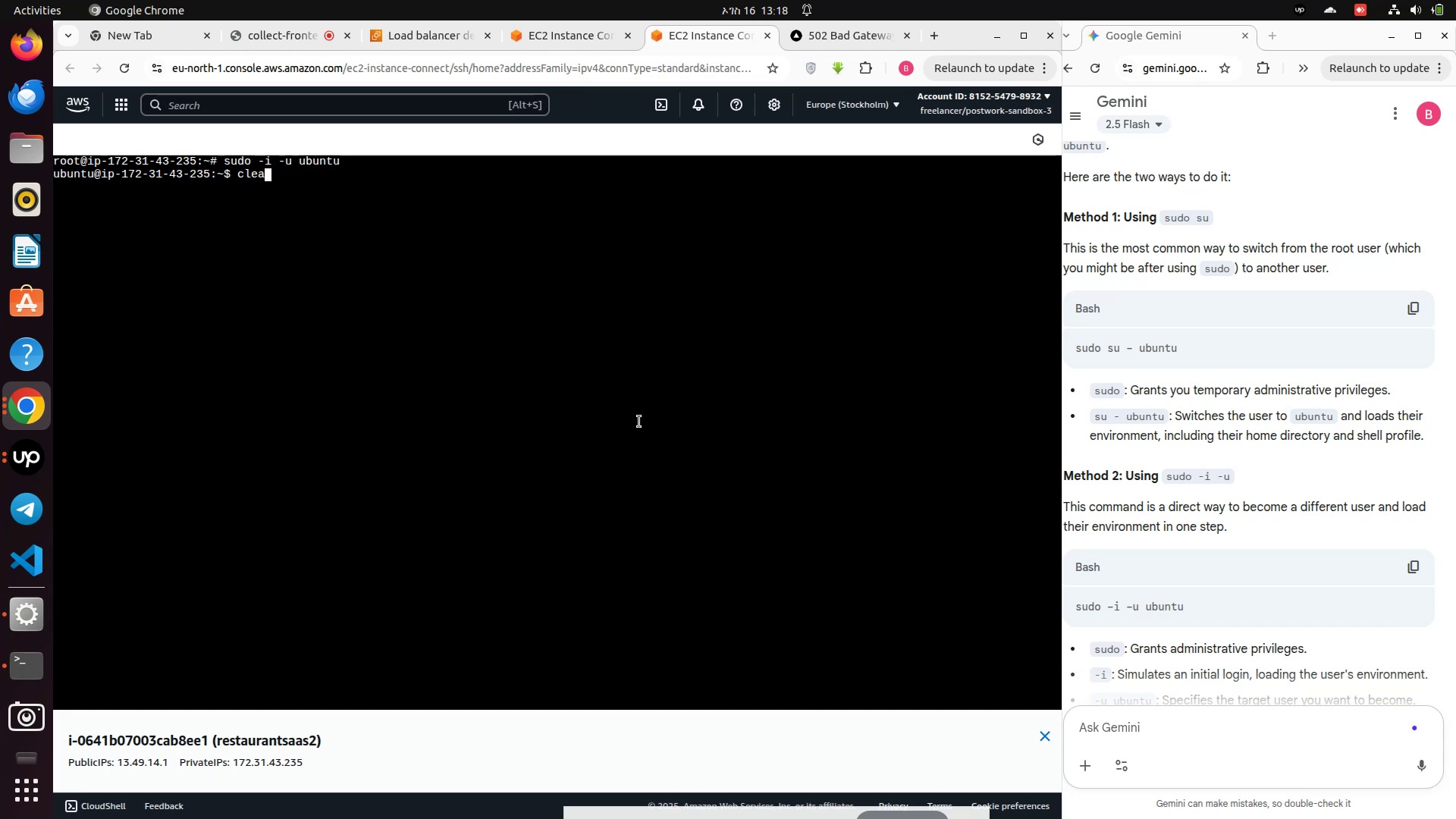 
key(Enter)
 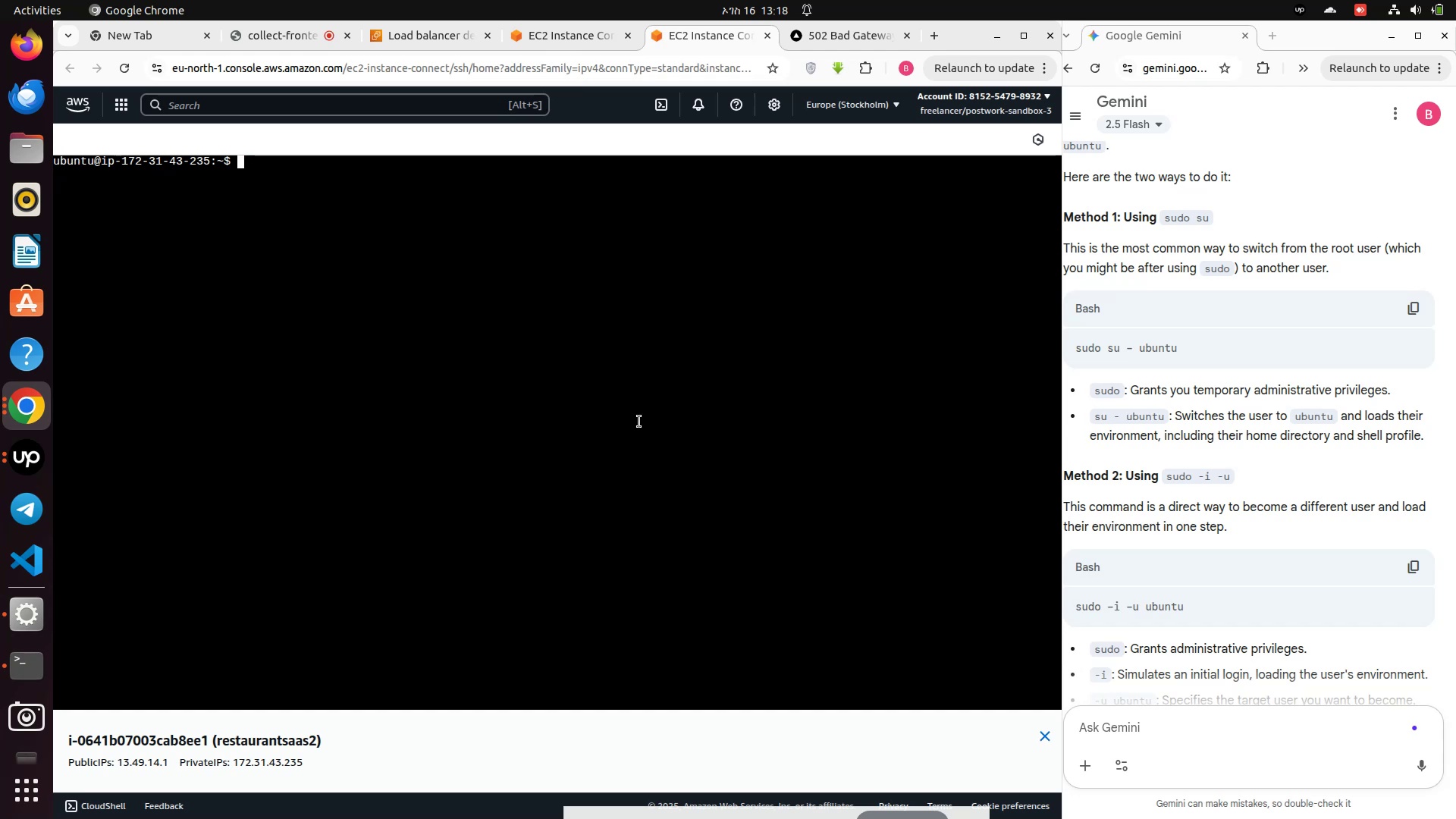 
type(ll)
 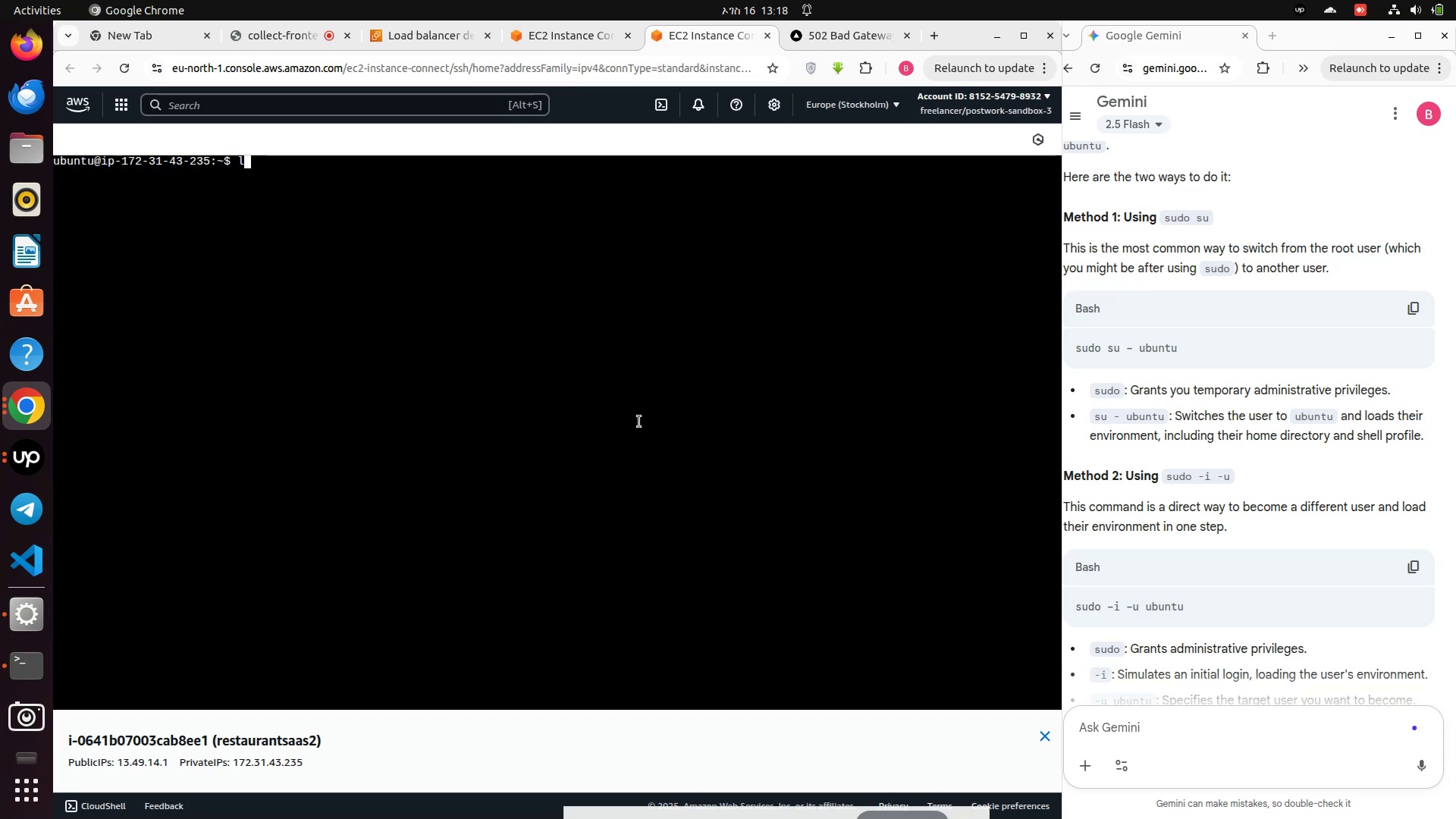 
key(Enter)
 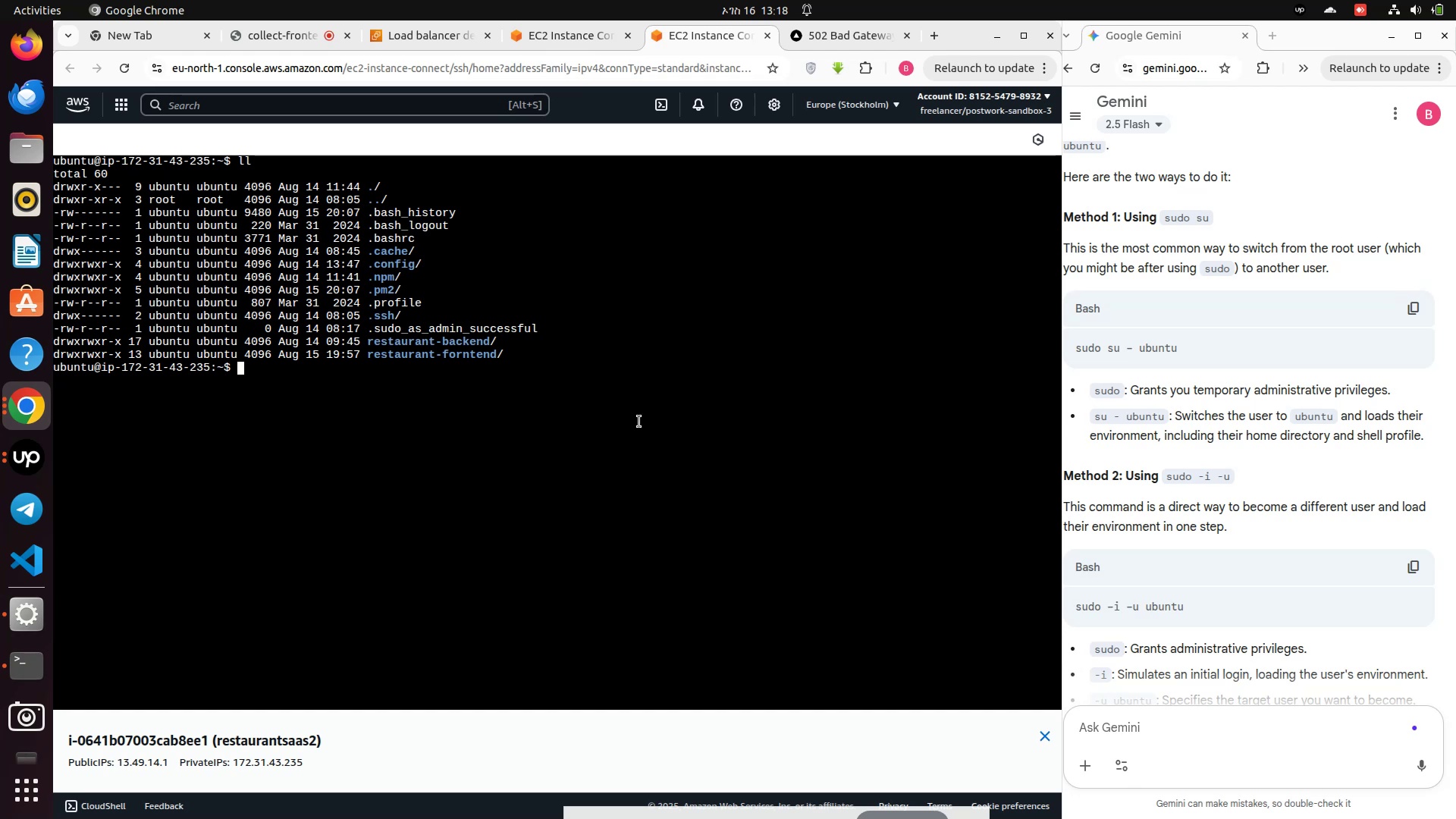 
type(pm2 list)
 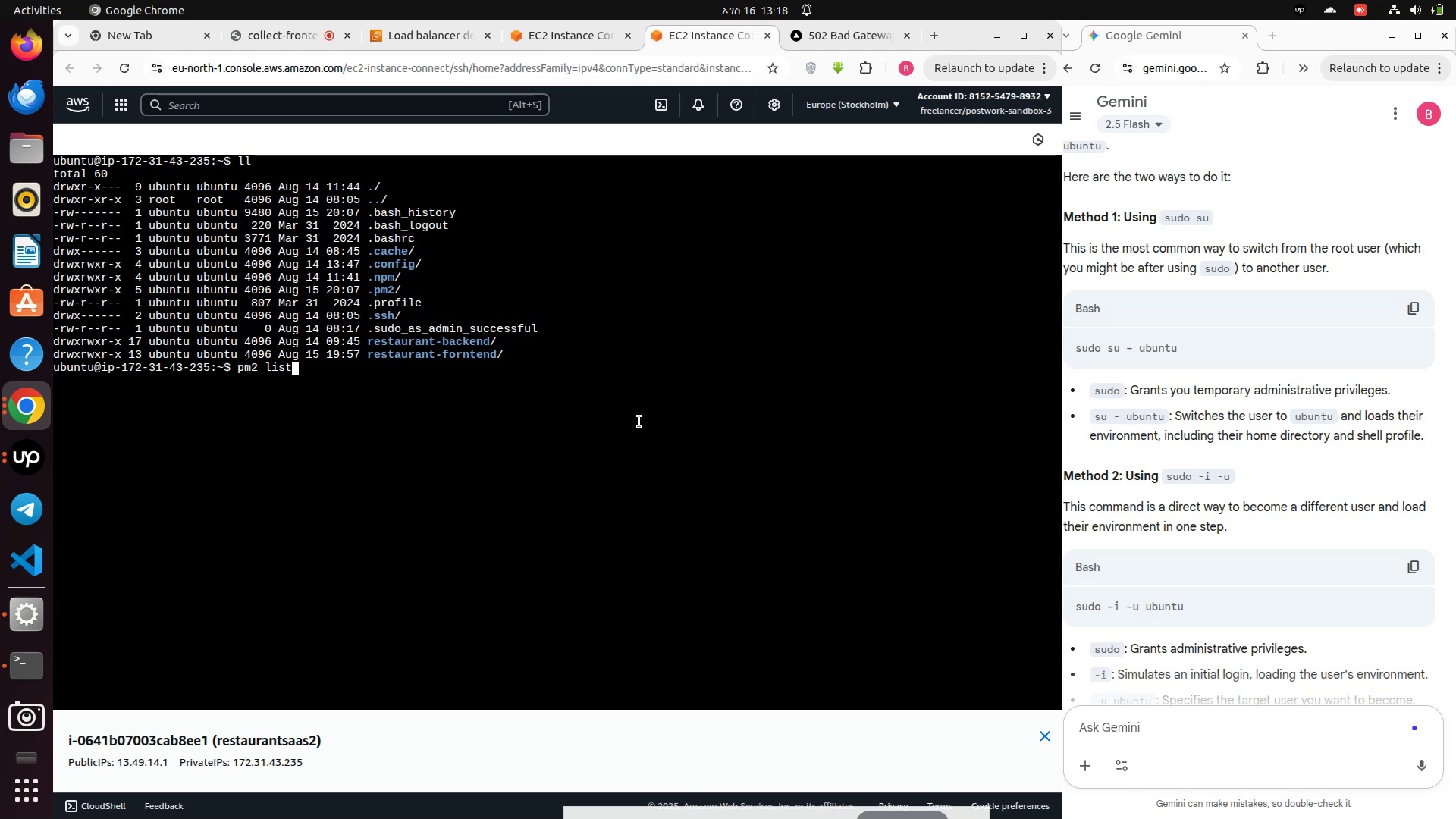 
key(Enter)
 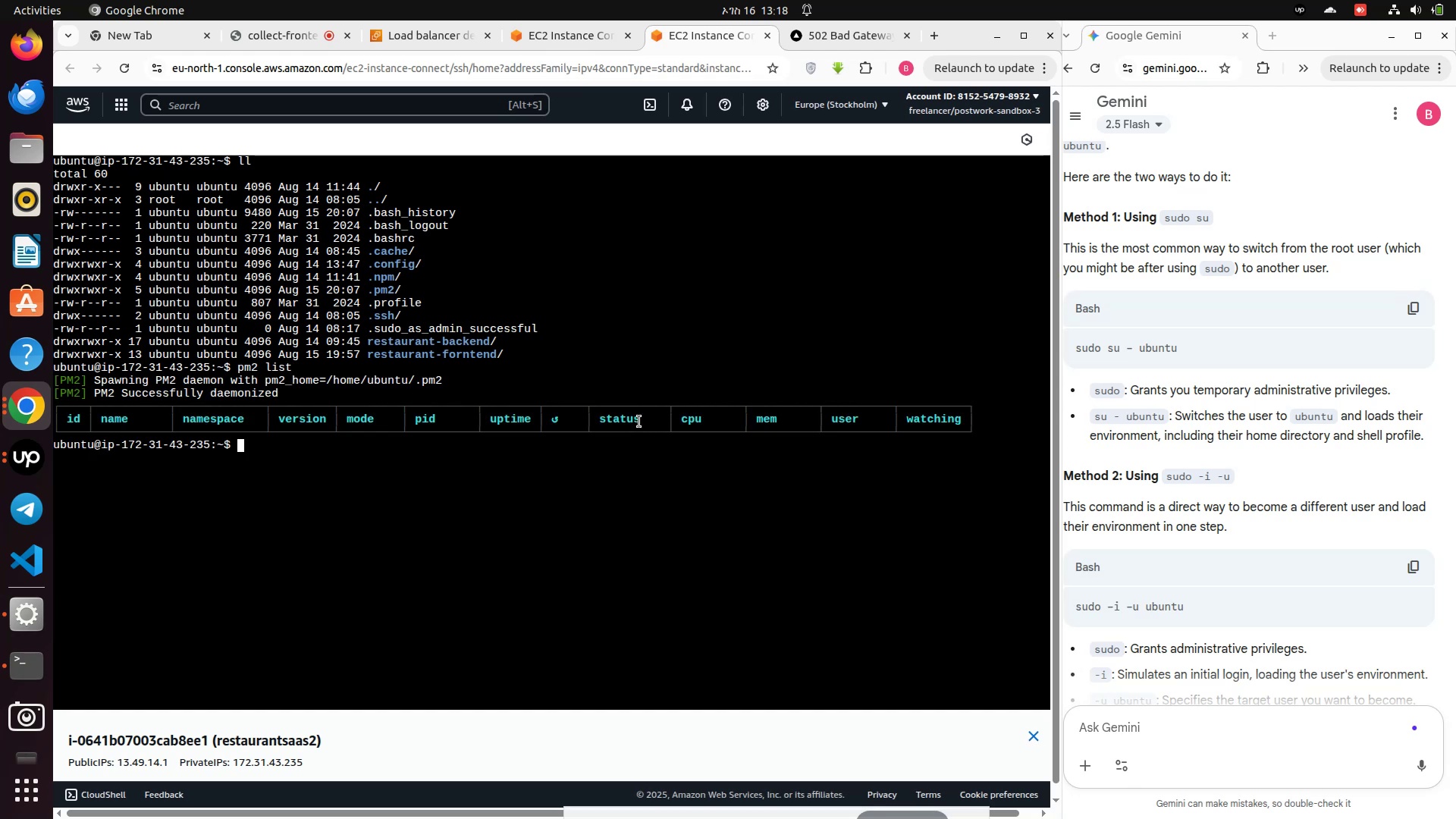 
scroll: coordinate [1168, 679], scroll_direction: down, amount: 16.0
 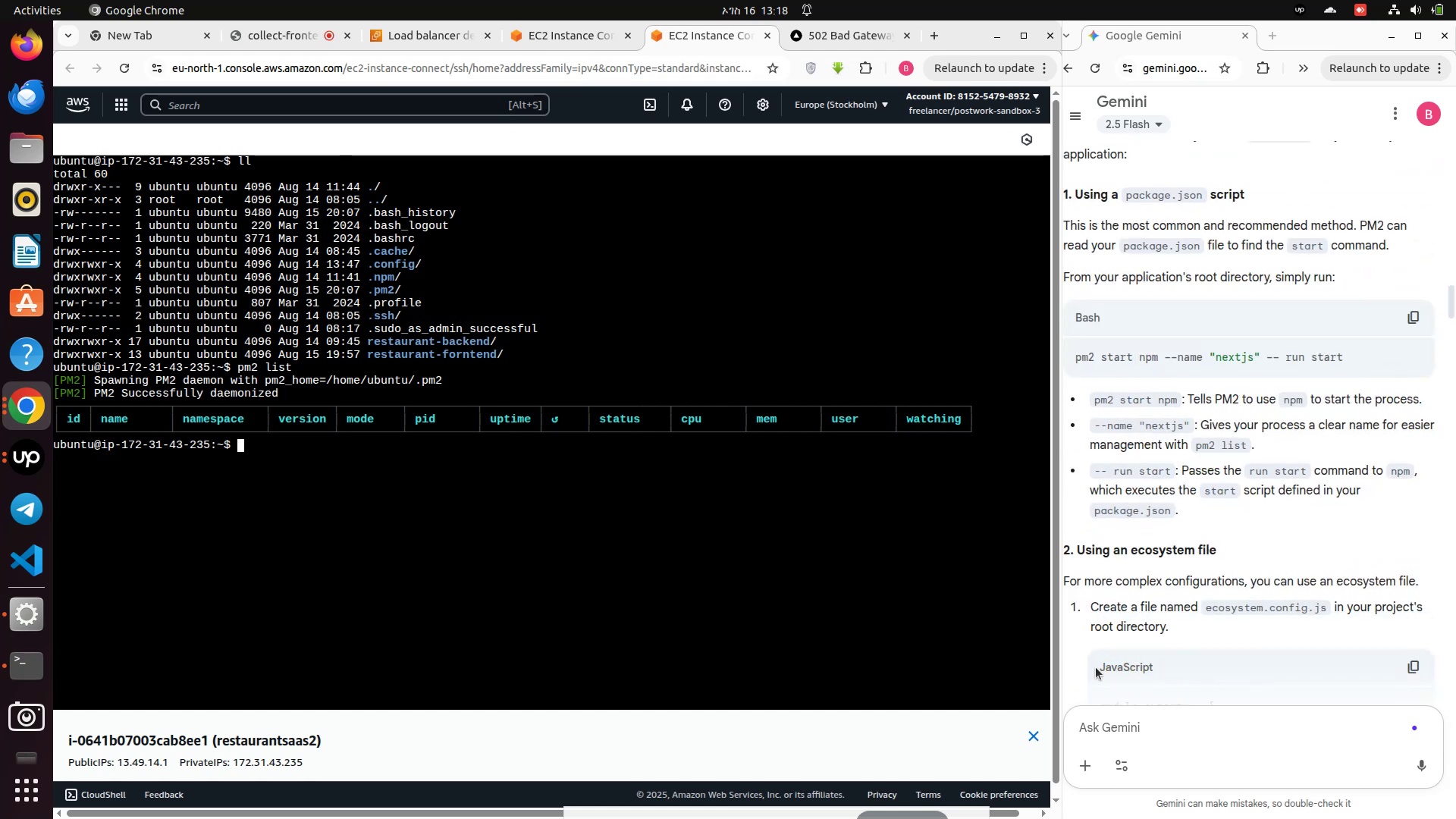 
left_click([532, 565])
 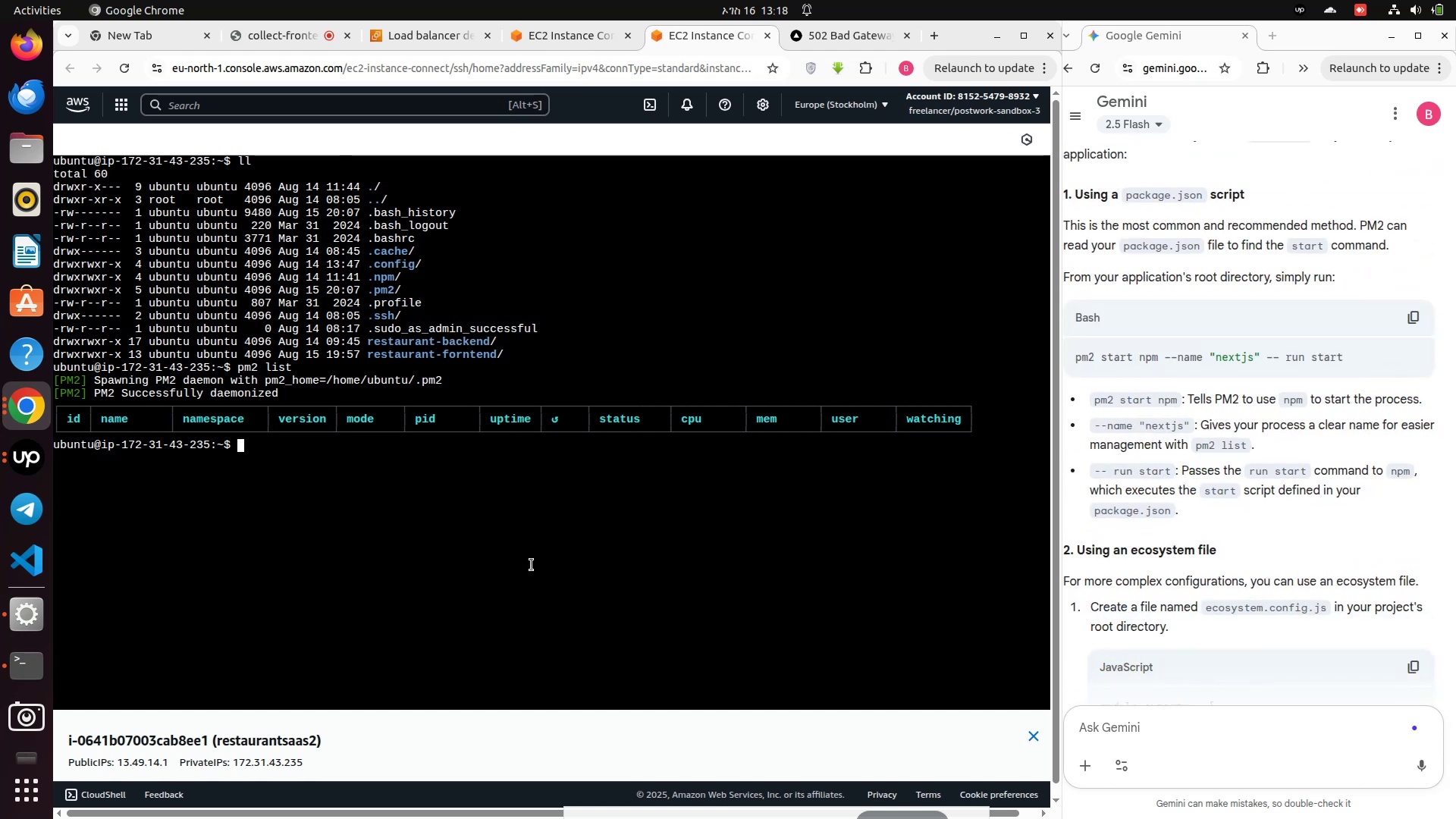 
type(pmj)
key(Backspace)
type(2 start npm --name "nextjs --r)
key(Backspace)
type(run)
key(Backspace)
key(Backspace)
key(Backspace)
type( run start)
 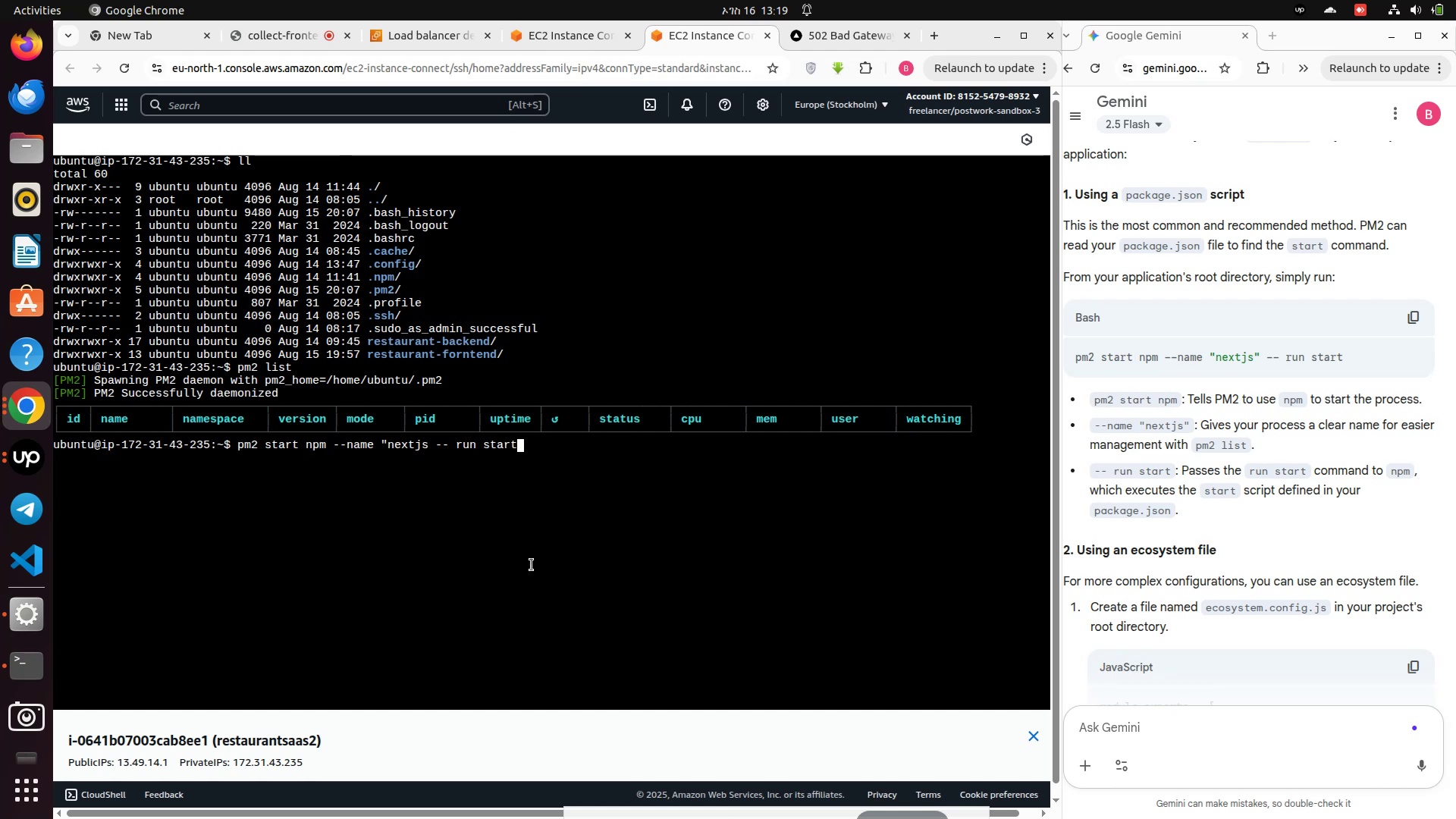 
hold_key(key=ArrowLeft, duration=0.84)
 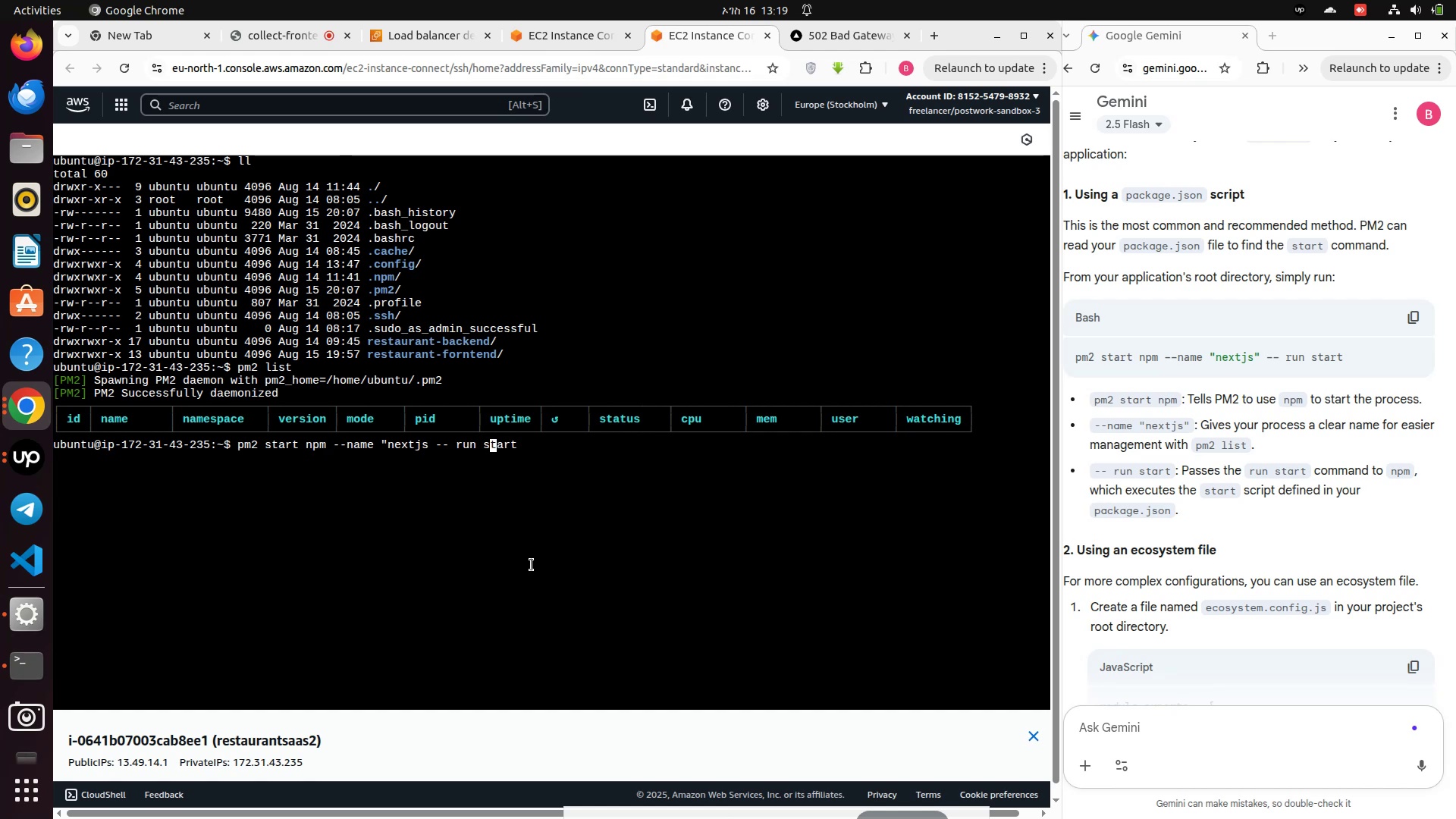 
key(ArrowLeft)
 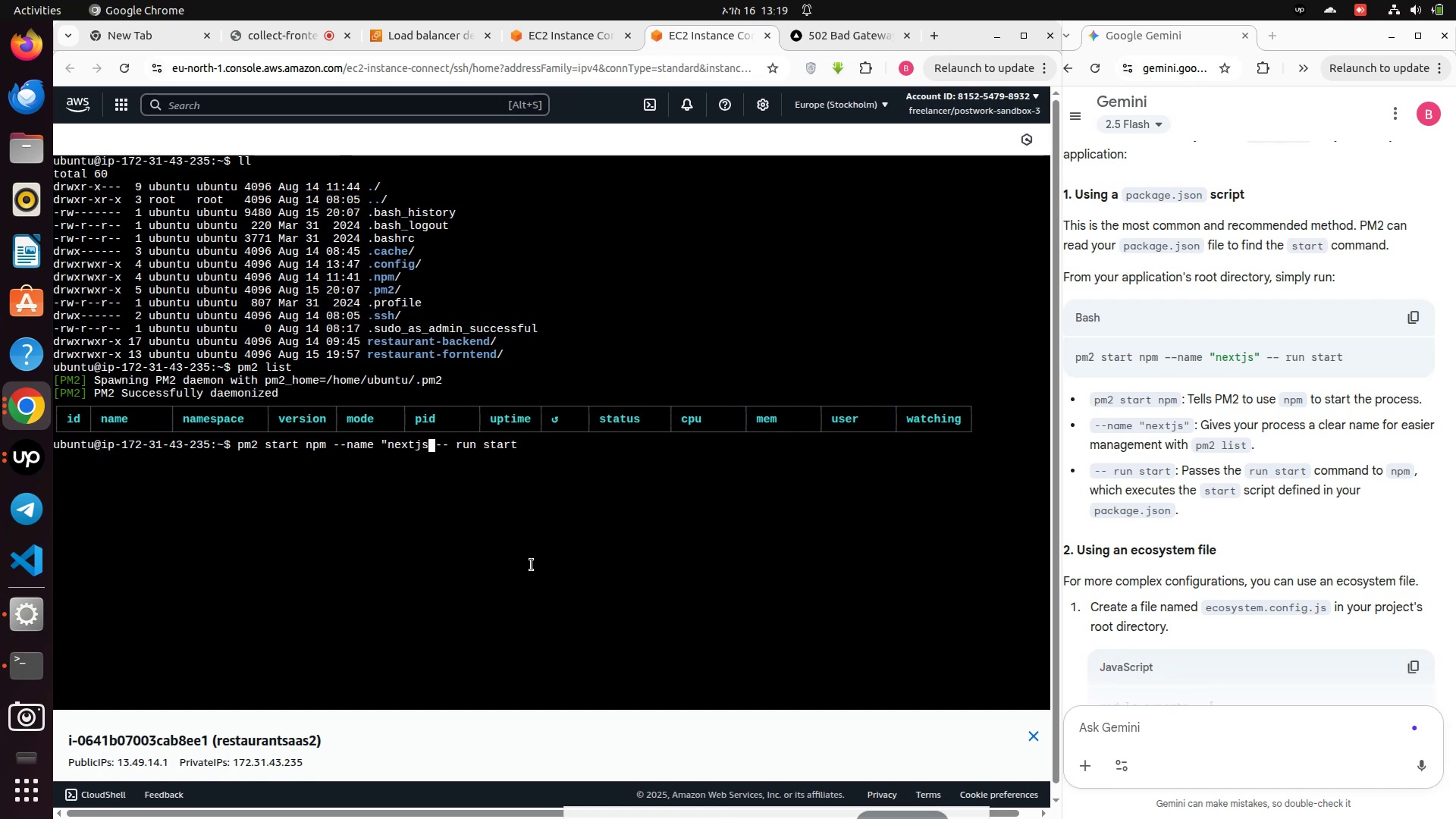 
key(Shift+ShiftRight)
 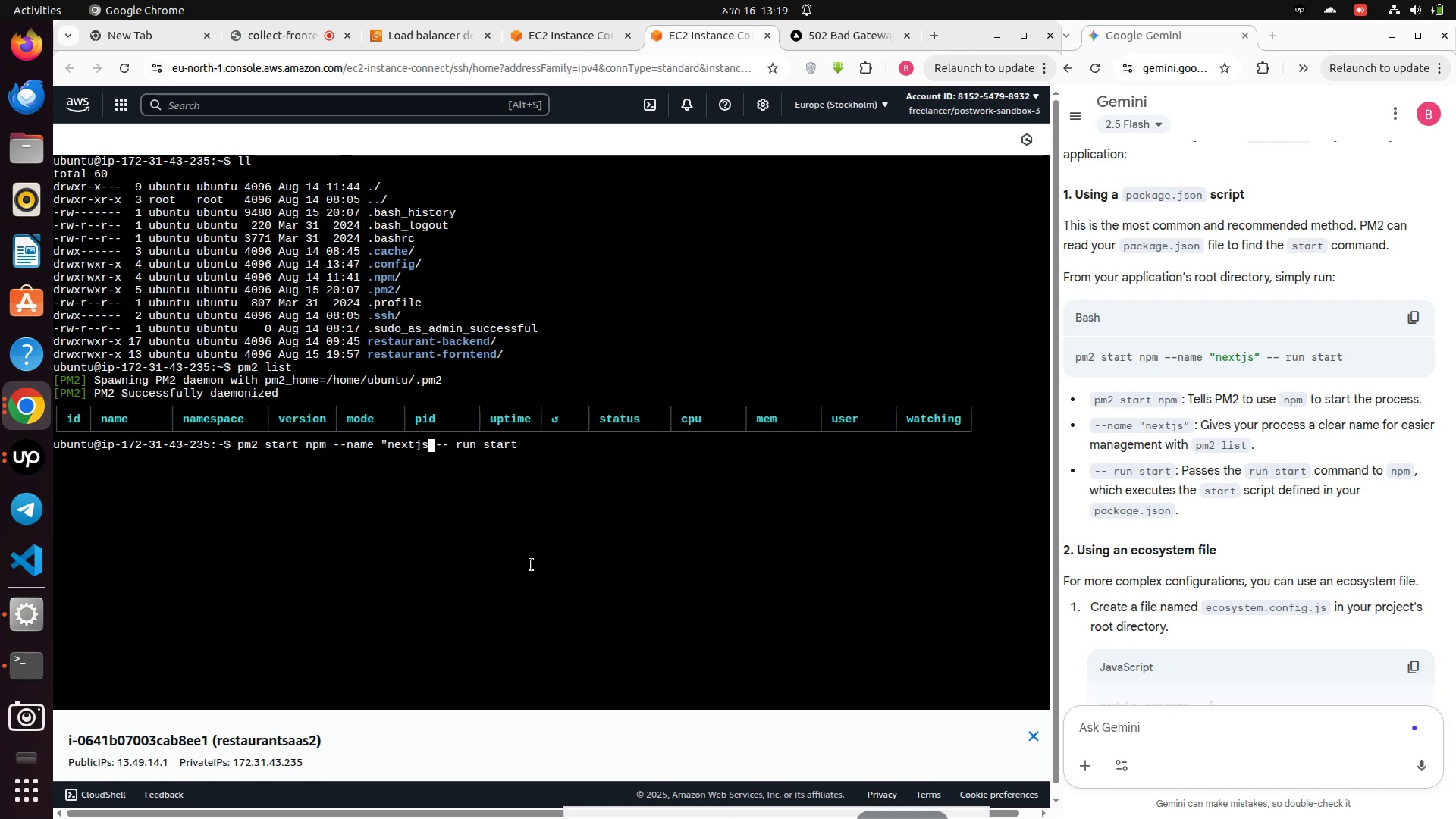 
key(Shift+Quote)
 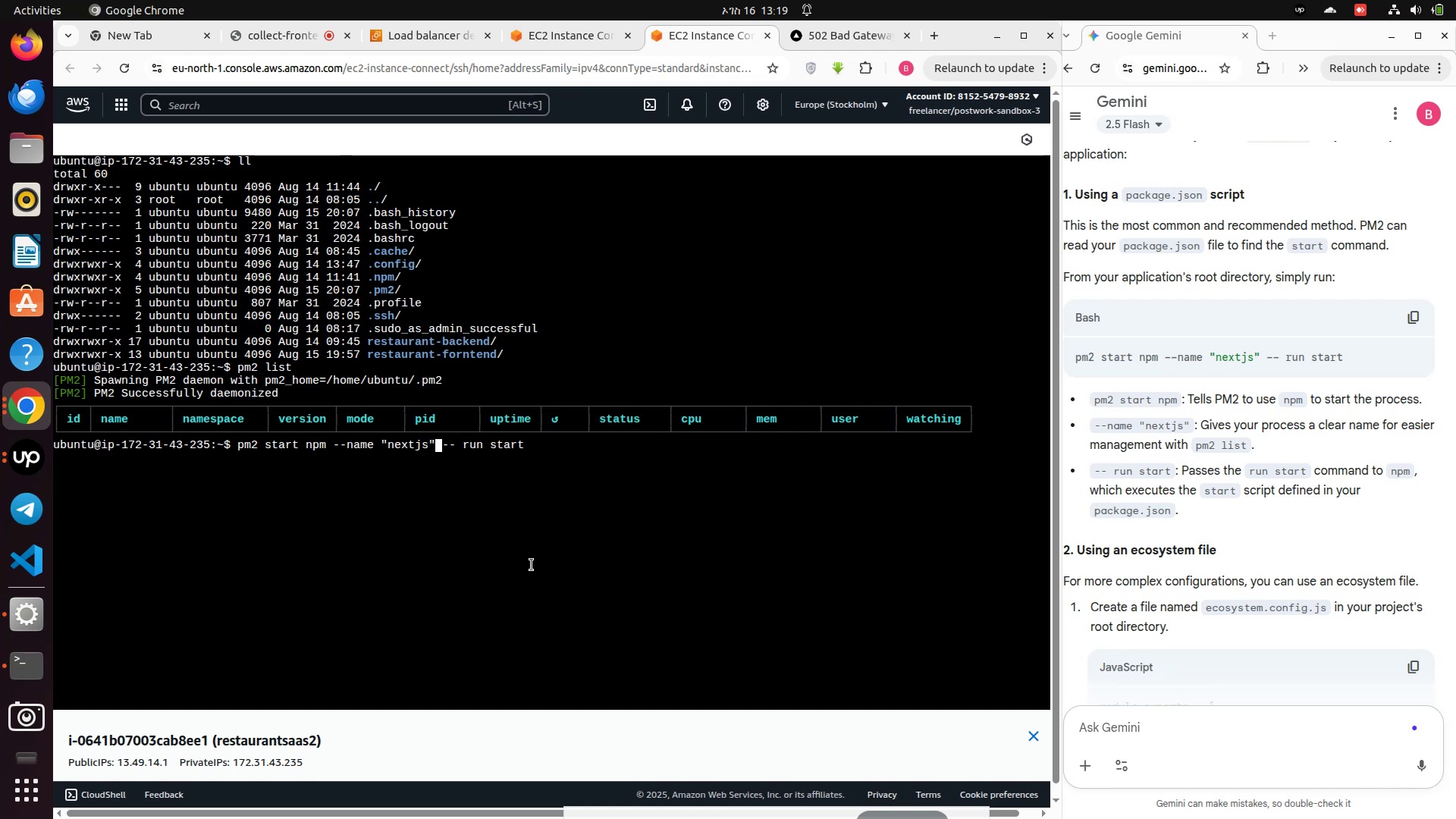 
key(Enter)
 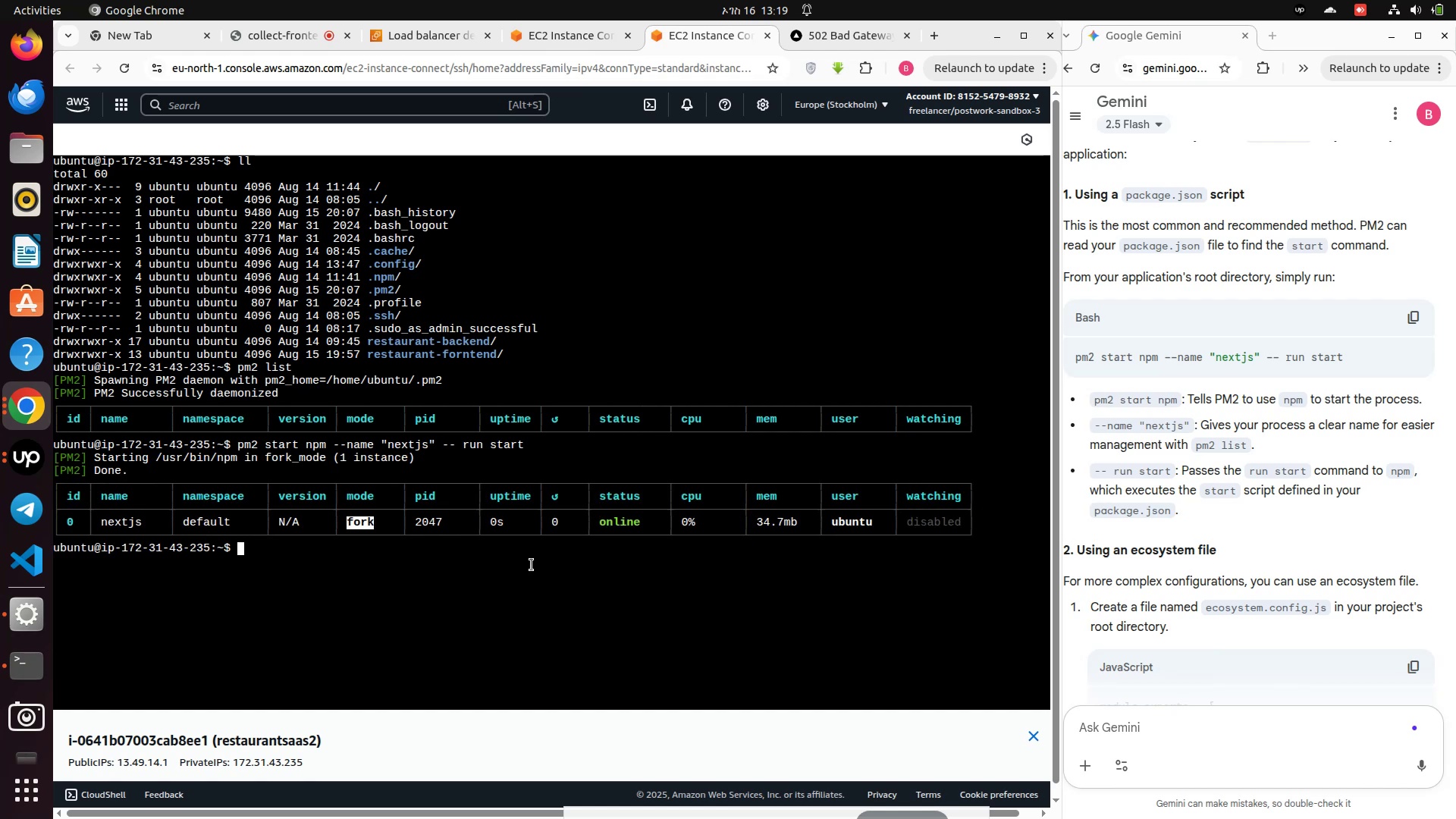 
type(sudo supervisor status)
 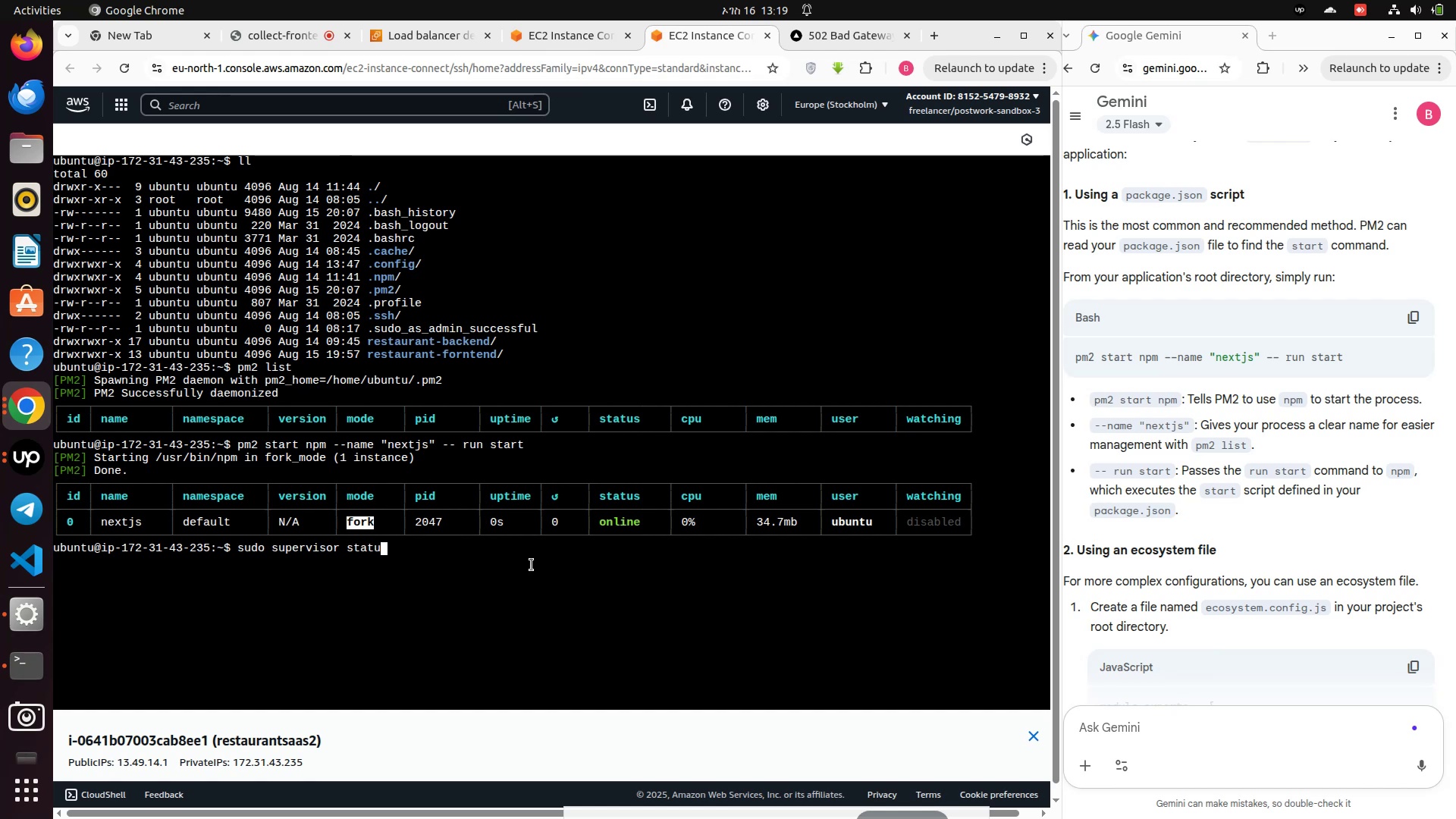 
key(Enter)
 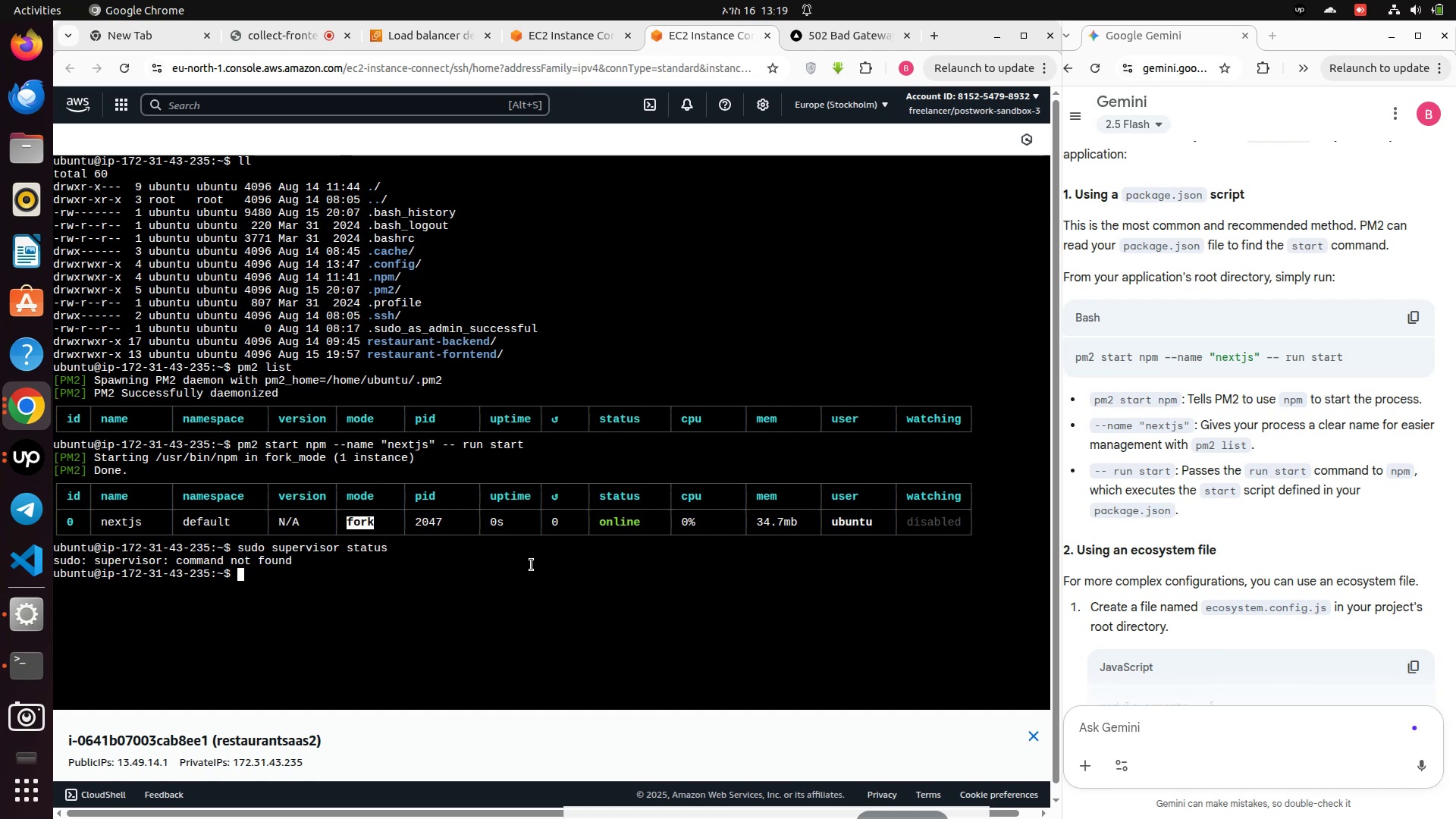 
type(sudo suc)
key(Backspace)
type(perc)
key(Backspace)
type(visorctl status)
 